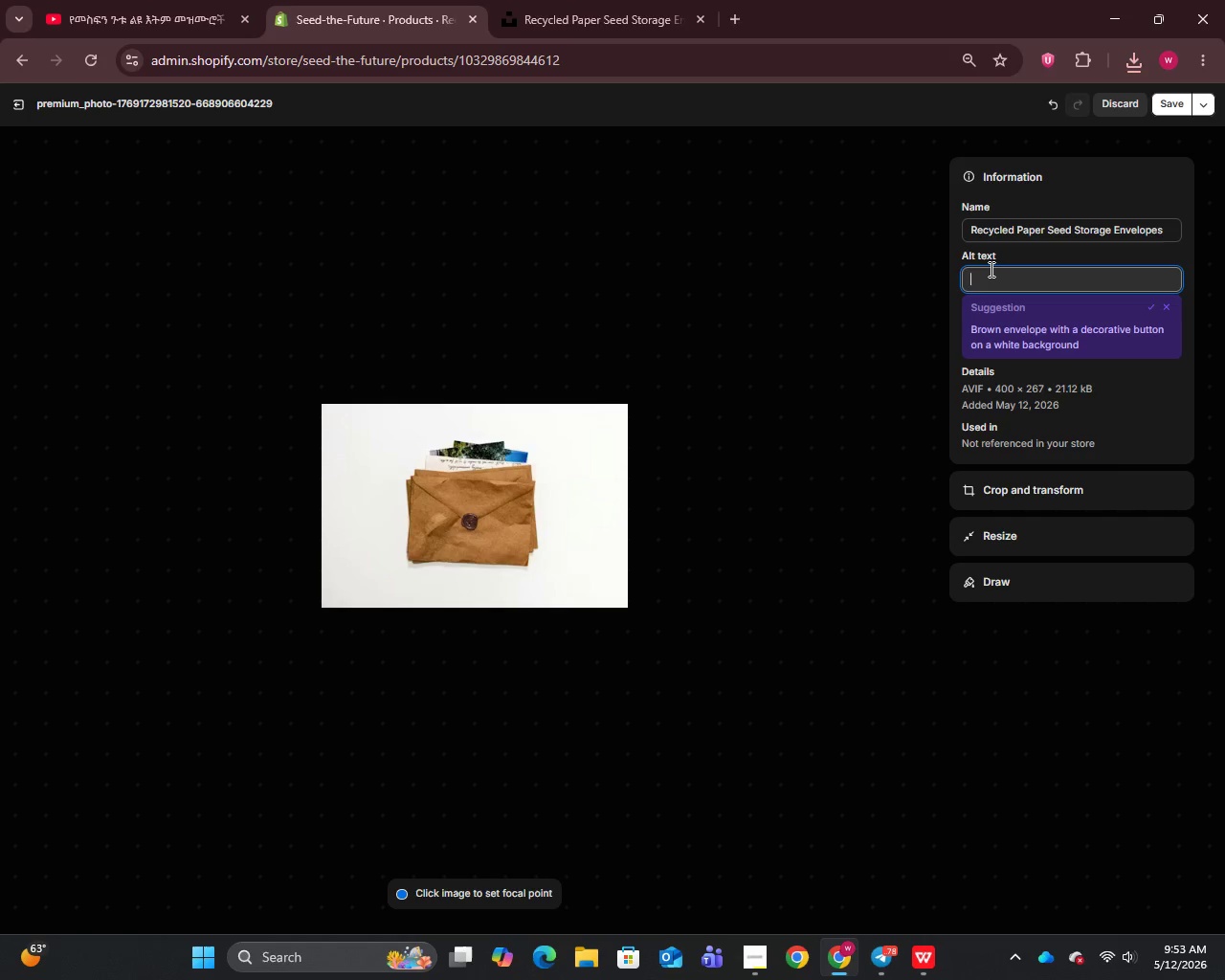 
key(Control+V)
 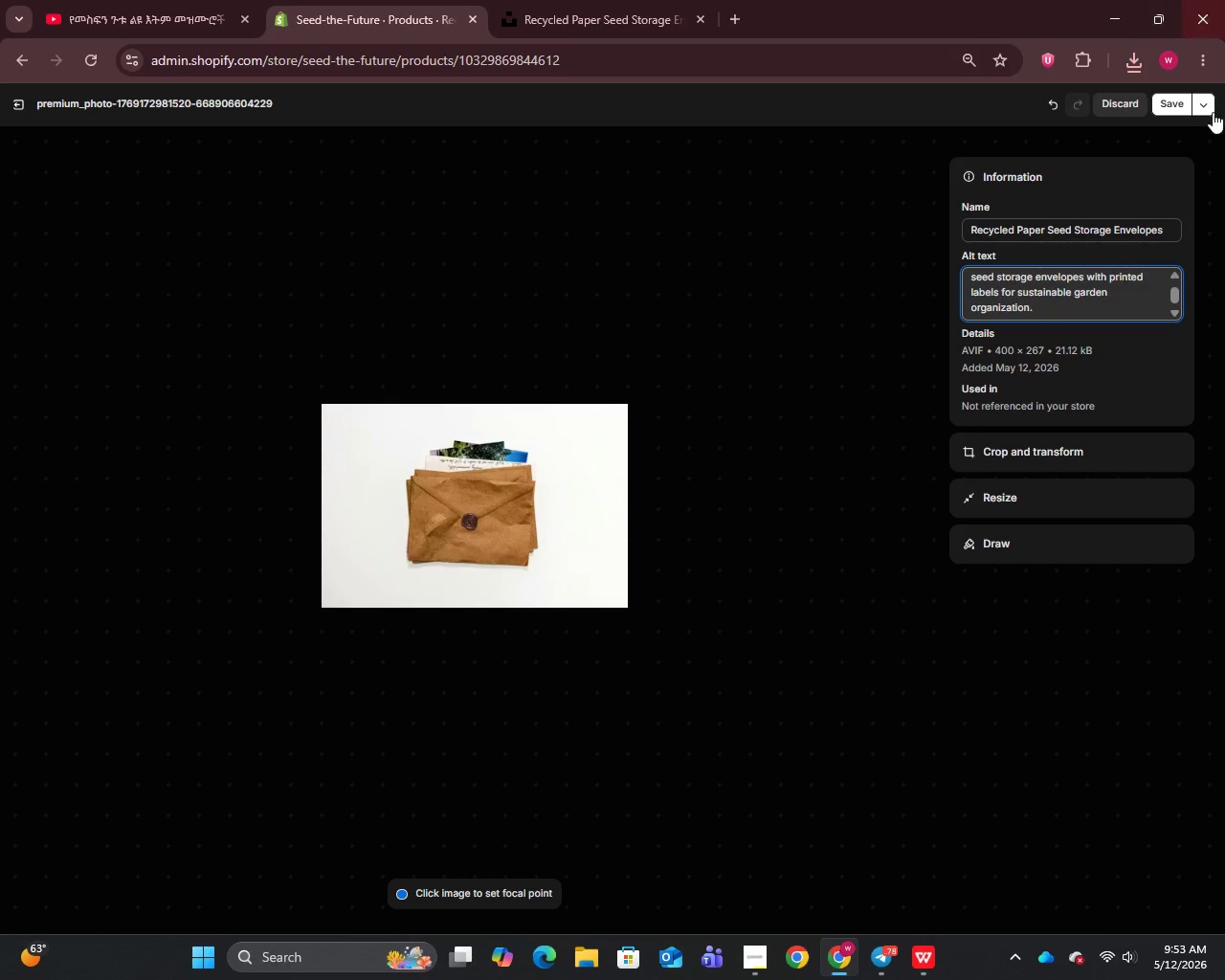 
left_click([1176, 97])
 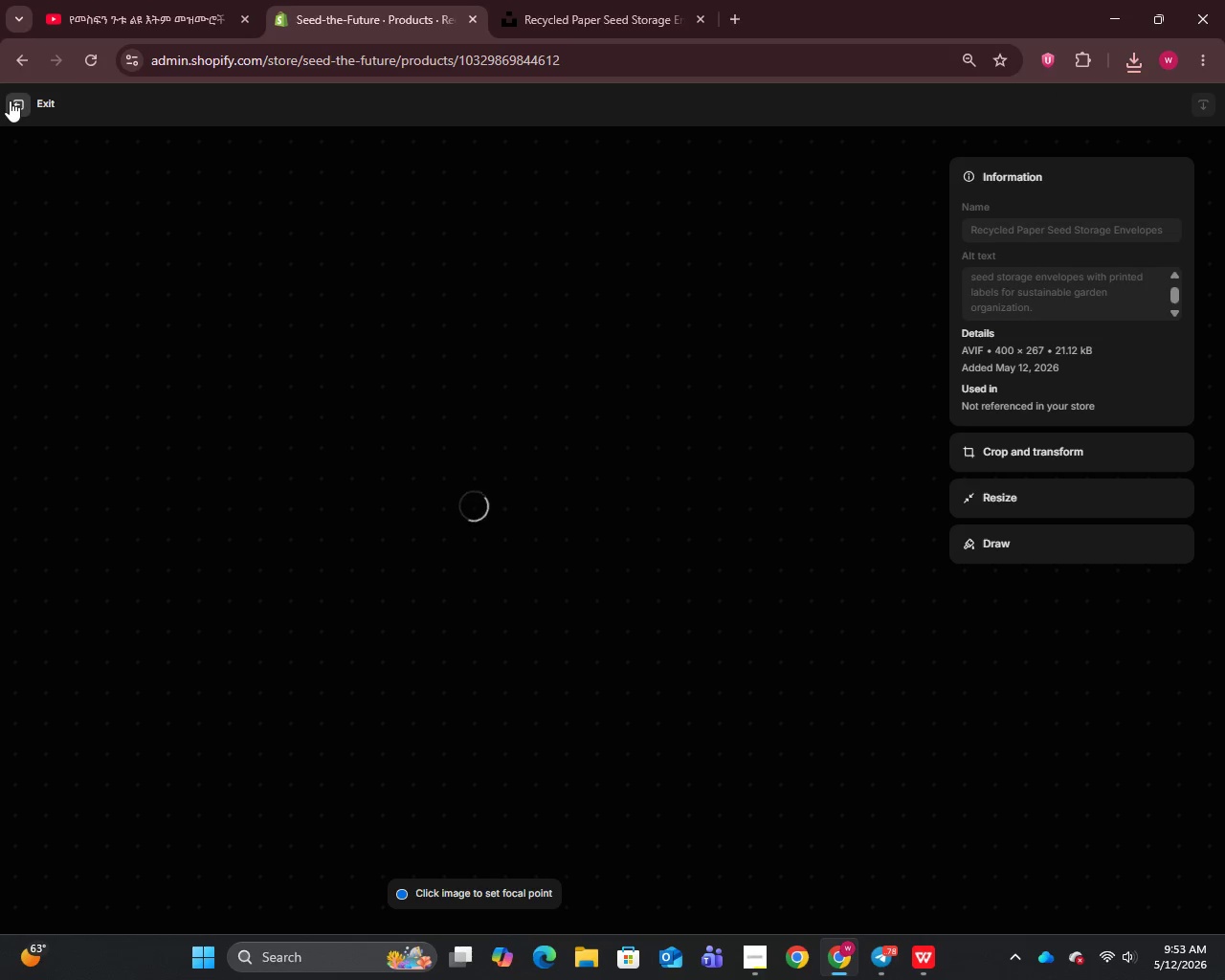 
left_click([10, 100])
 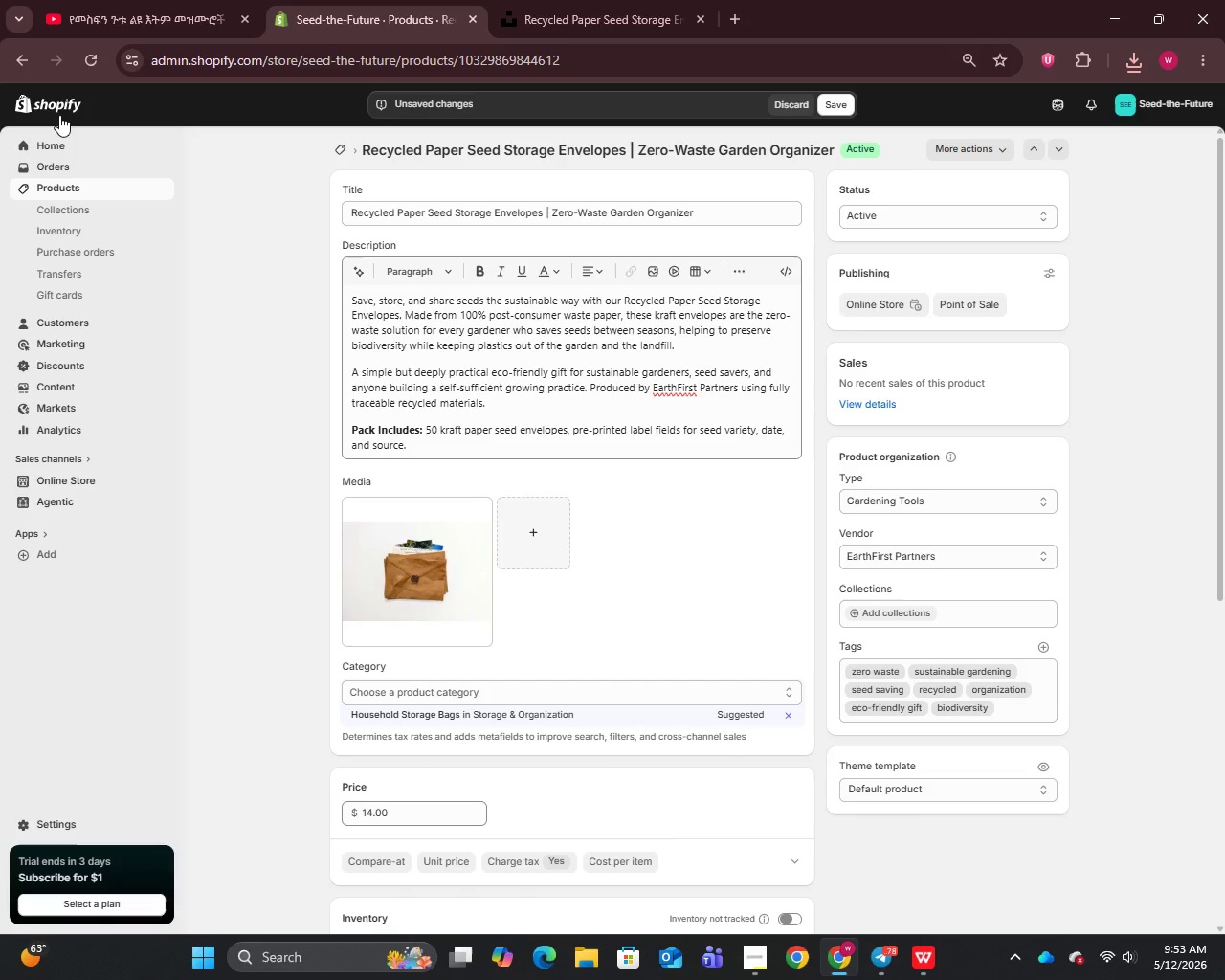 
scroll: coordinate [787, 302], scroll_direction: down, amount: 27.0
 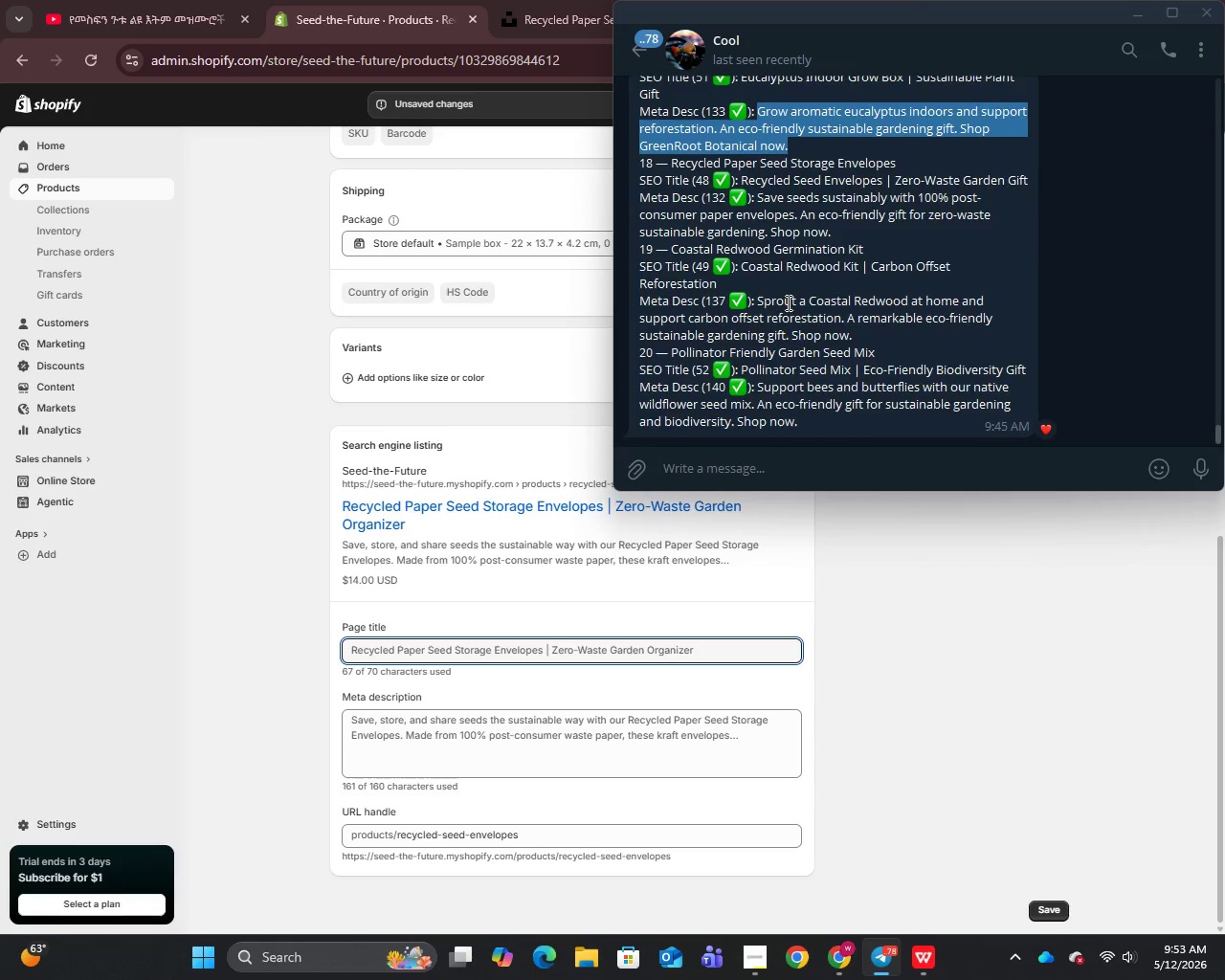 
scroll: coordinate [787, 302], scroll_direction: up, amount: 1.0
 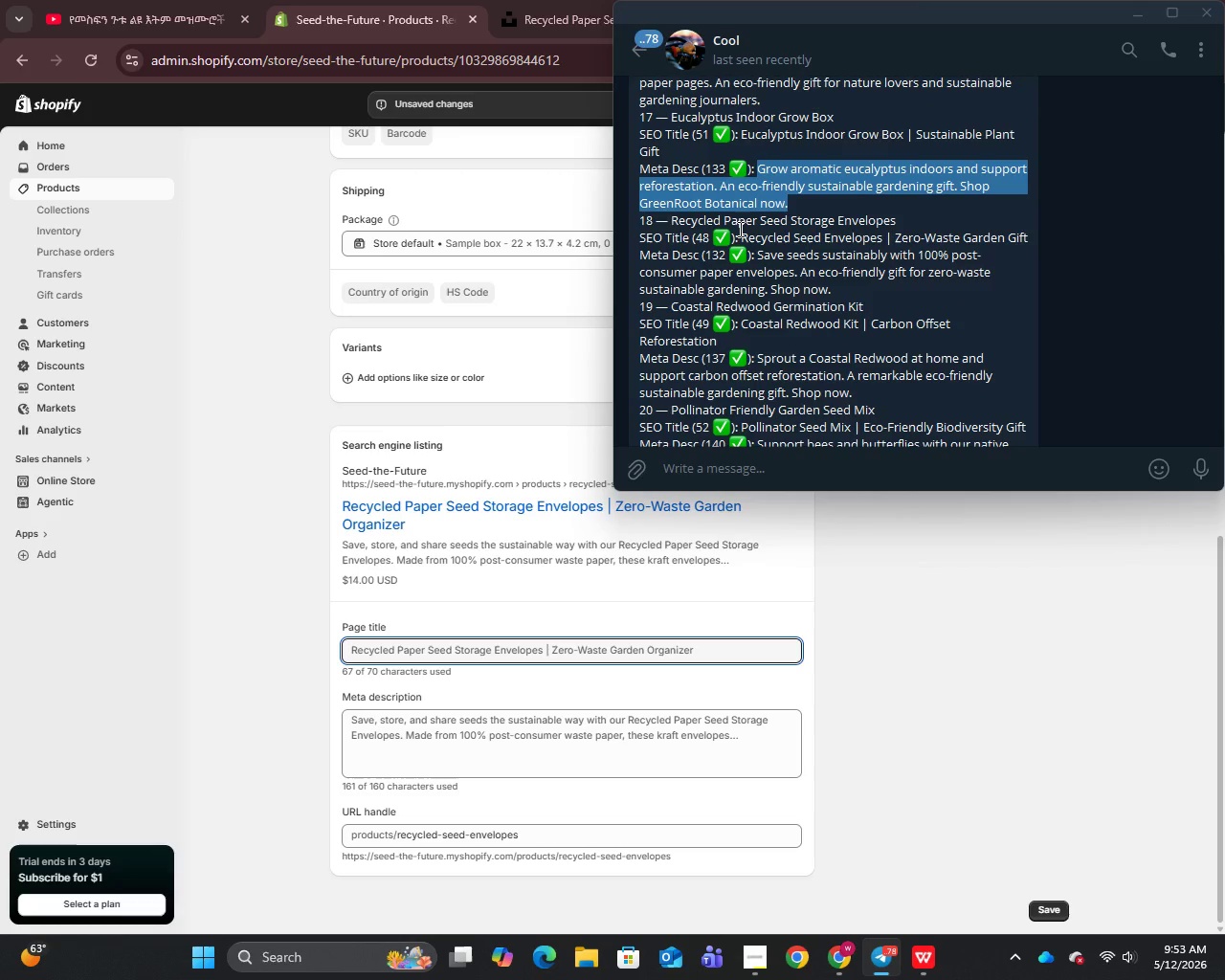 
left_click_drag(start_coordinate=[742, 229], to_coordinate=[1028, 236])
 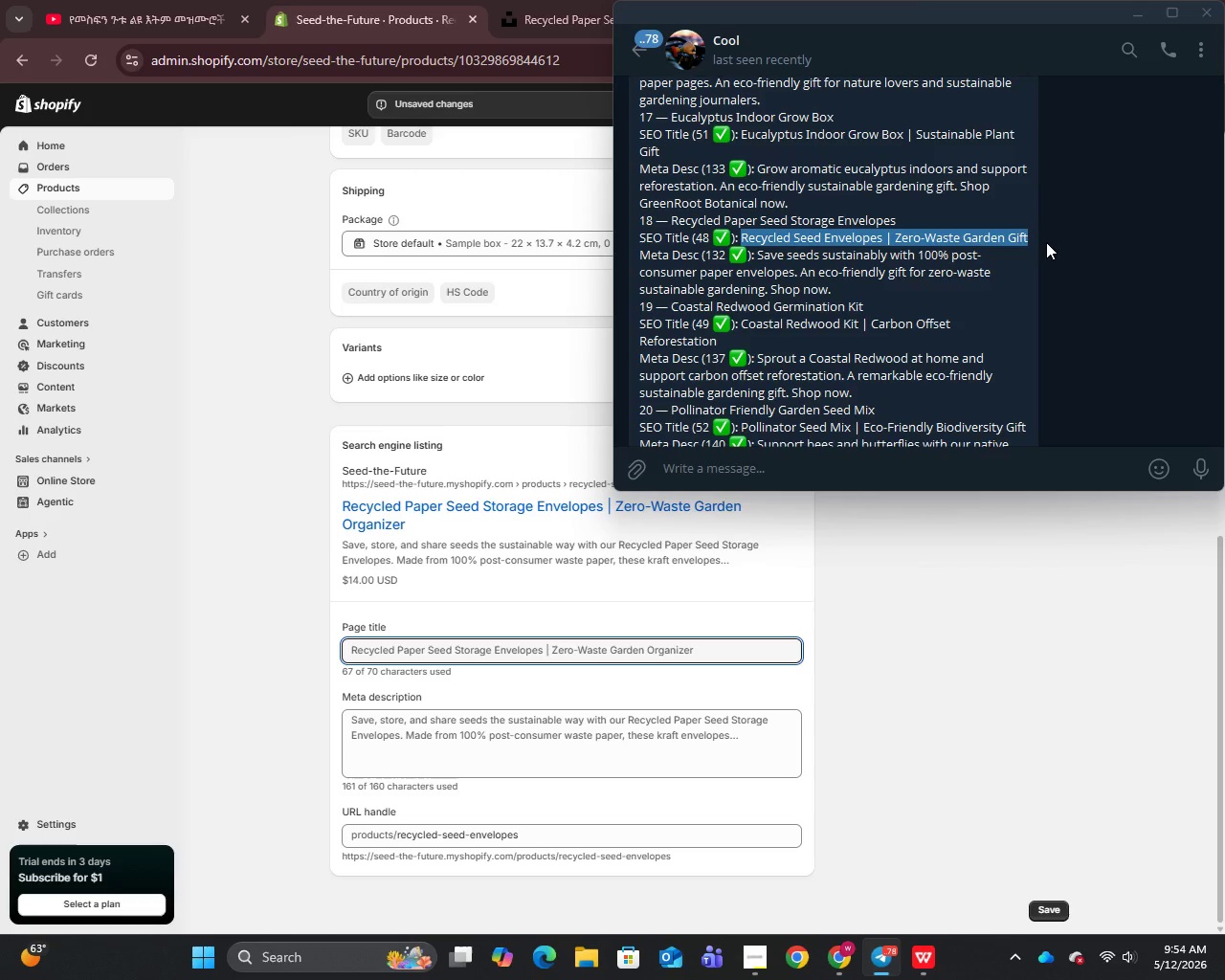 
key(Control+C)
 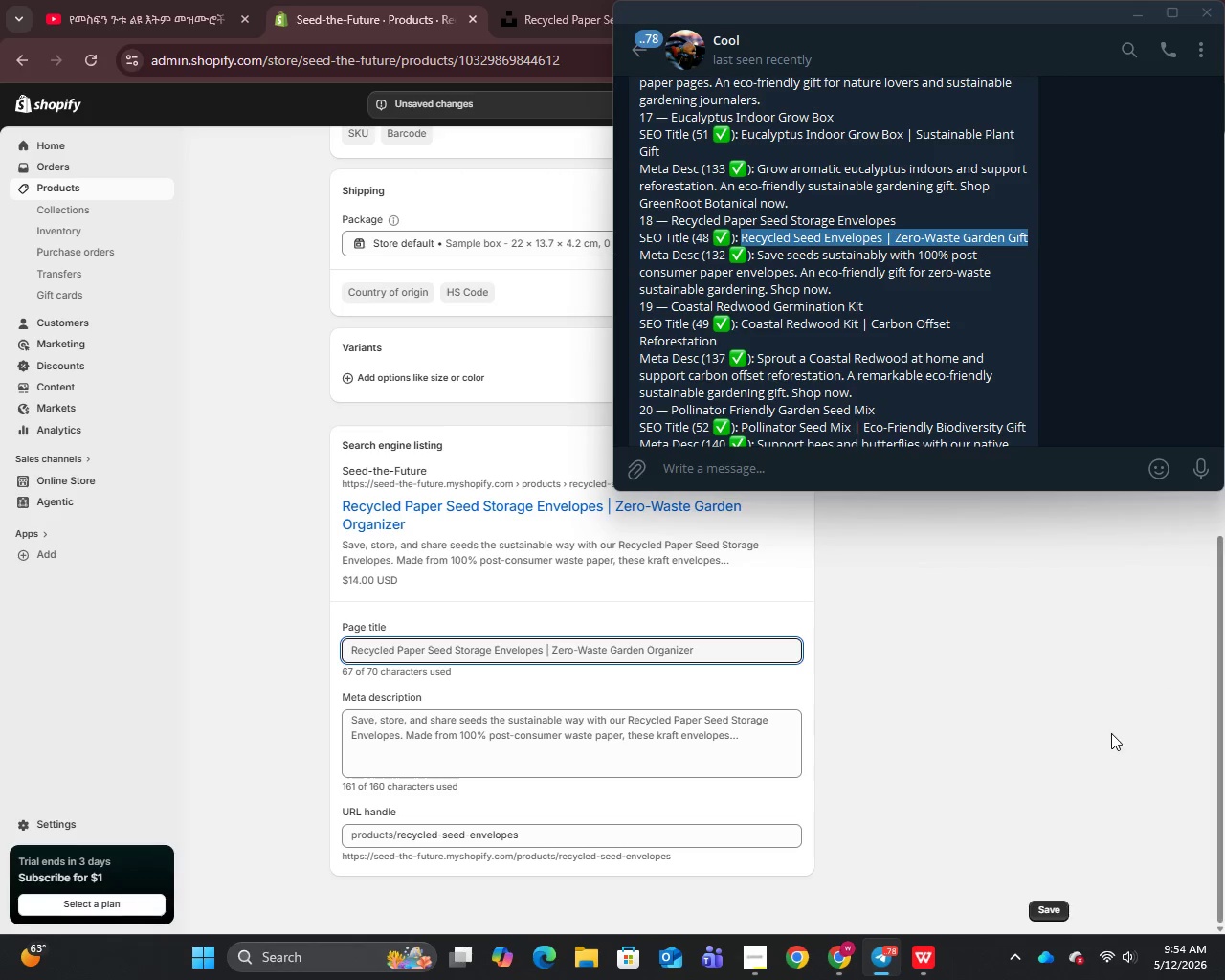 
left_click_drag(start_coordinate=[1106, 727], to_coordinate=[1000, 697])
 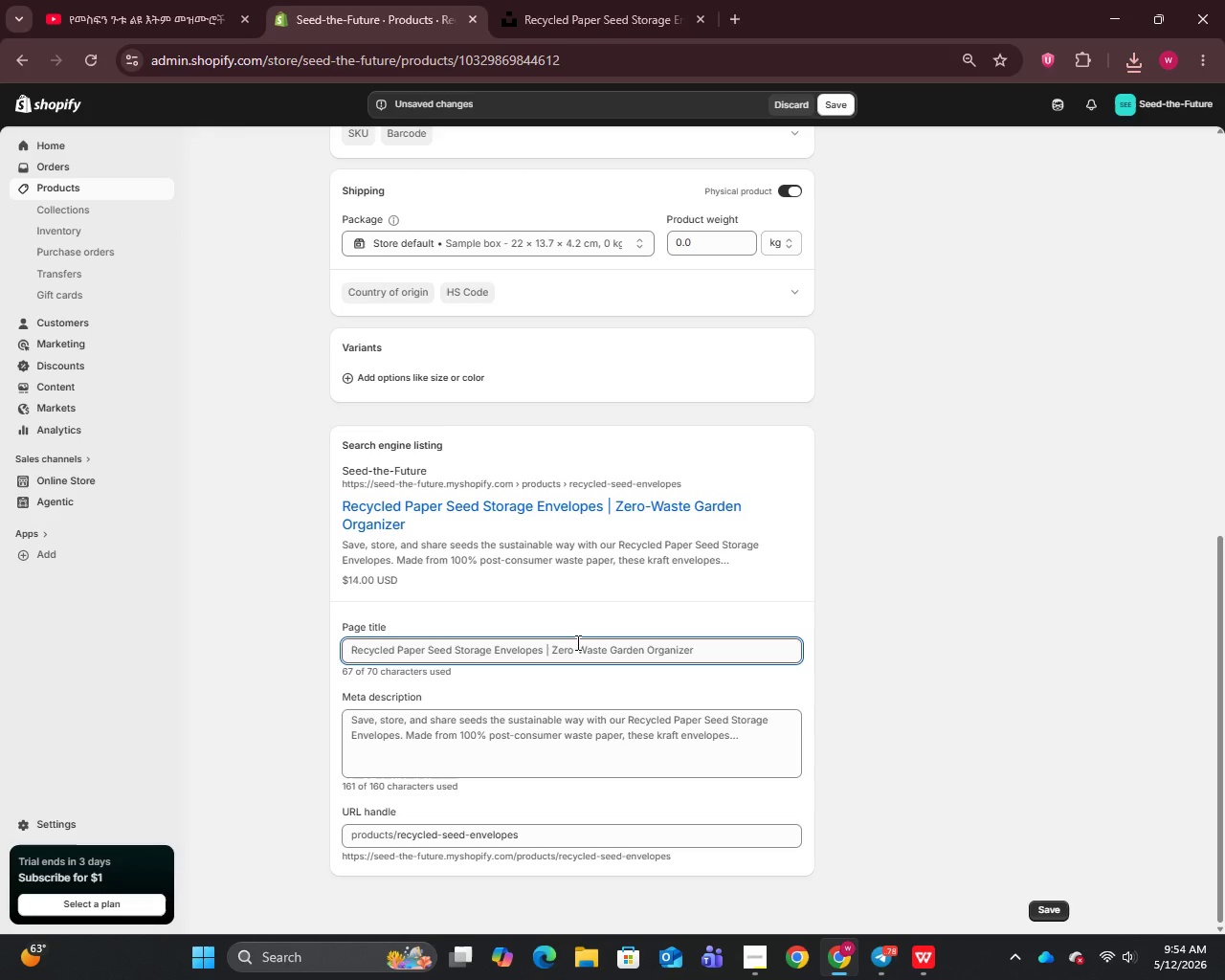 
left_click([576, 640])
 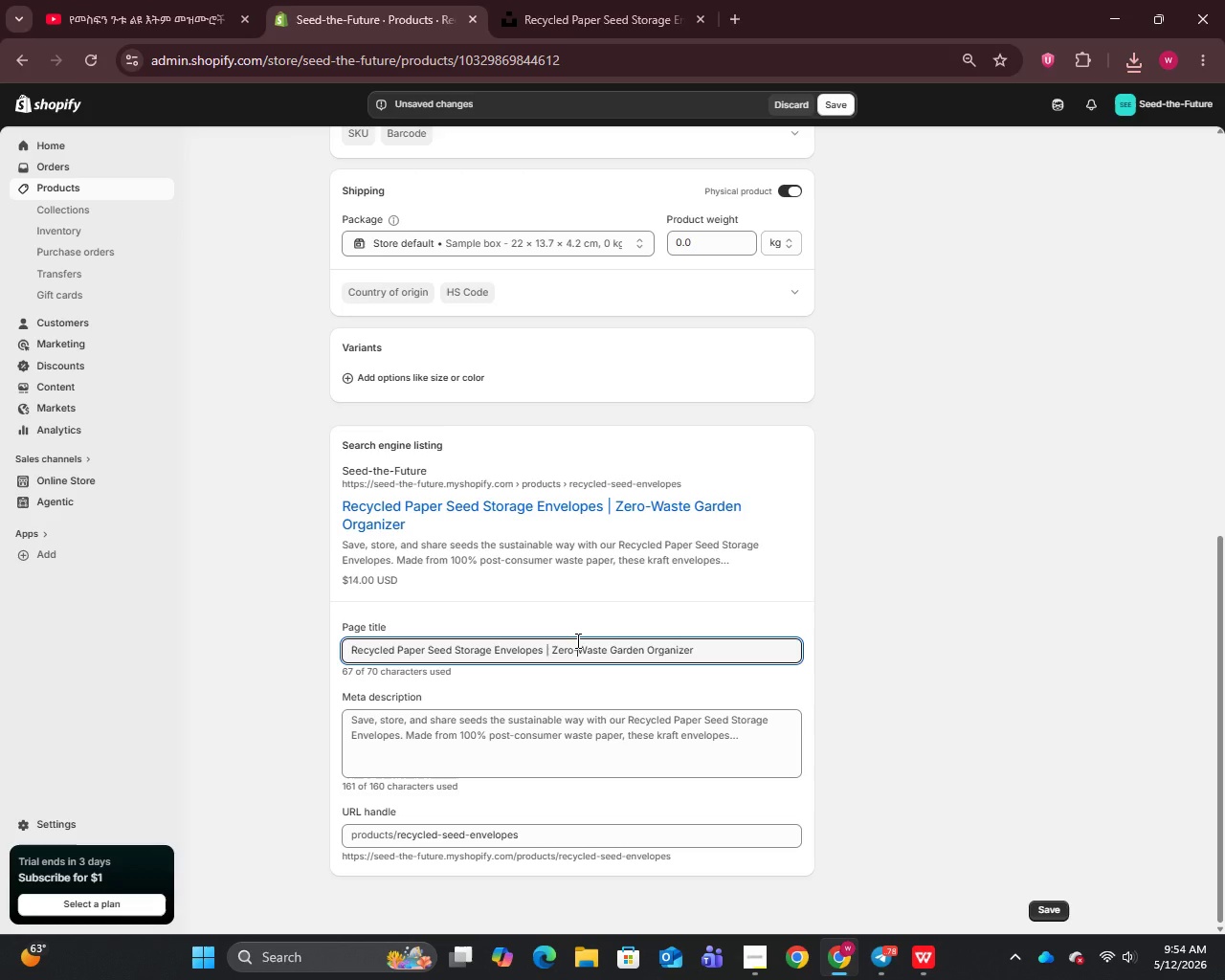 
key(Control+A)
 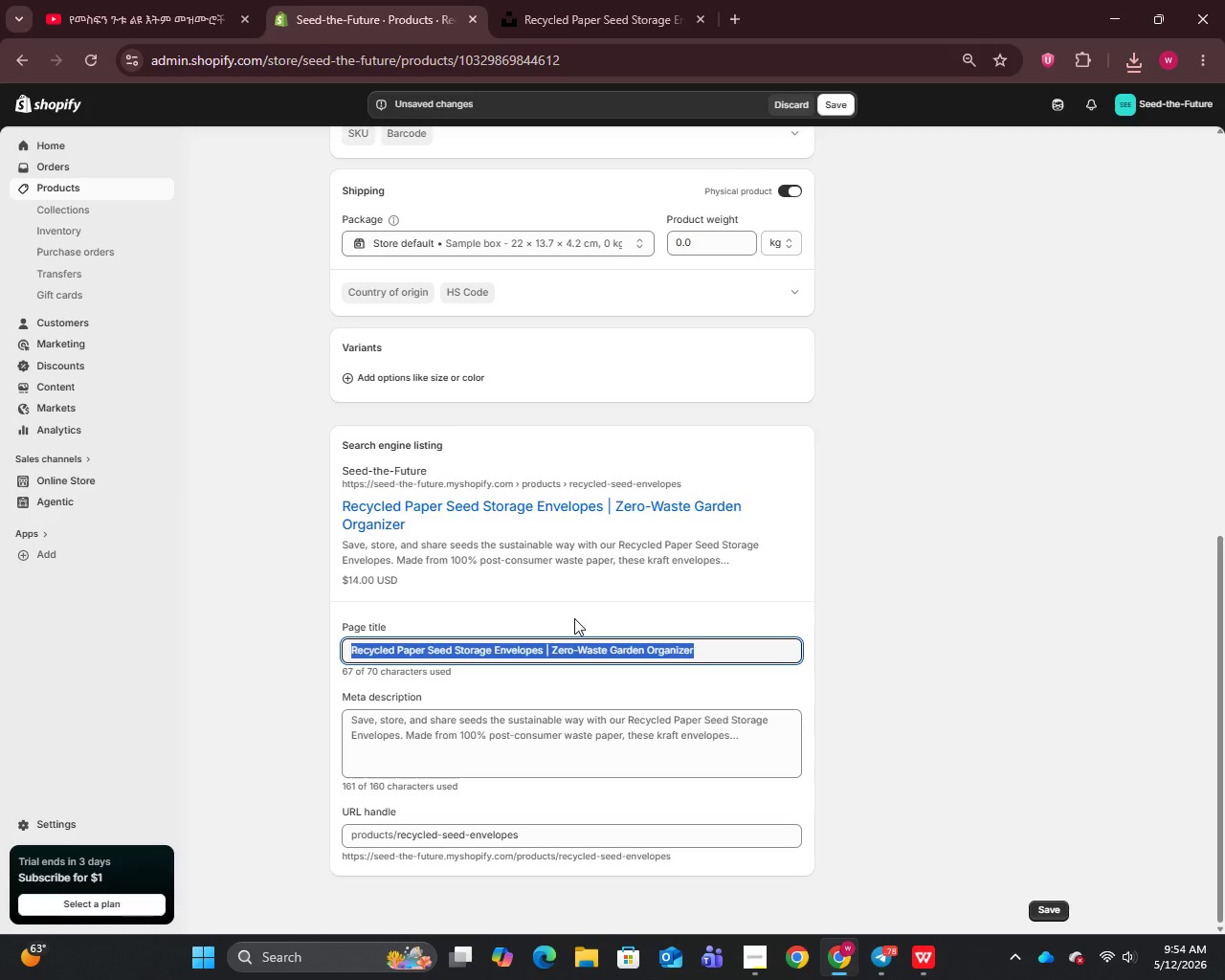 
key(Control+V)
 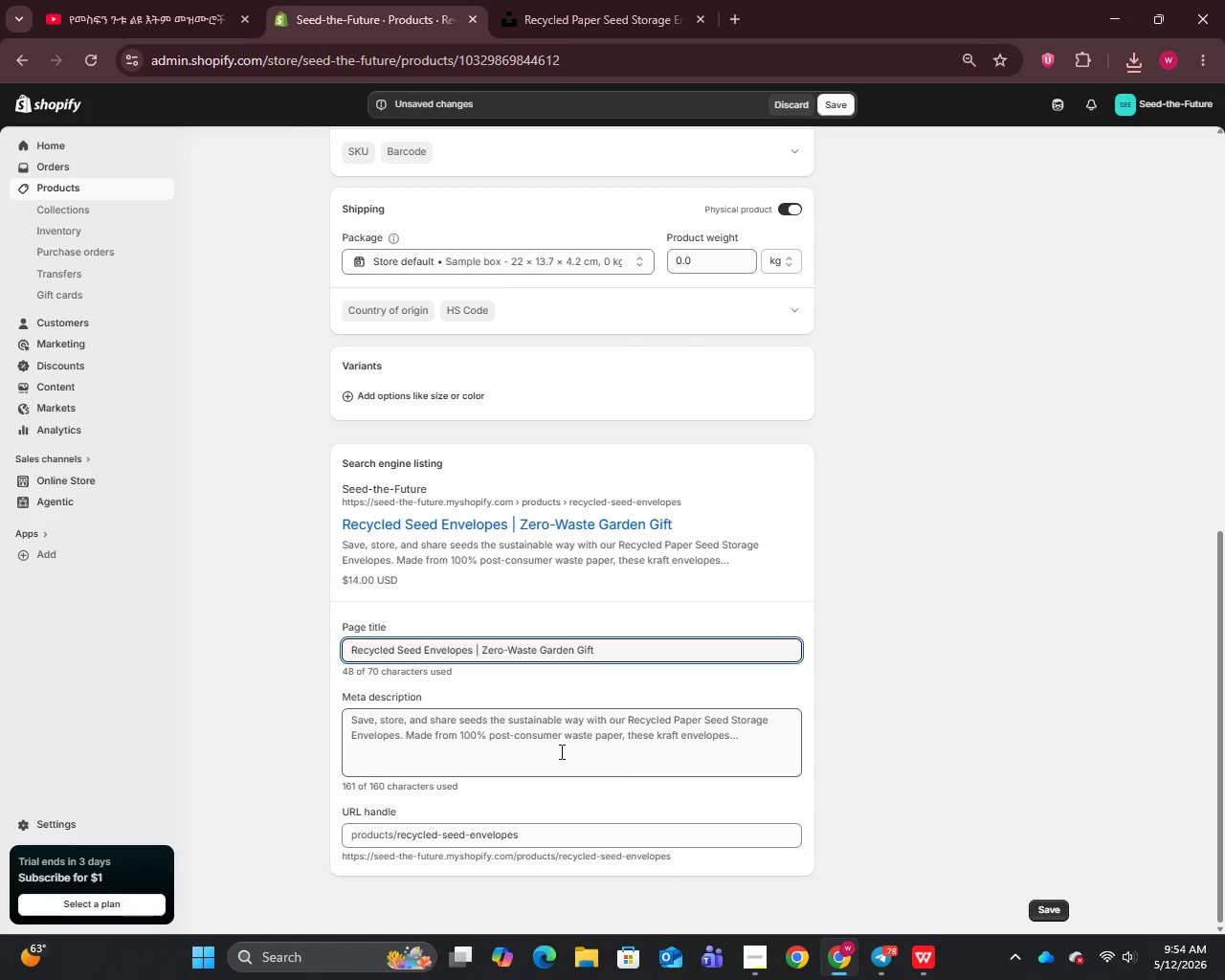 
left_click([538, 763])
 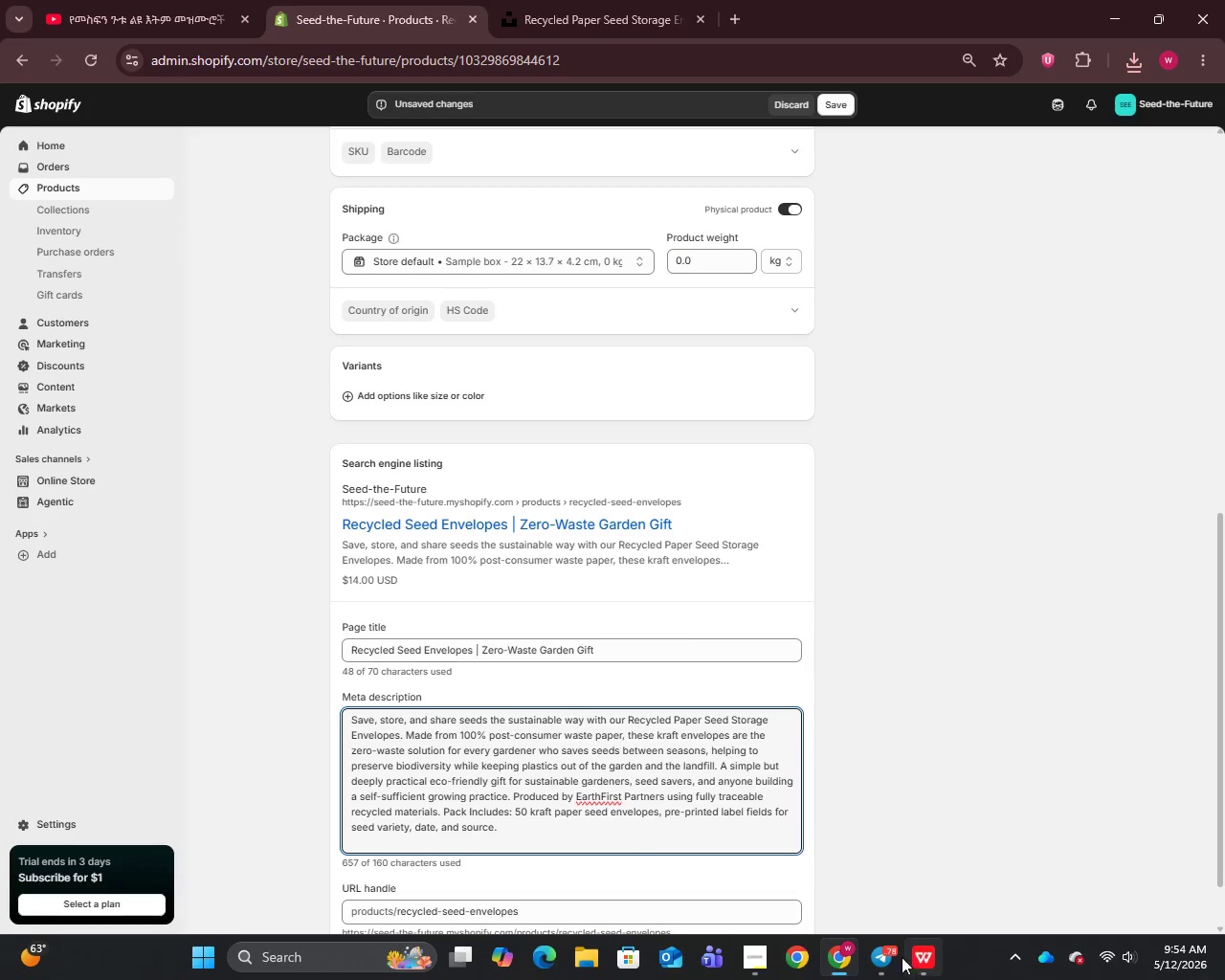 
left_click([881, 965])
 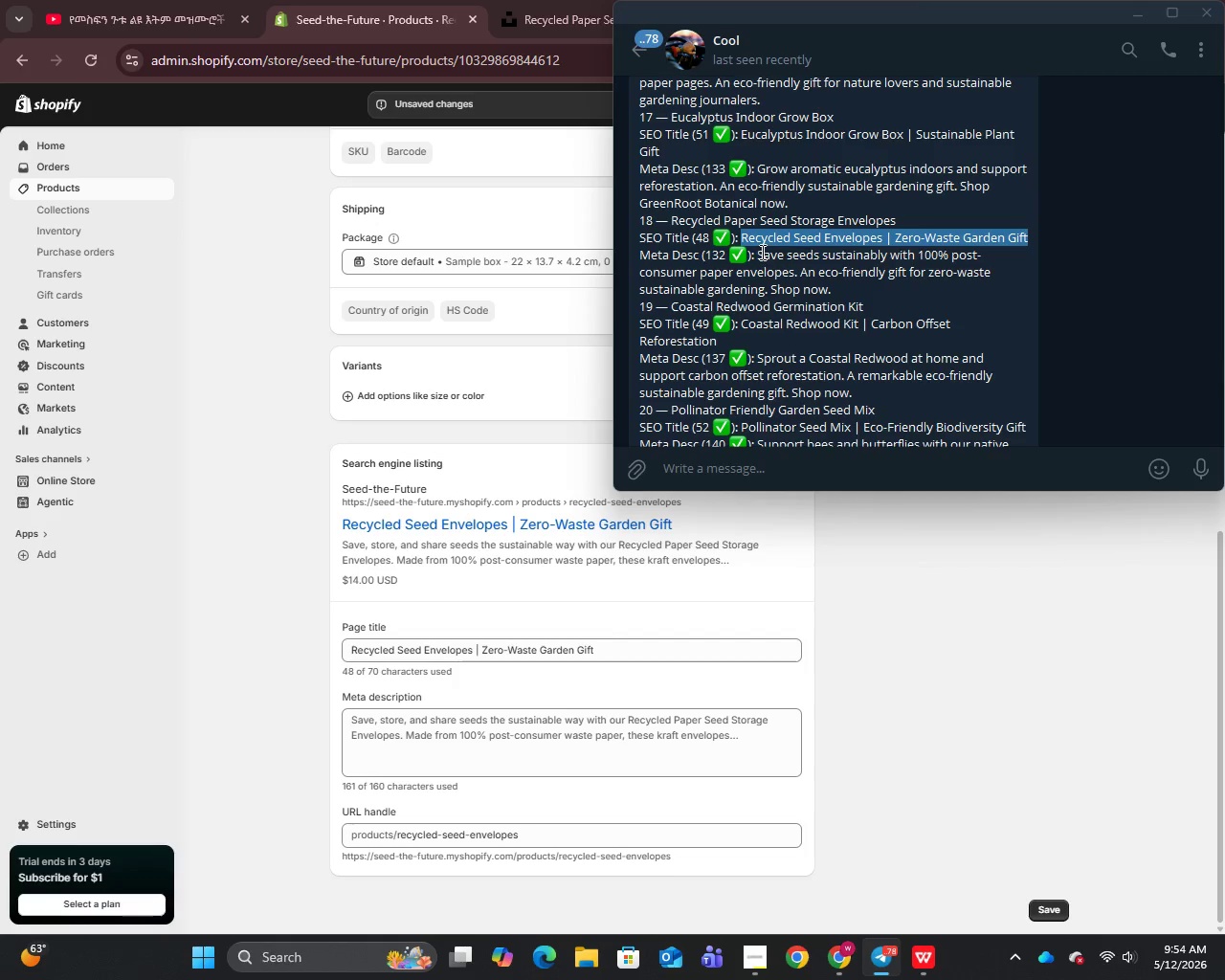 
left_click_drag(start_coordinate=[757, 253], to_coordinate=[832, 287])
 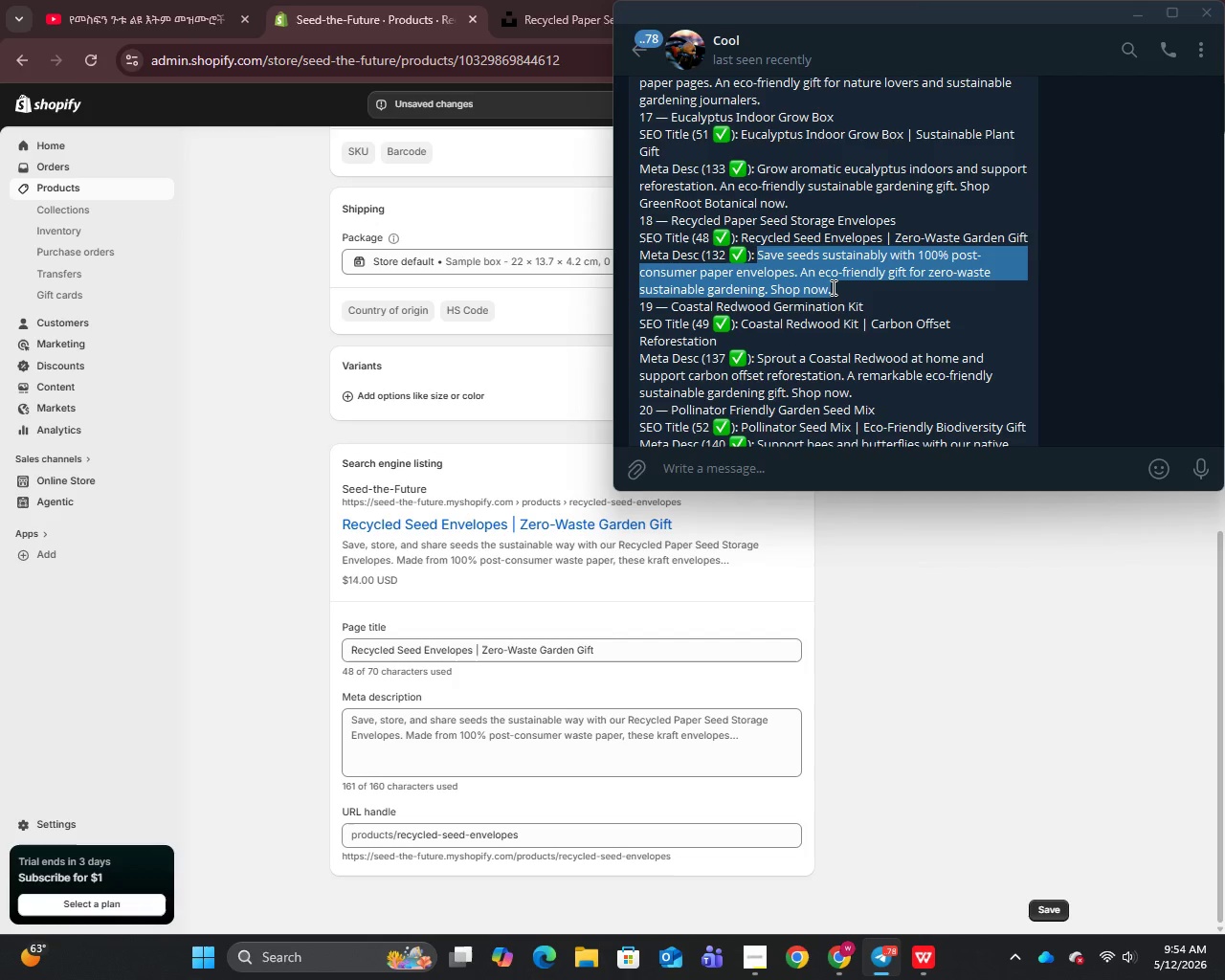 
key(Control+C)
 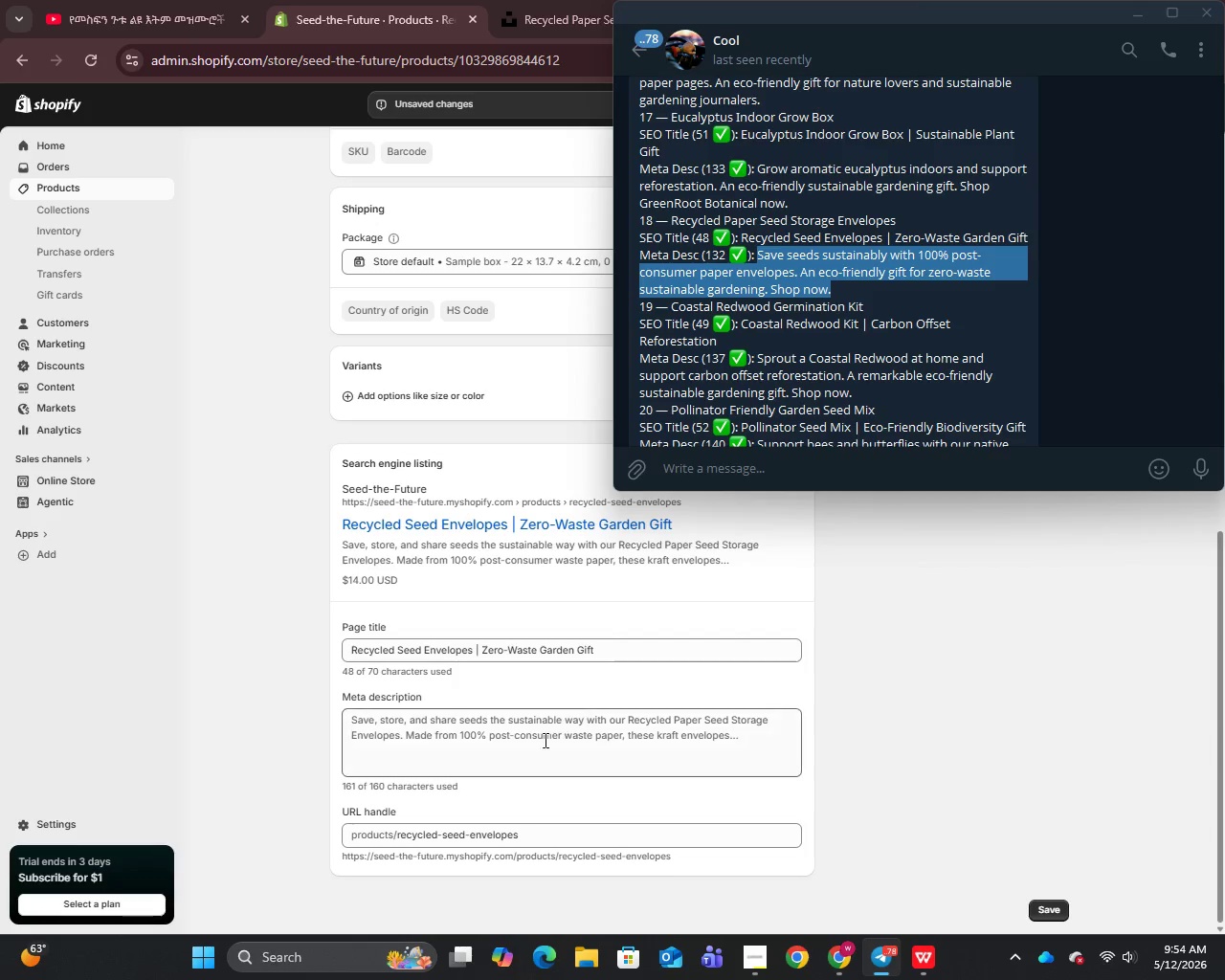 
left_click([538, 745])
 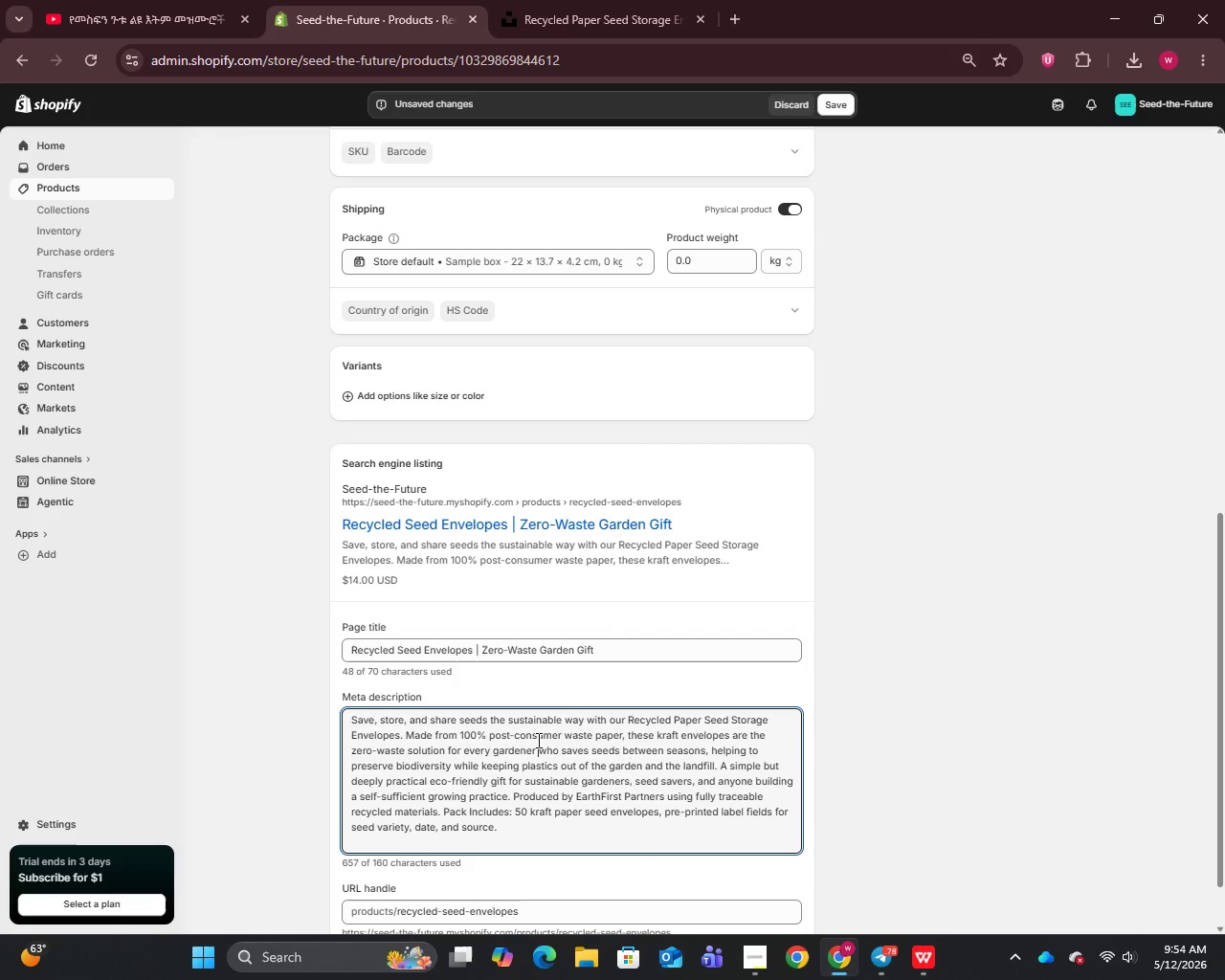 
key(Control+A)
 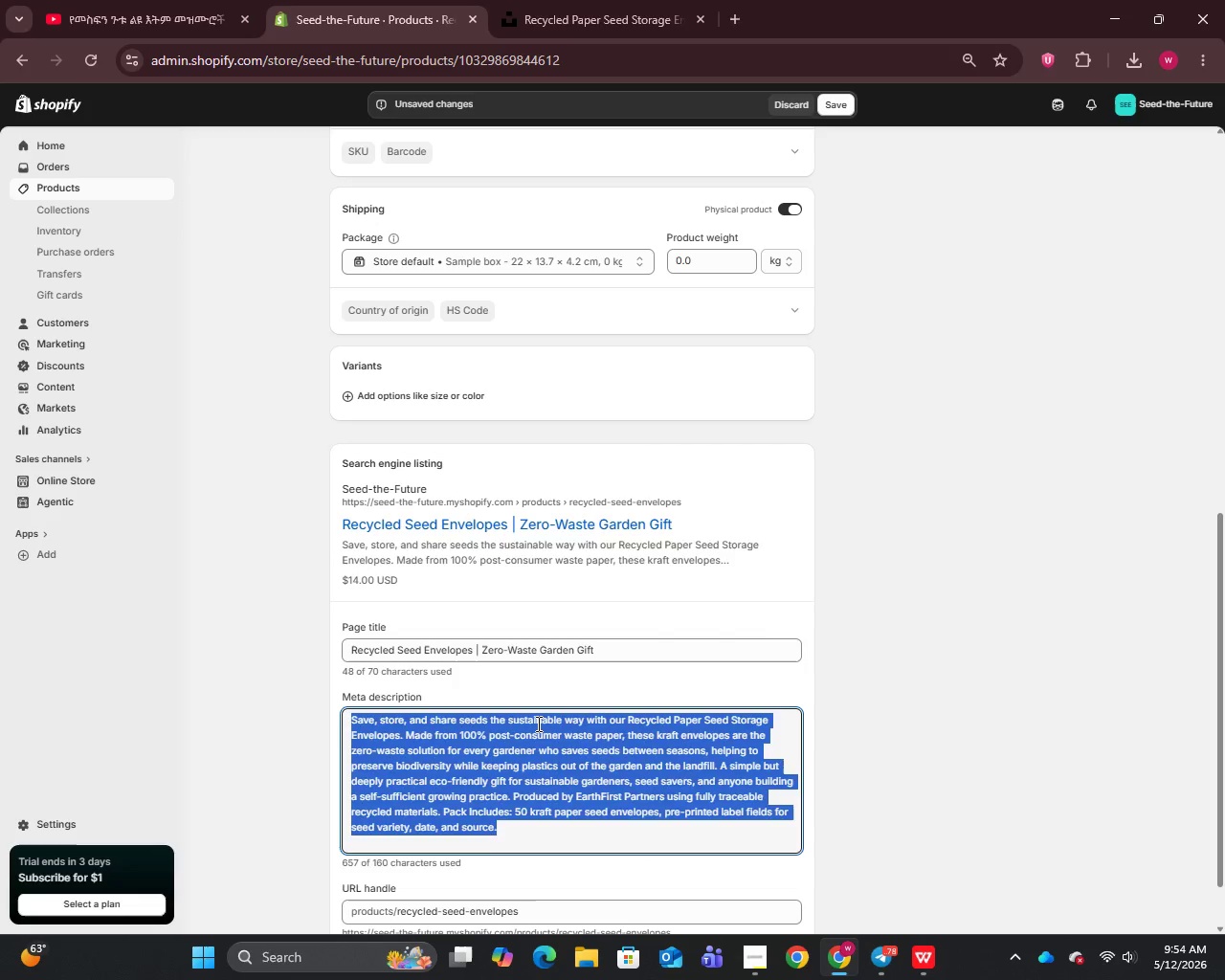 
key(Control+V)
 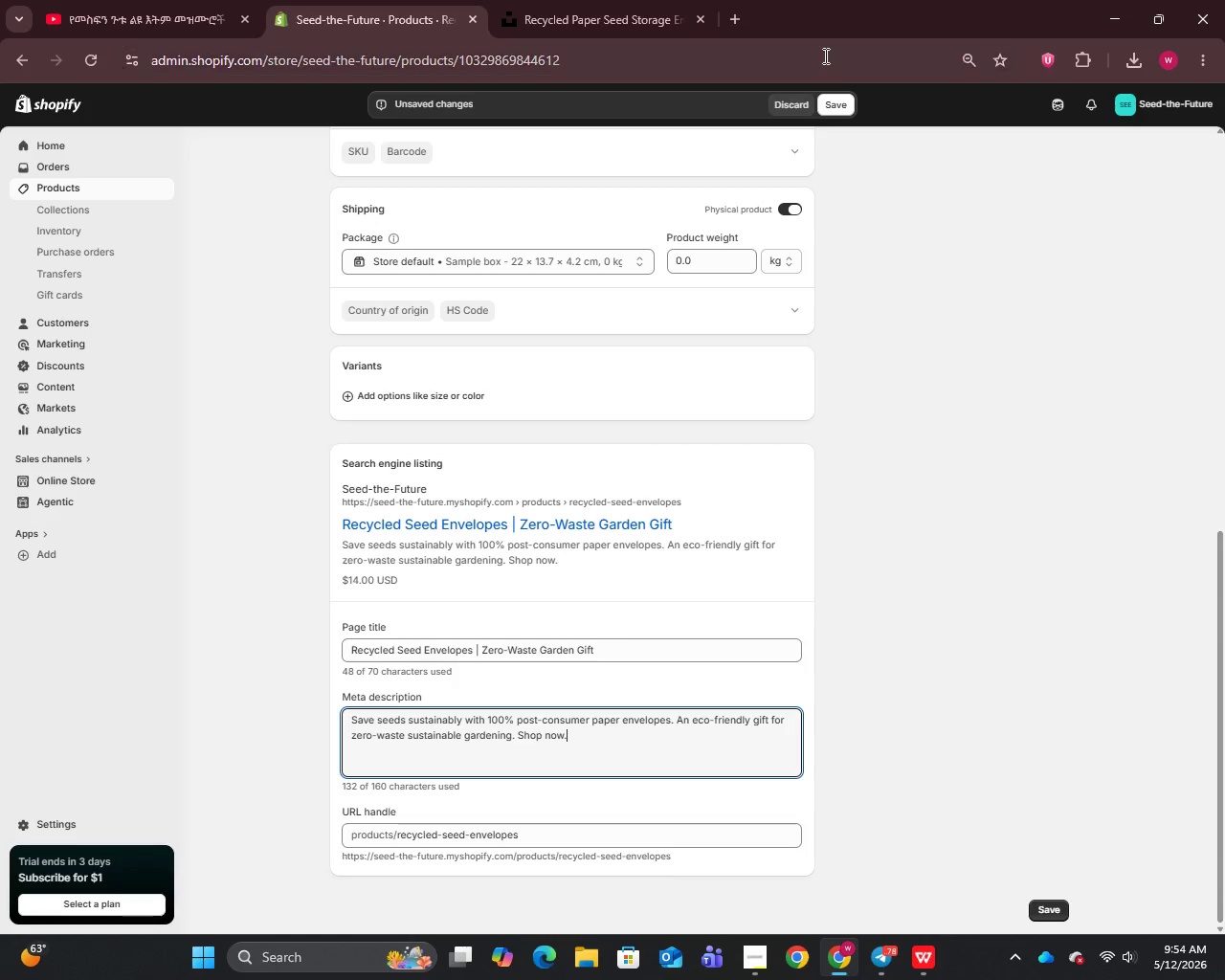 
left_click([850, 100])
 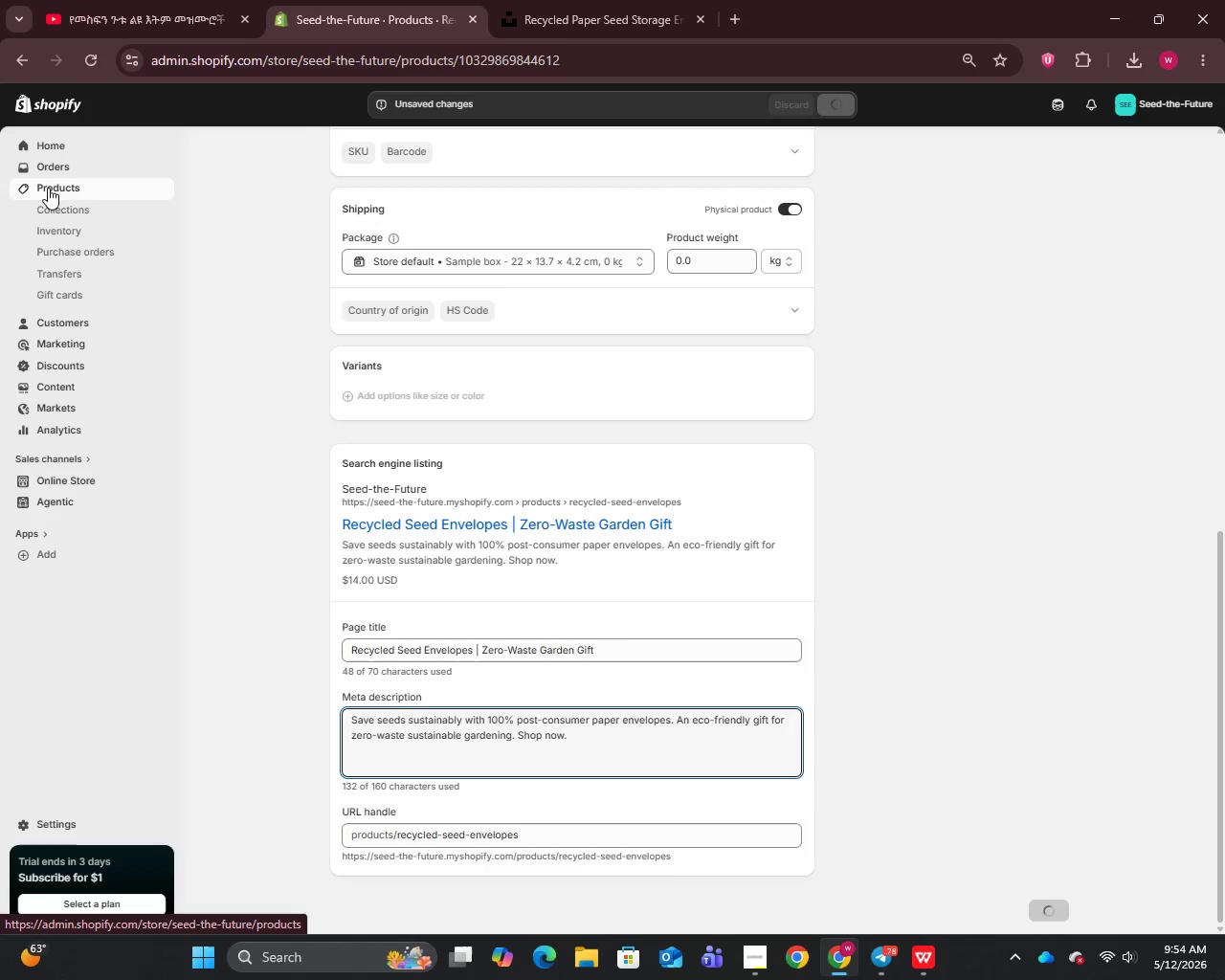 
left_click([48, 188])
 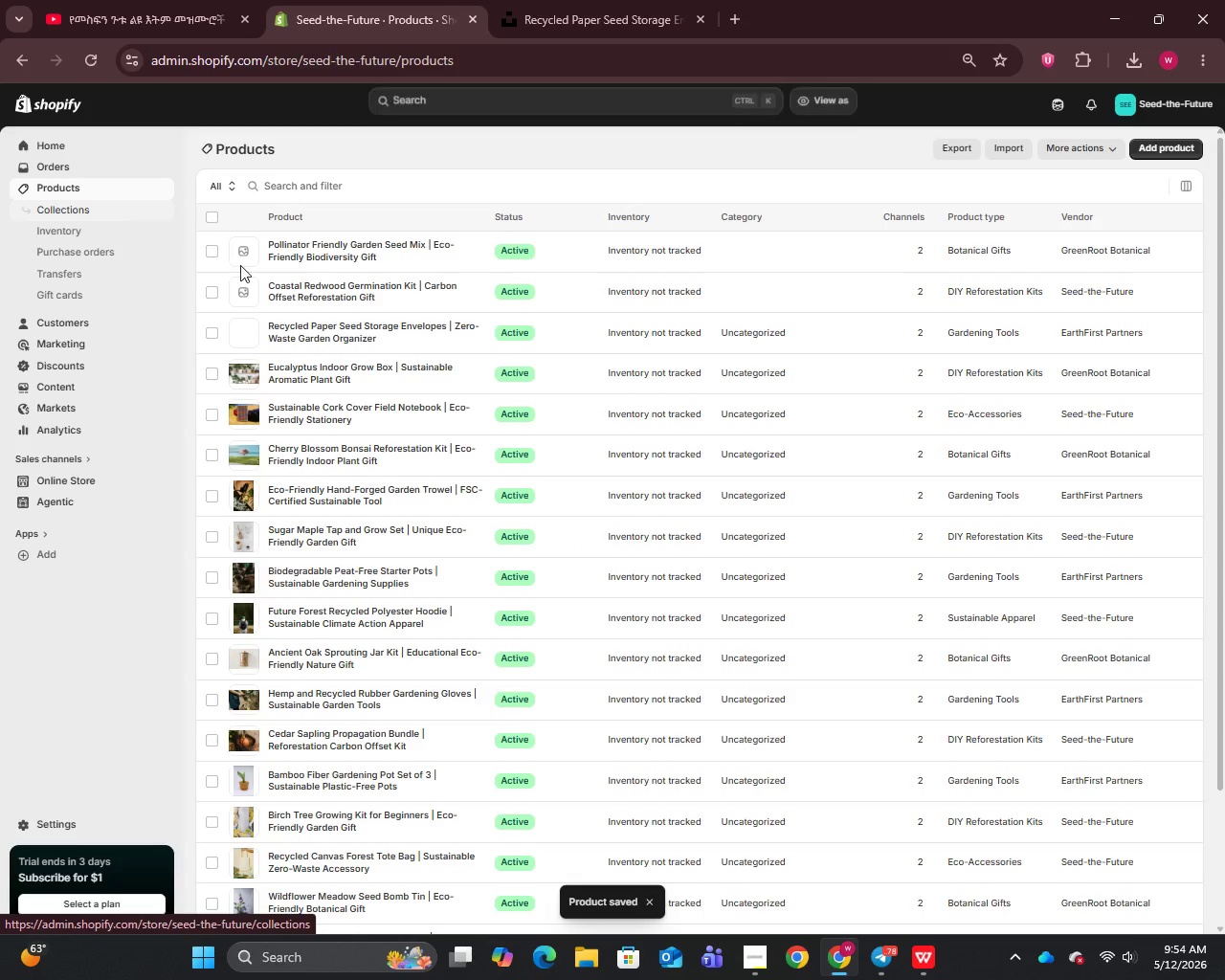 
left_click([323, 284])
 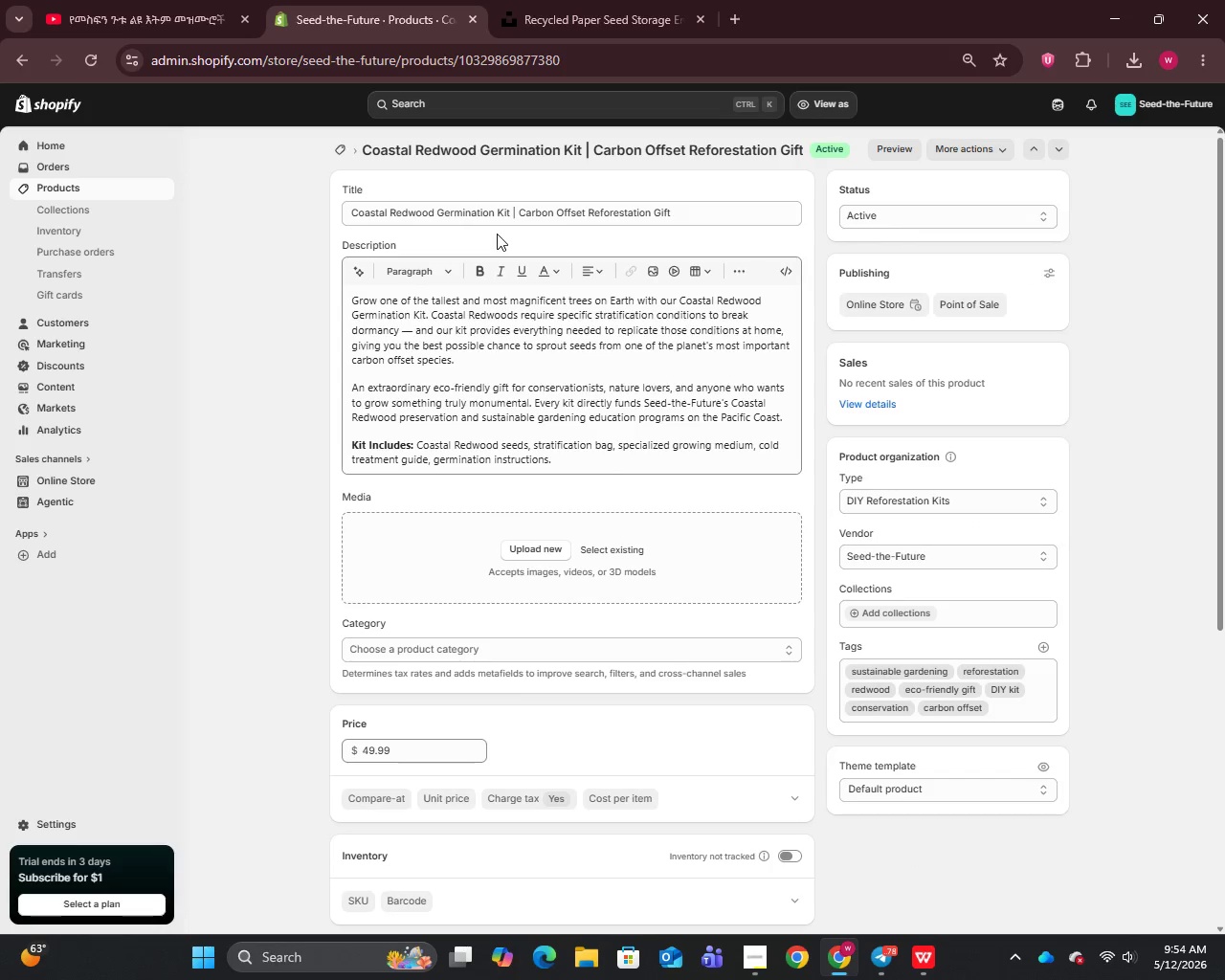 
left_click_drag(start_coordinate=[509, 211], to_coordinate=[323, 225])
 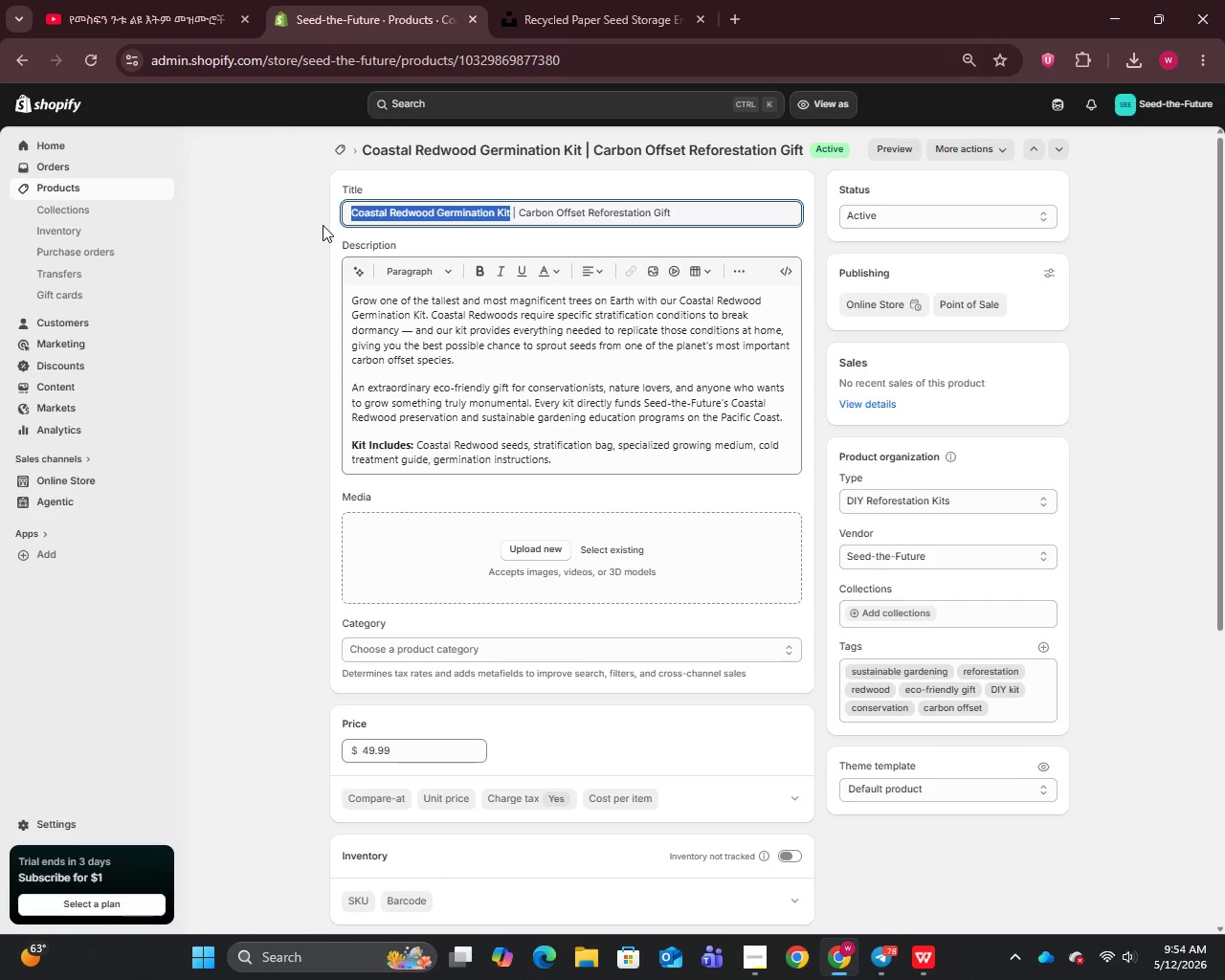 
key(Control+C)
 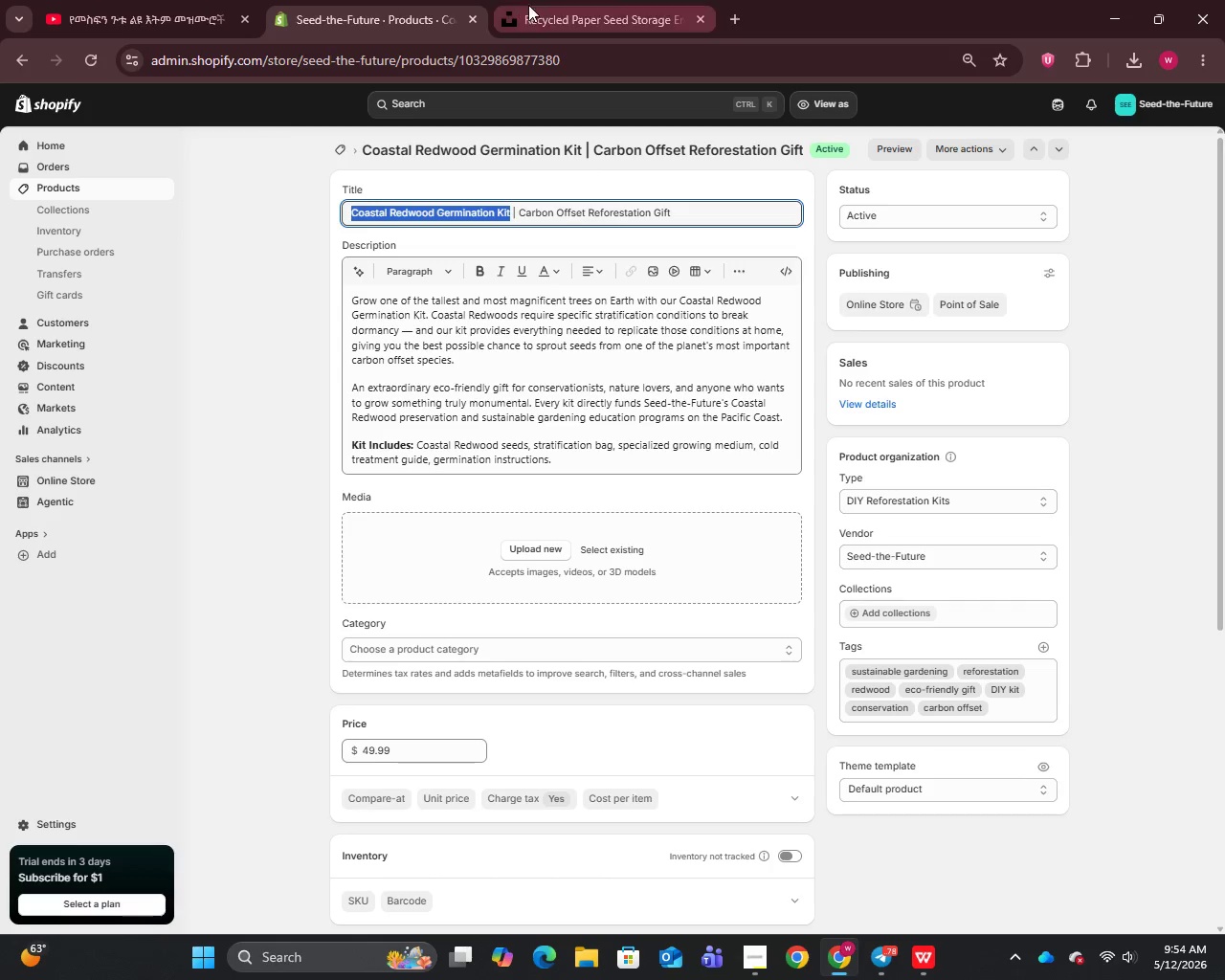 
left_click([538, 0])
 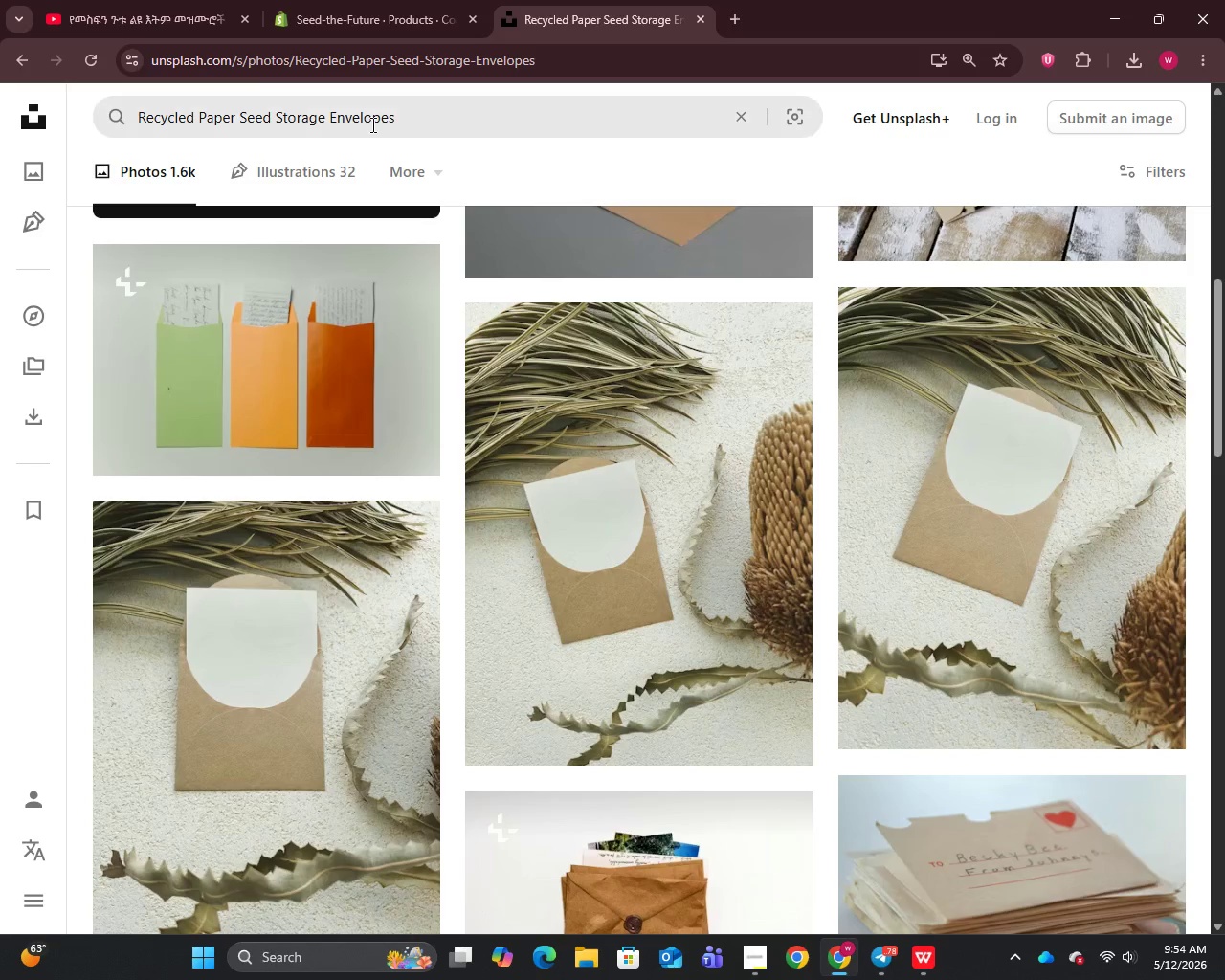 
left_click([371, 124])
 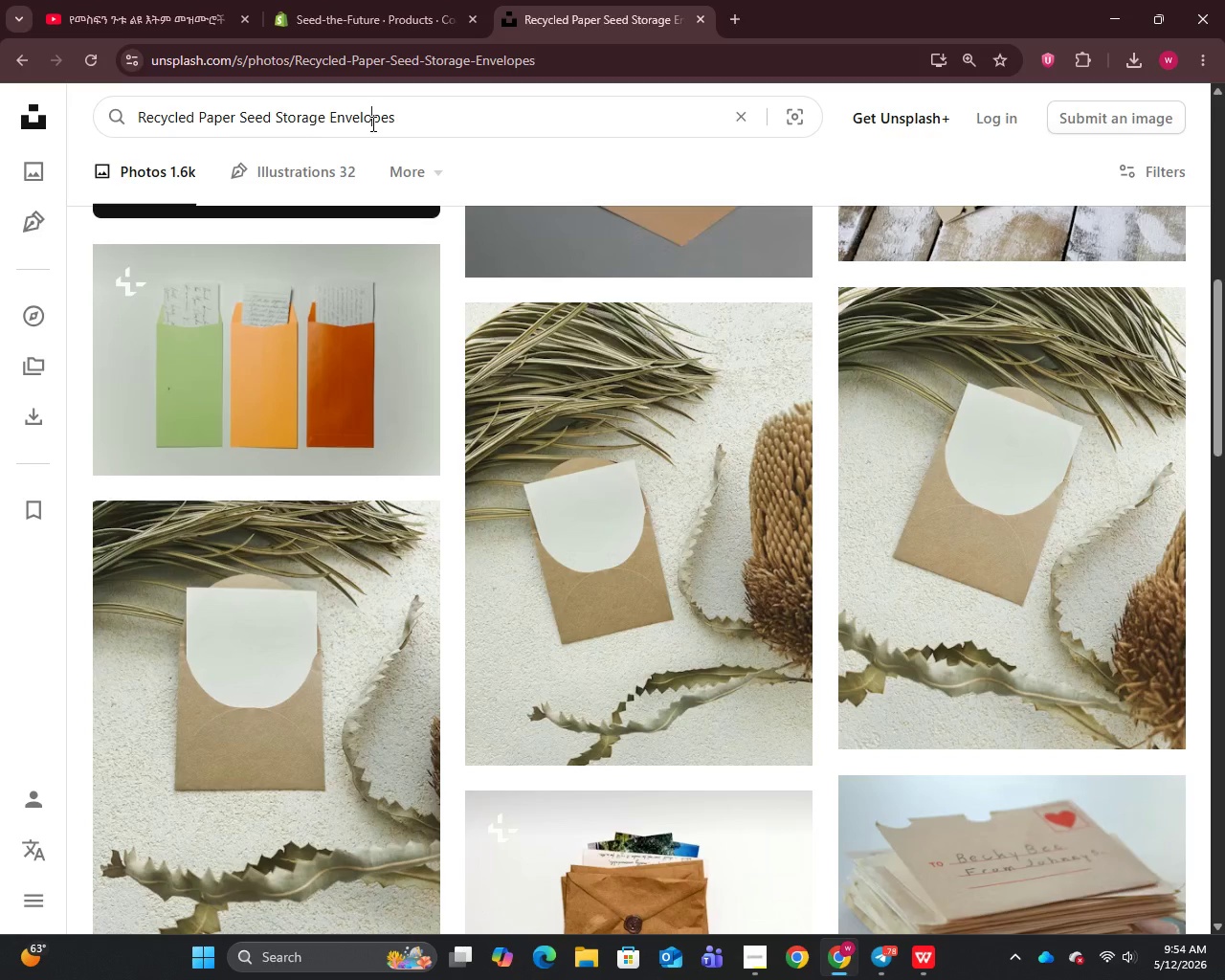 
key(Control+A)
 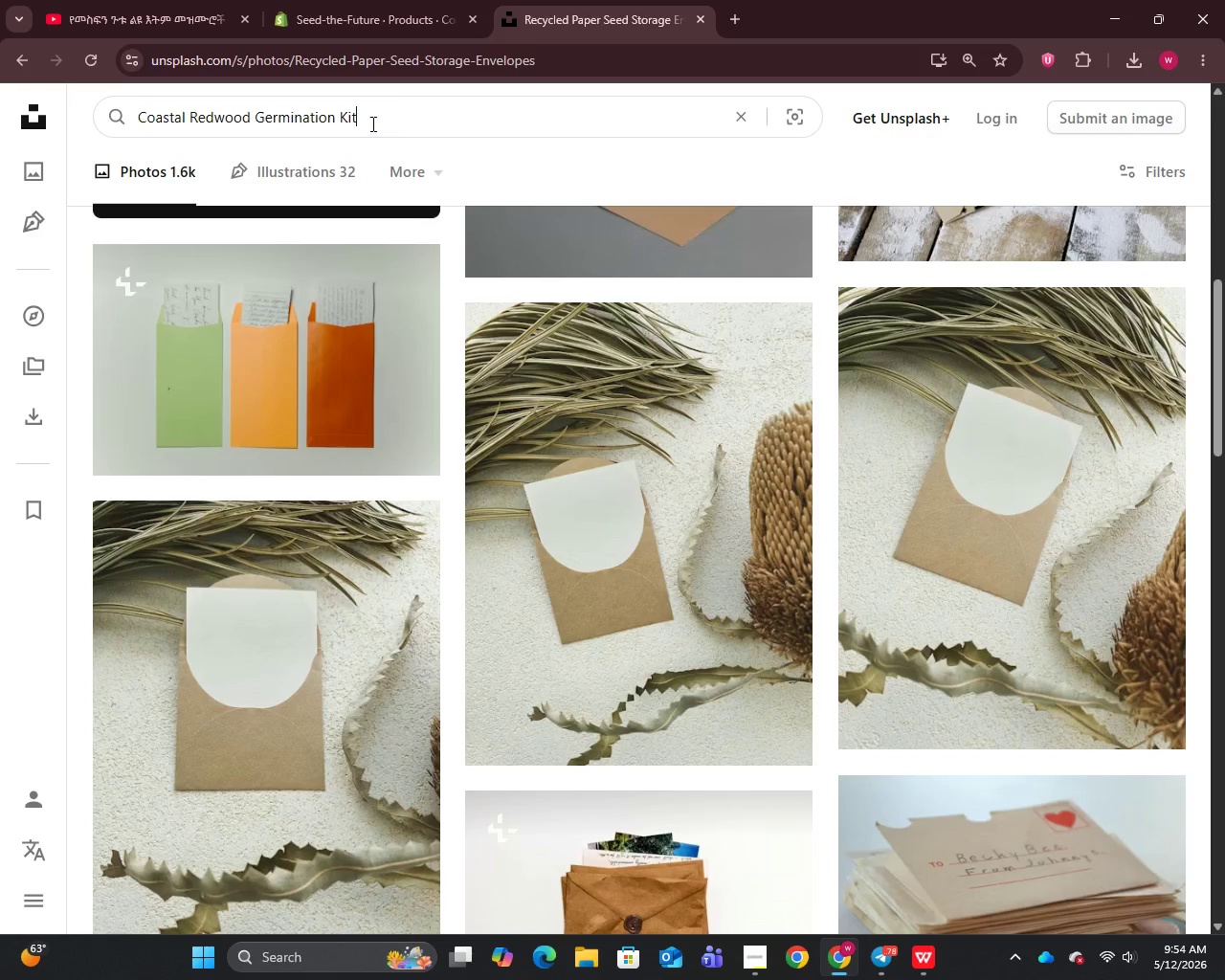 
key(Control+V)
 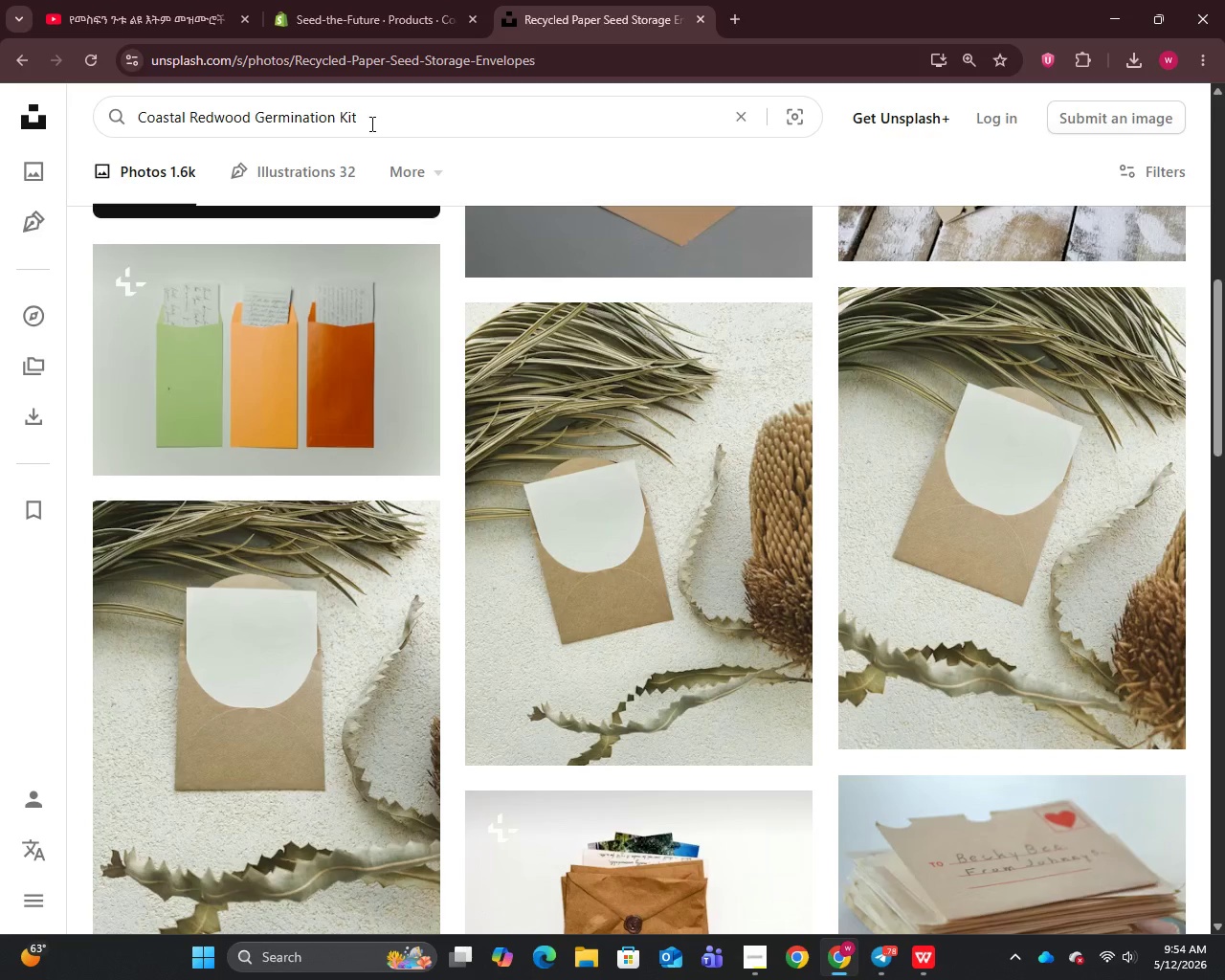 
key(Enter)
 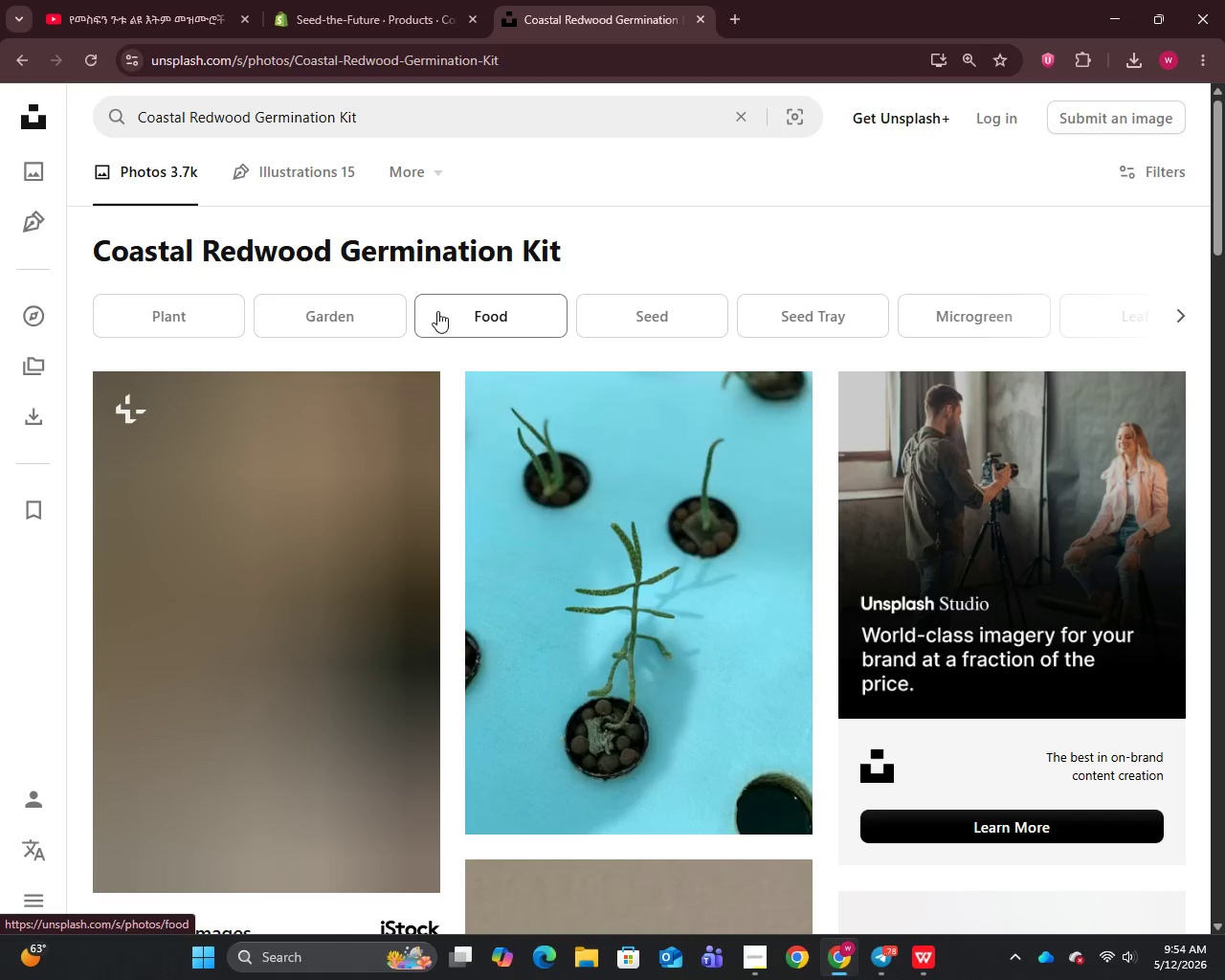 
scroll: coordinate [437, 293], scroll_direction: down, amount: 7.0
 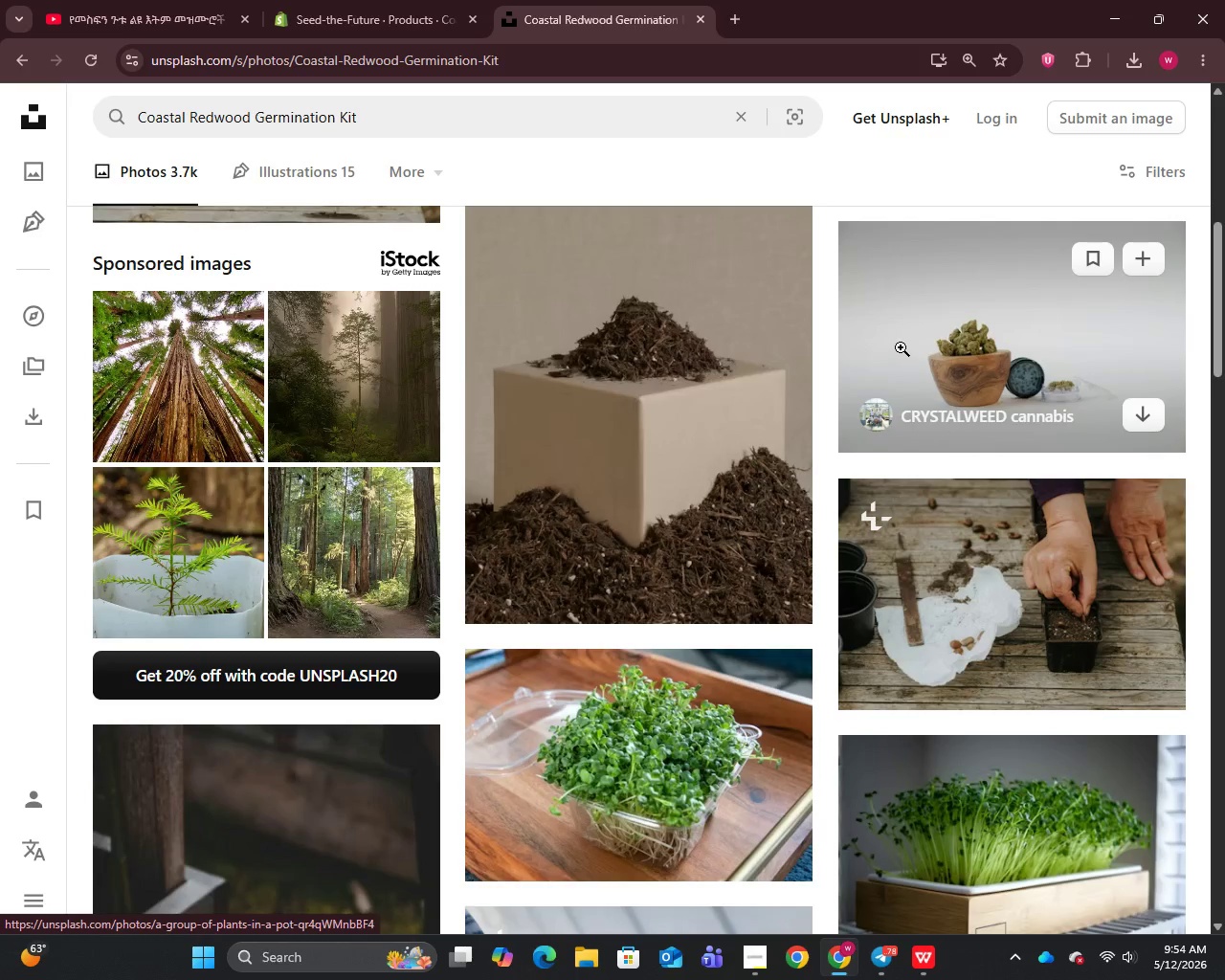 
right_click([901, 347])
 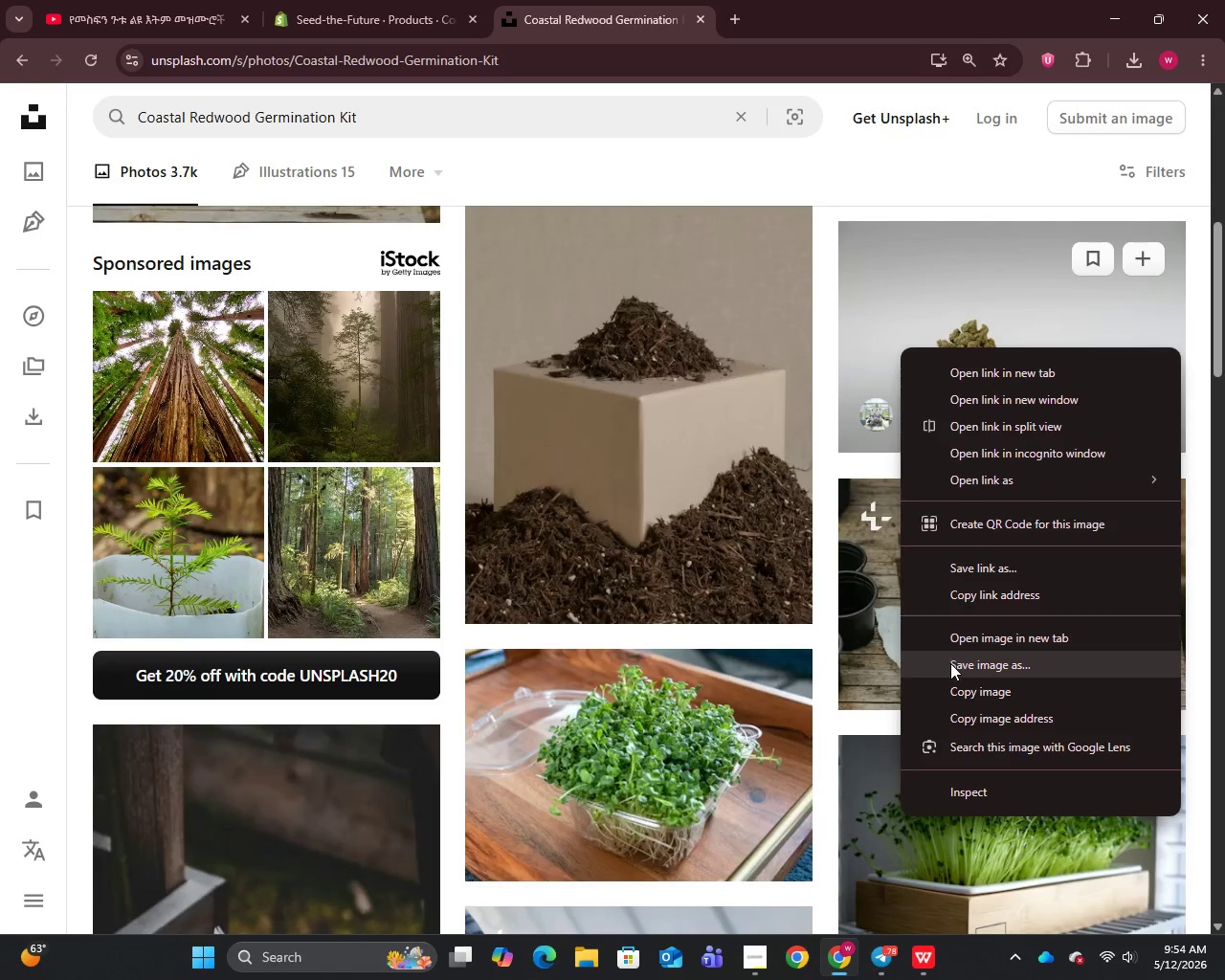 
left_click([957, 664])
 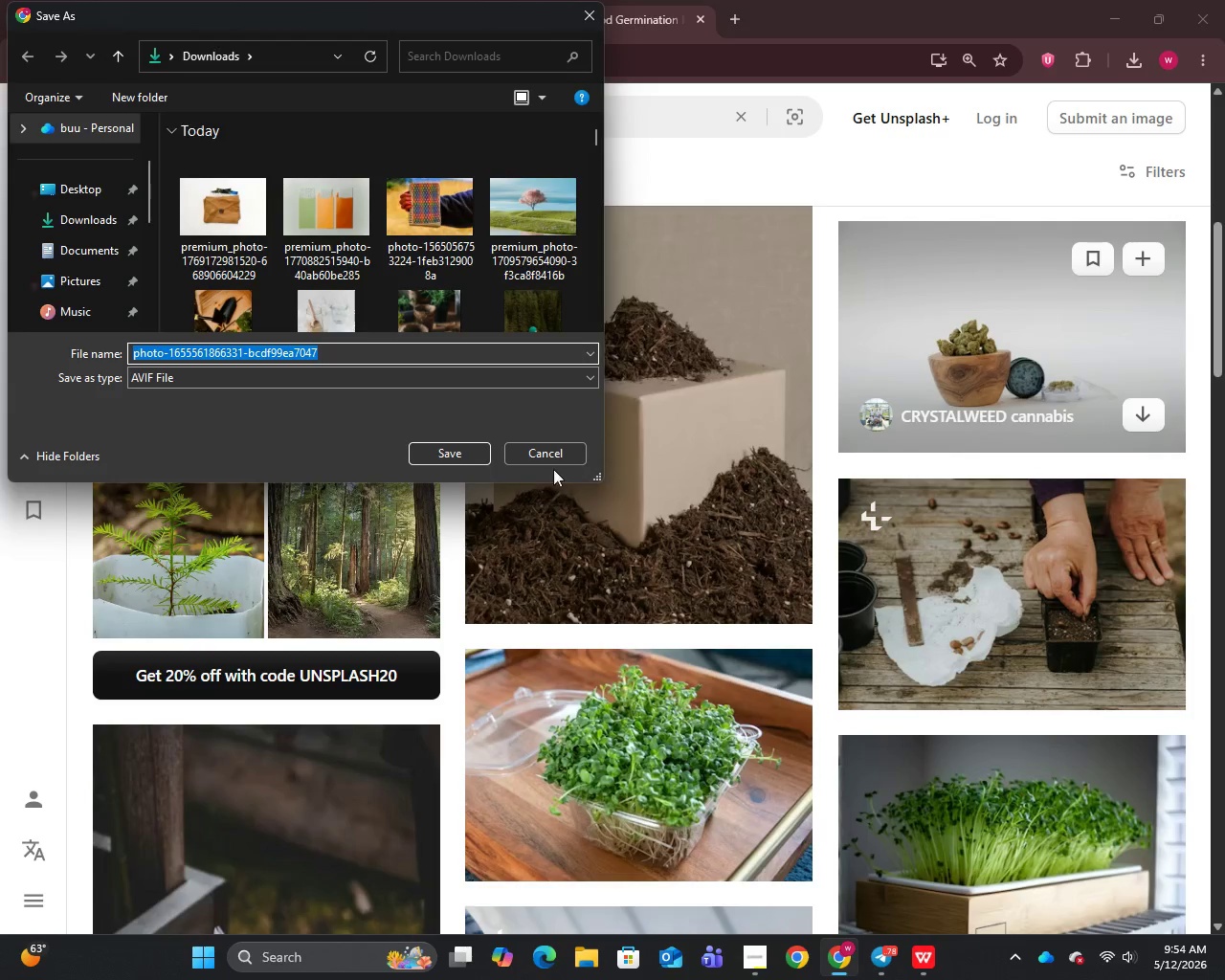 
left_click([428, 445])
 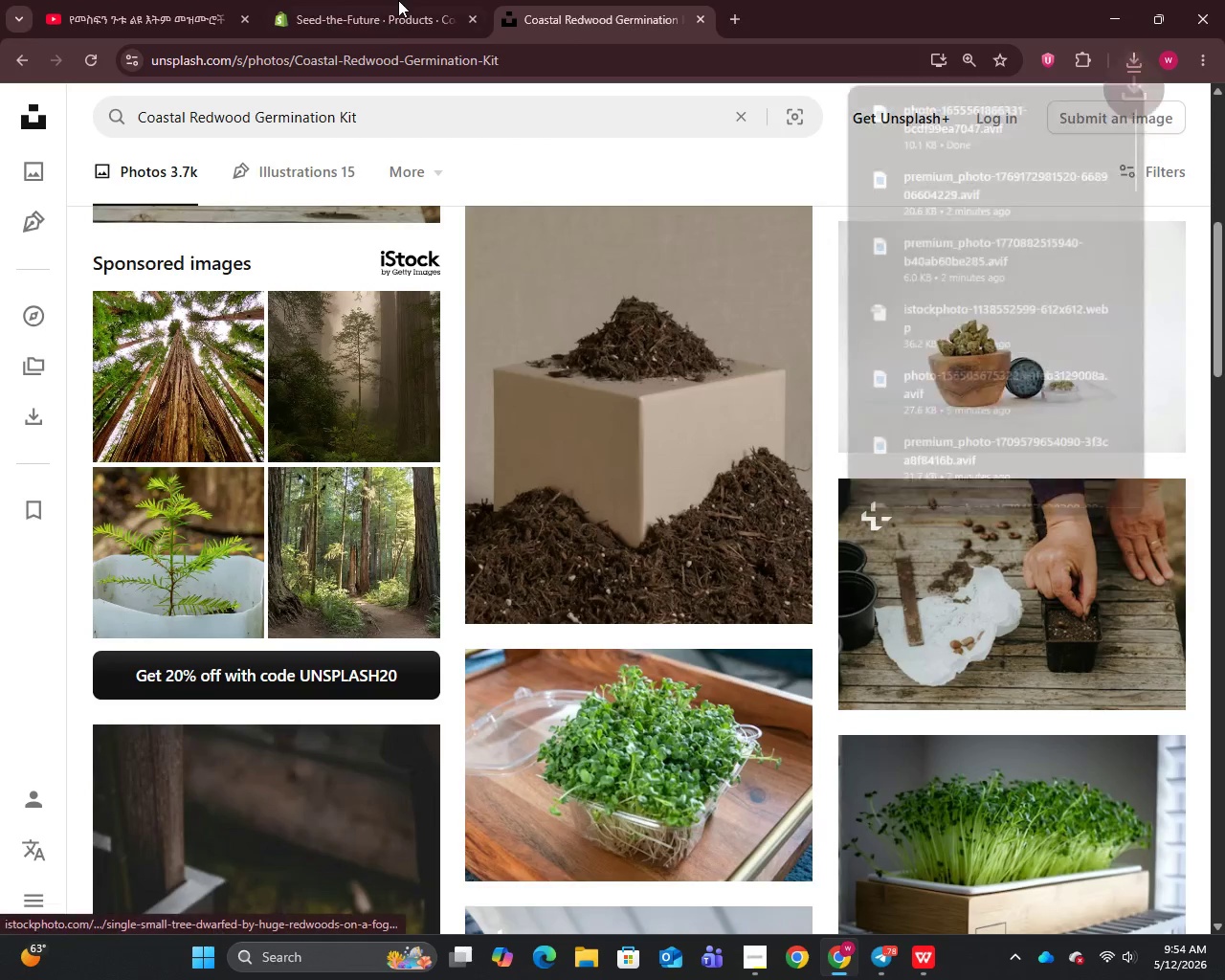 
left_click([408, 0])
 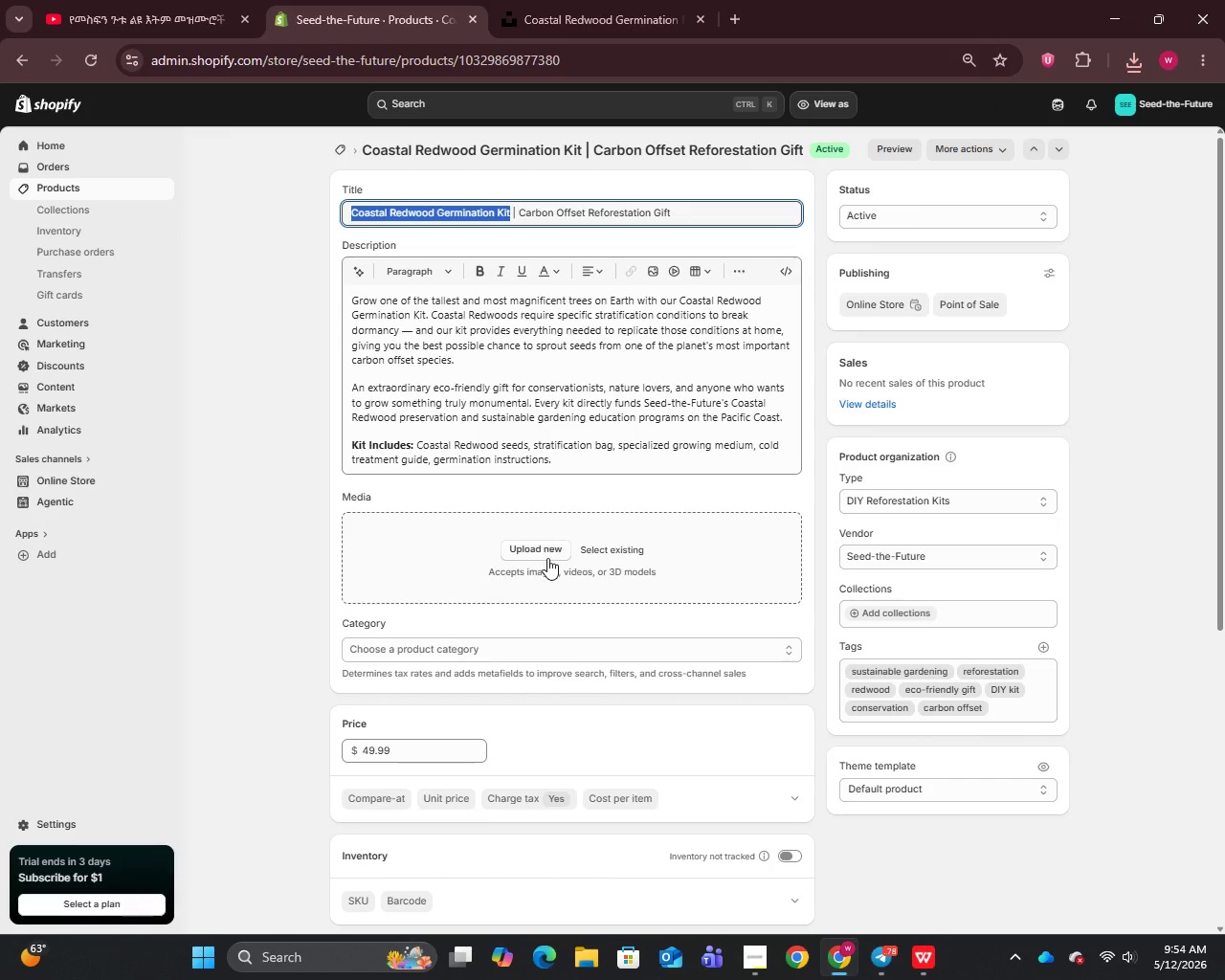 
left_click([542, 545])
 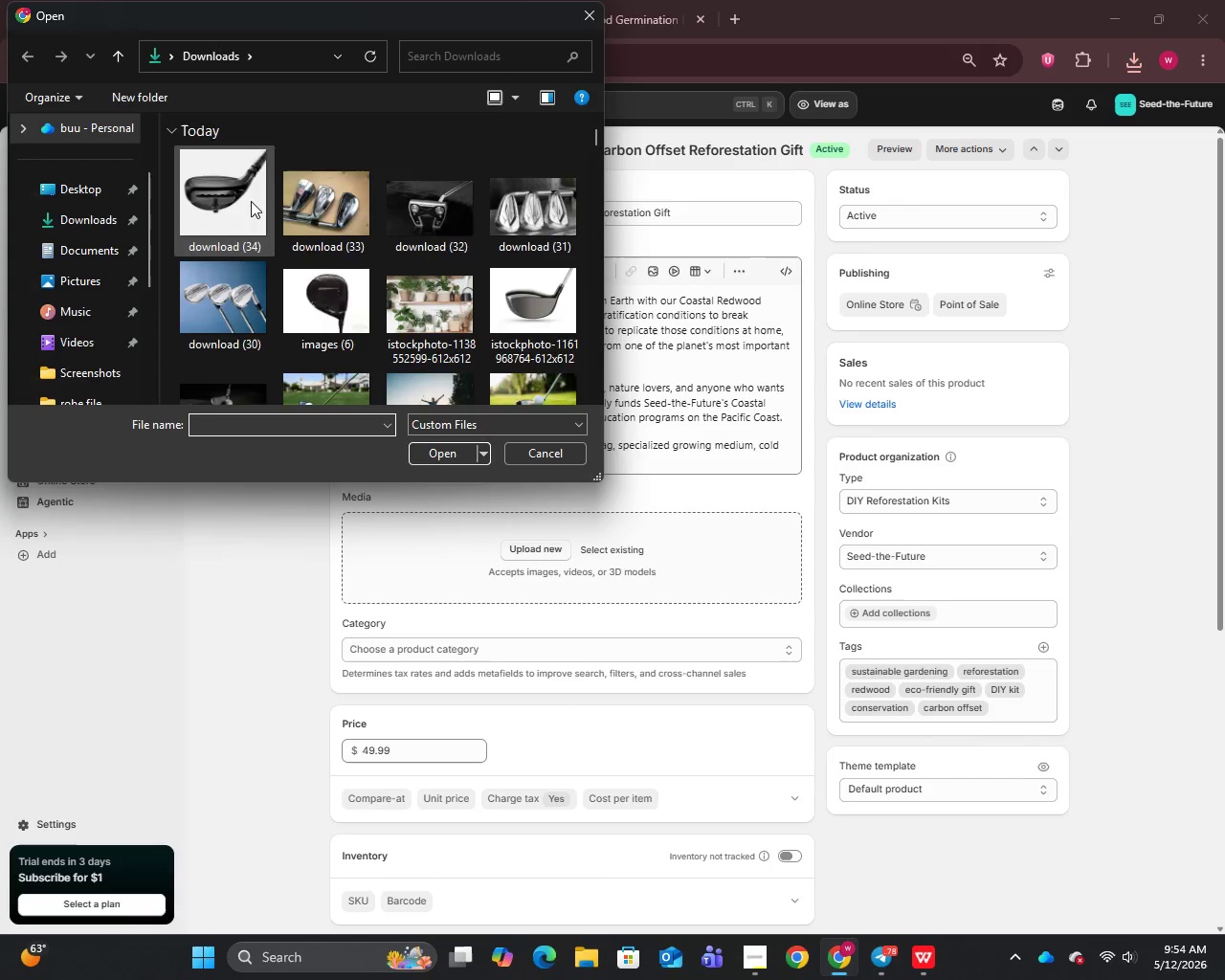 
left_click([212, 213])
 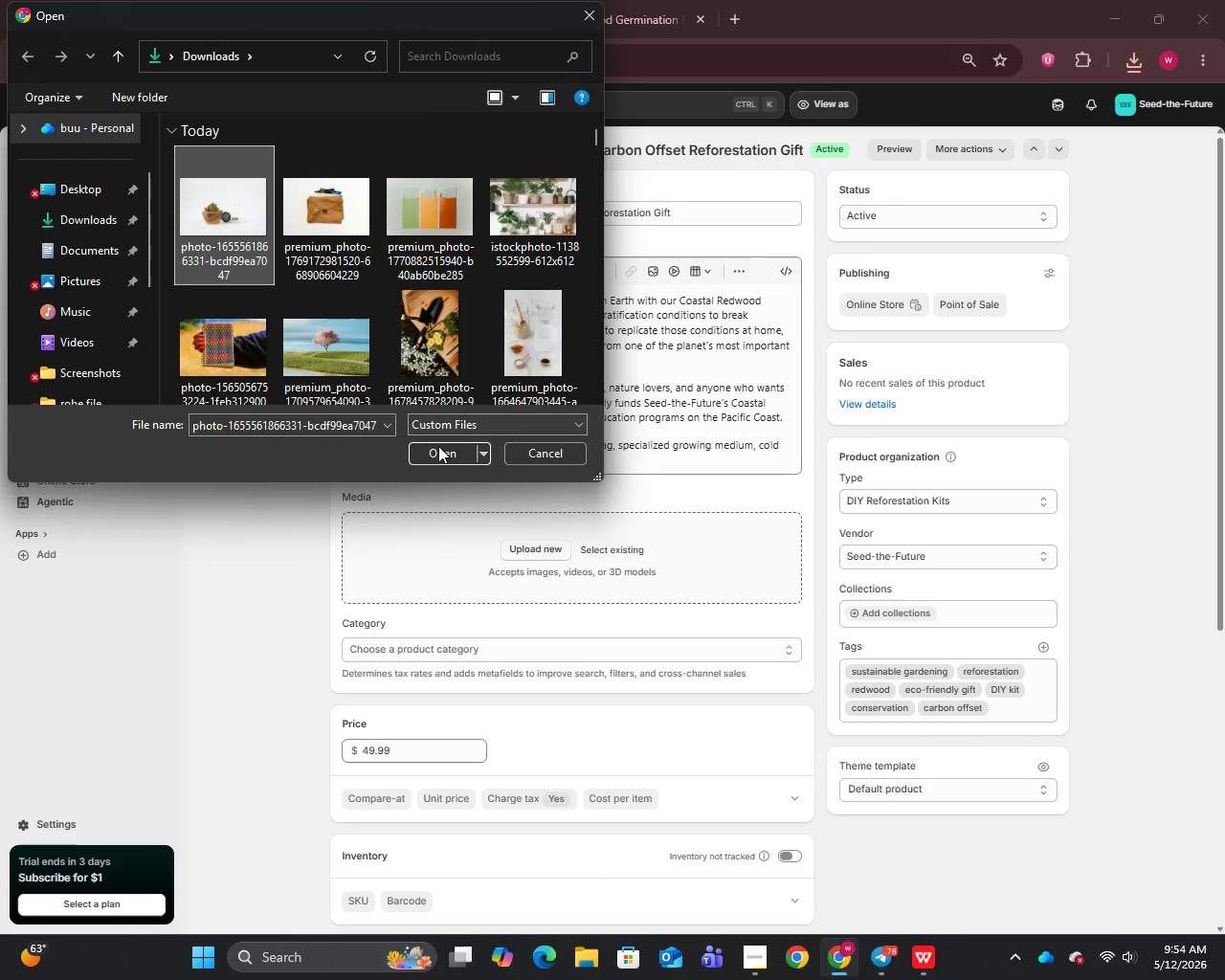 
left_click([454, 456])
 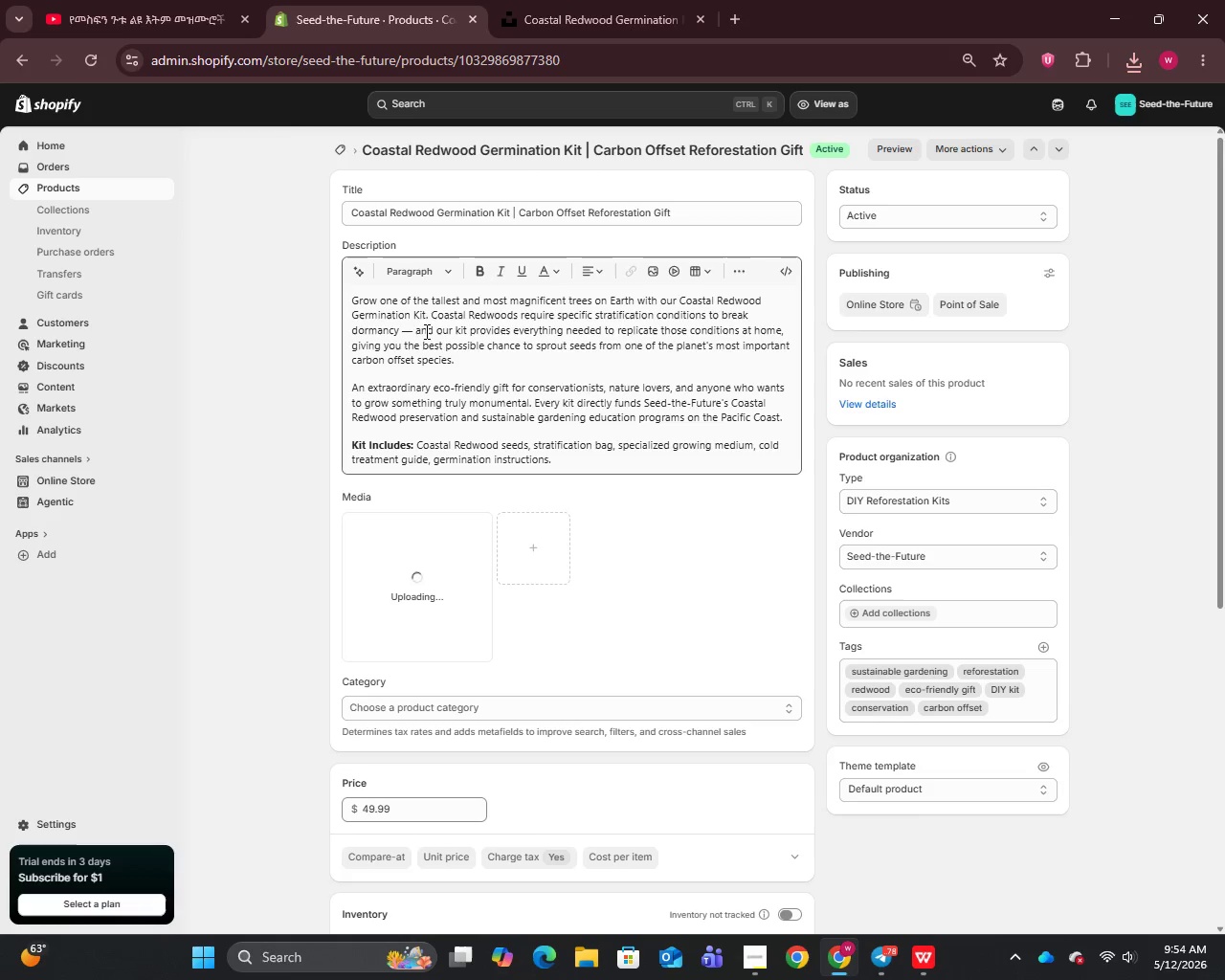 
left_click_drag(start_coordinate=[413, 330], to_coordinate=[419, 336])
 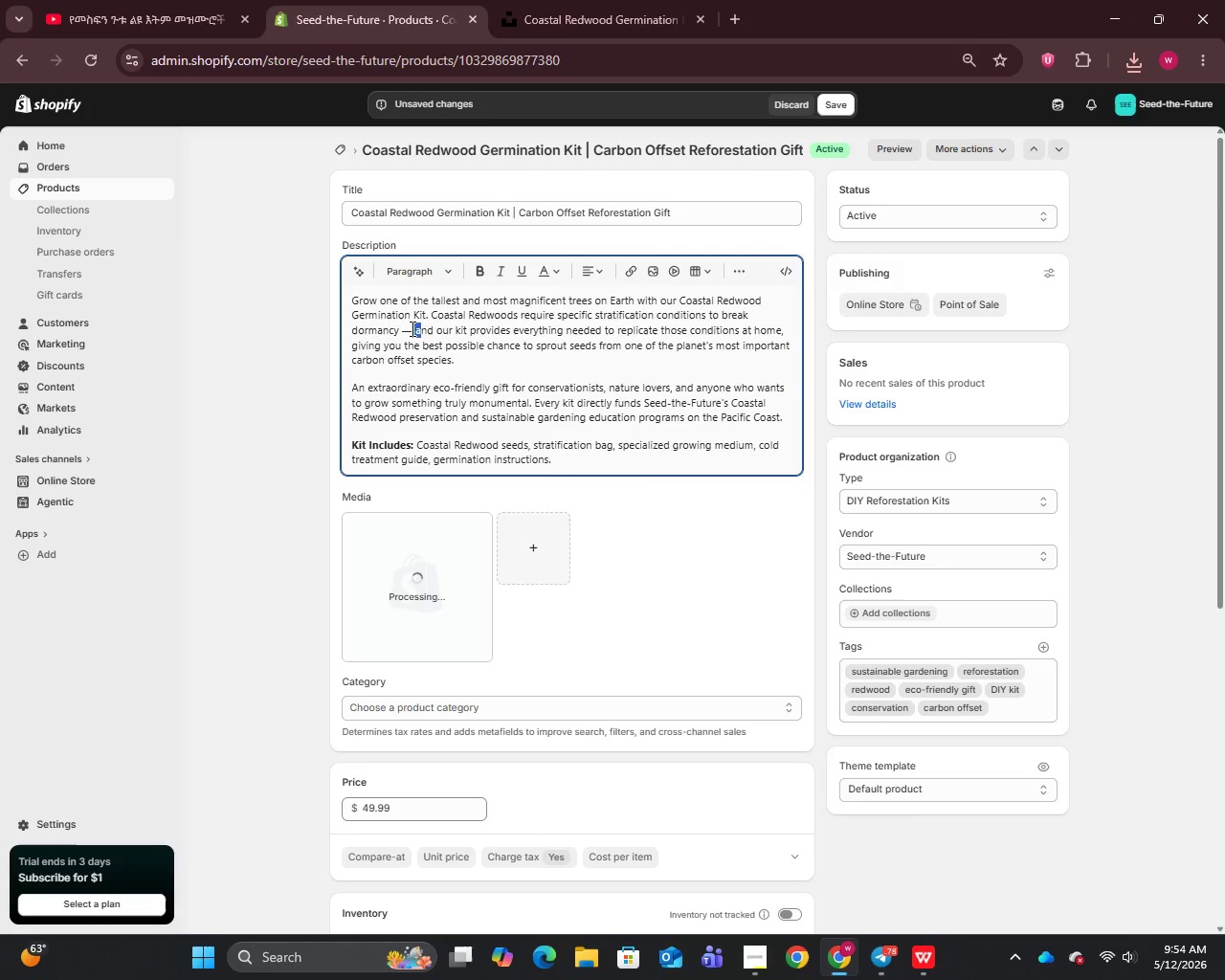 
left_click([409, 324])
 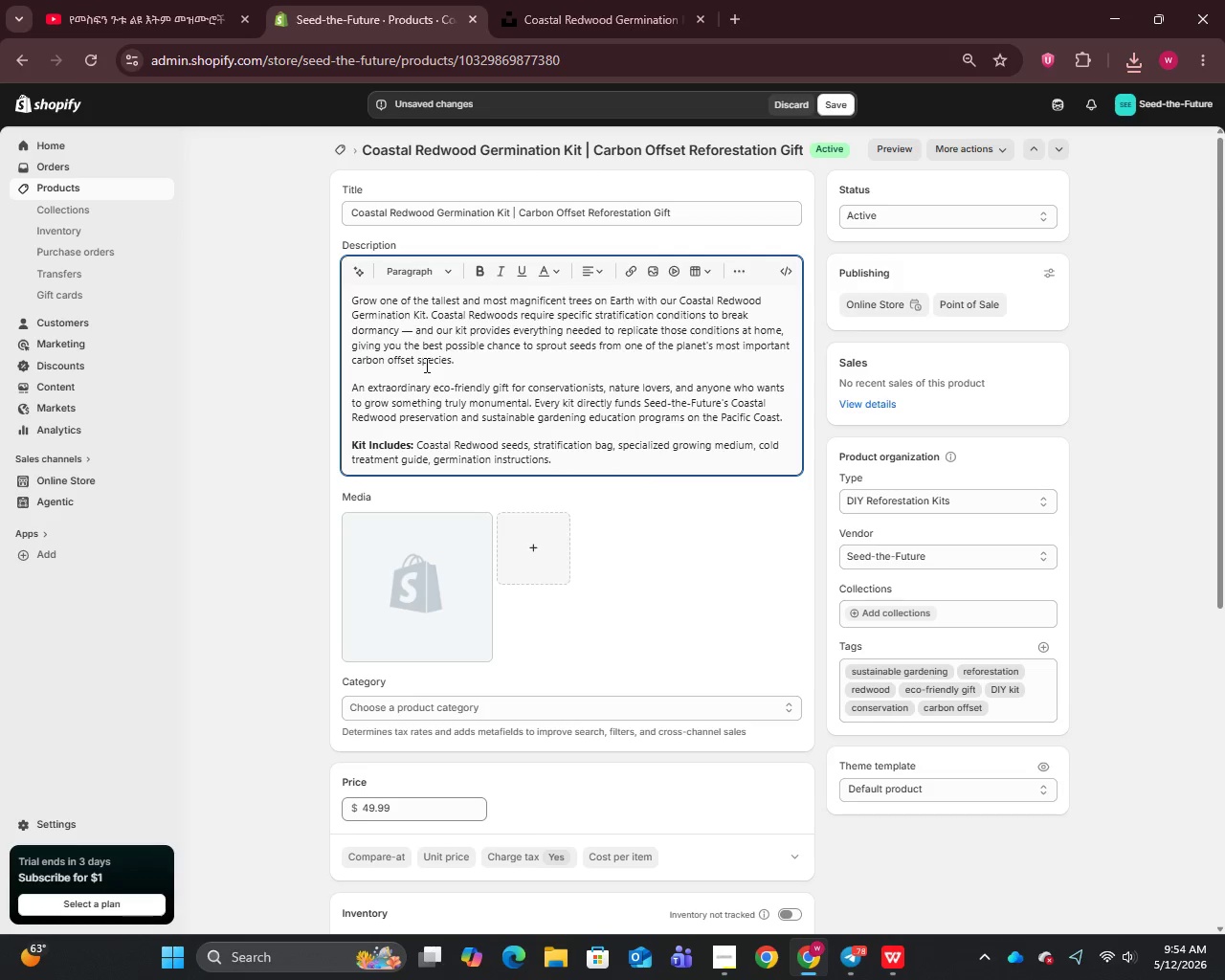 
key(Backspace)
 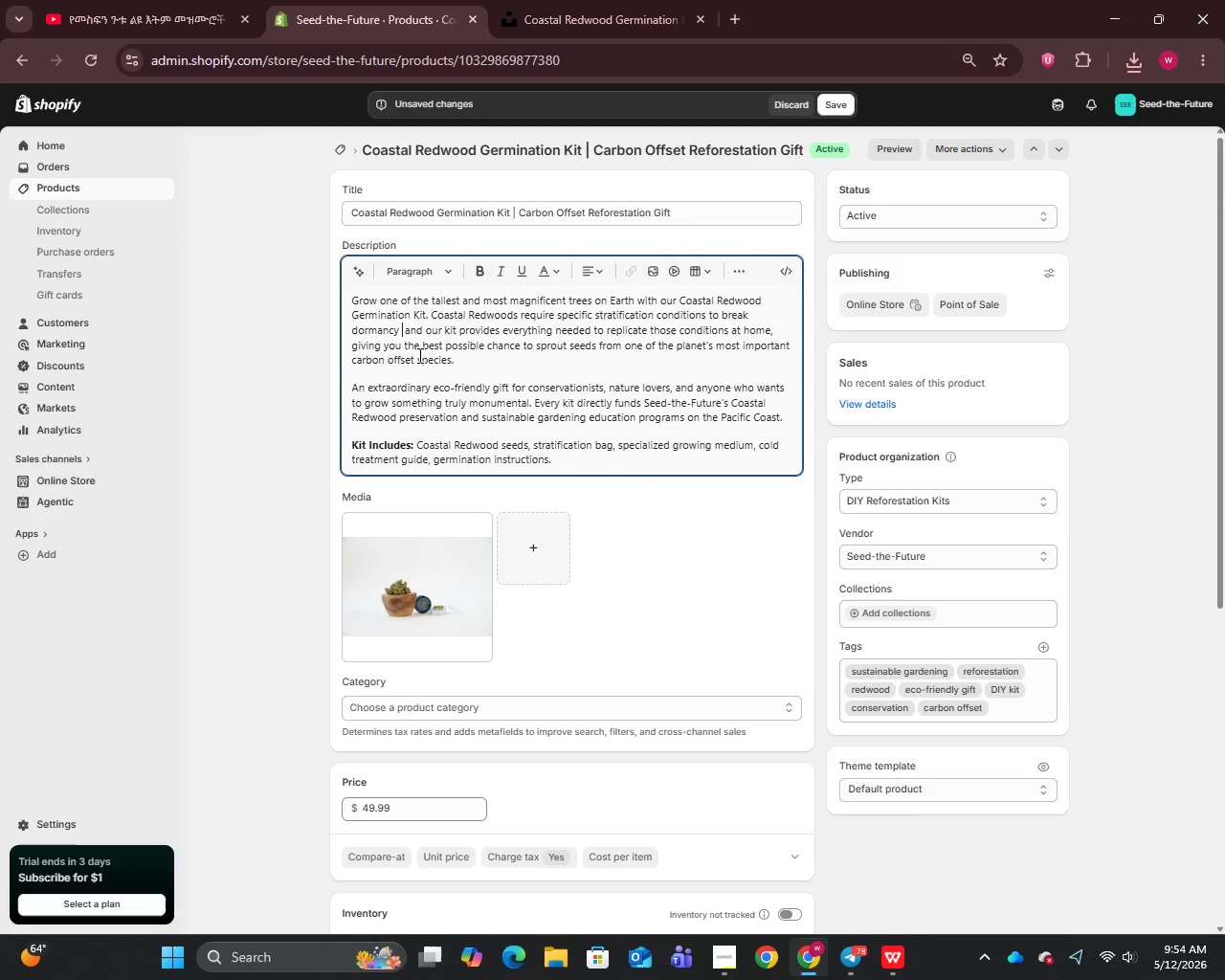 
key(Backspace)
 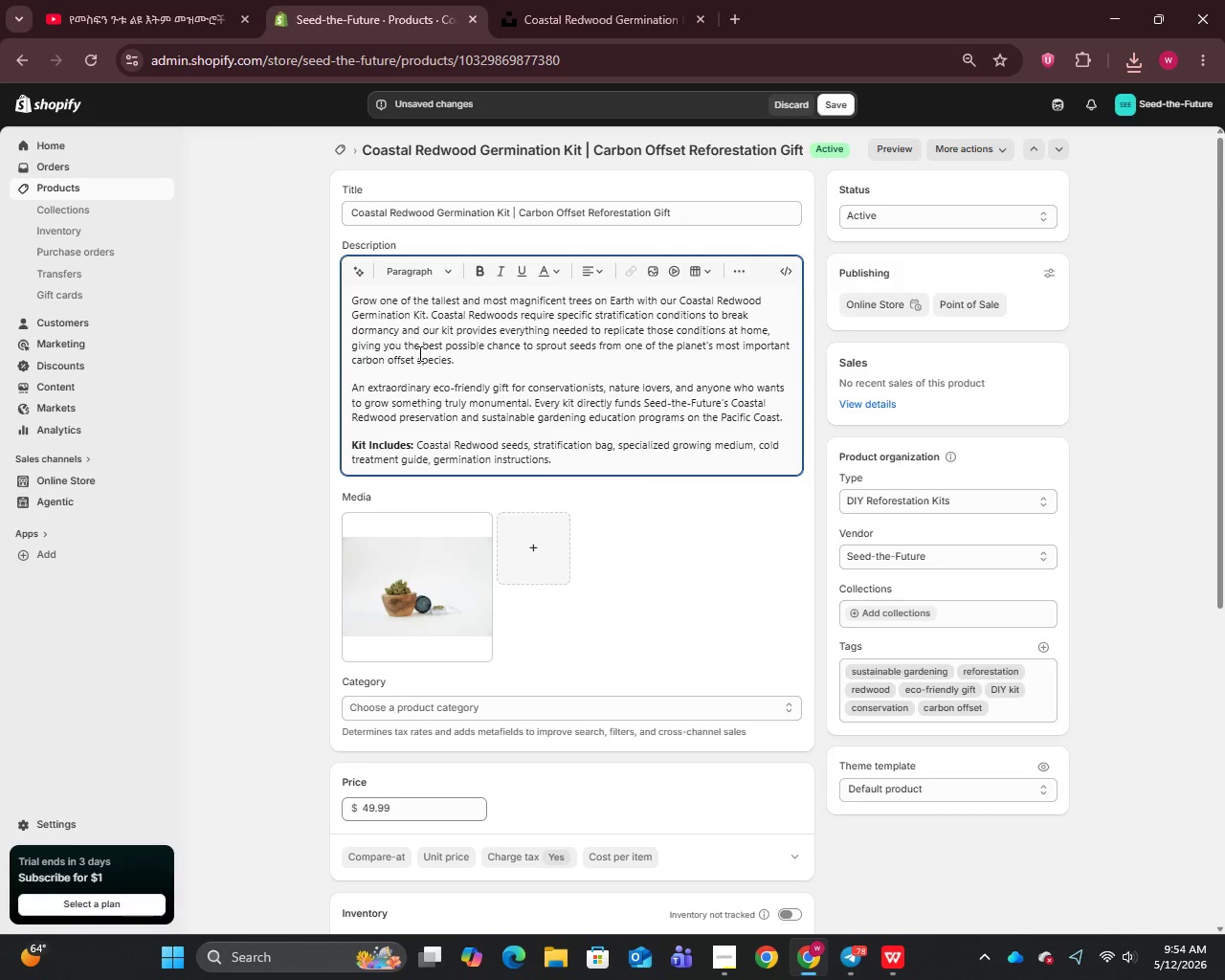 
key(Comma)
 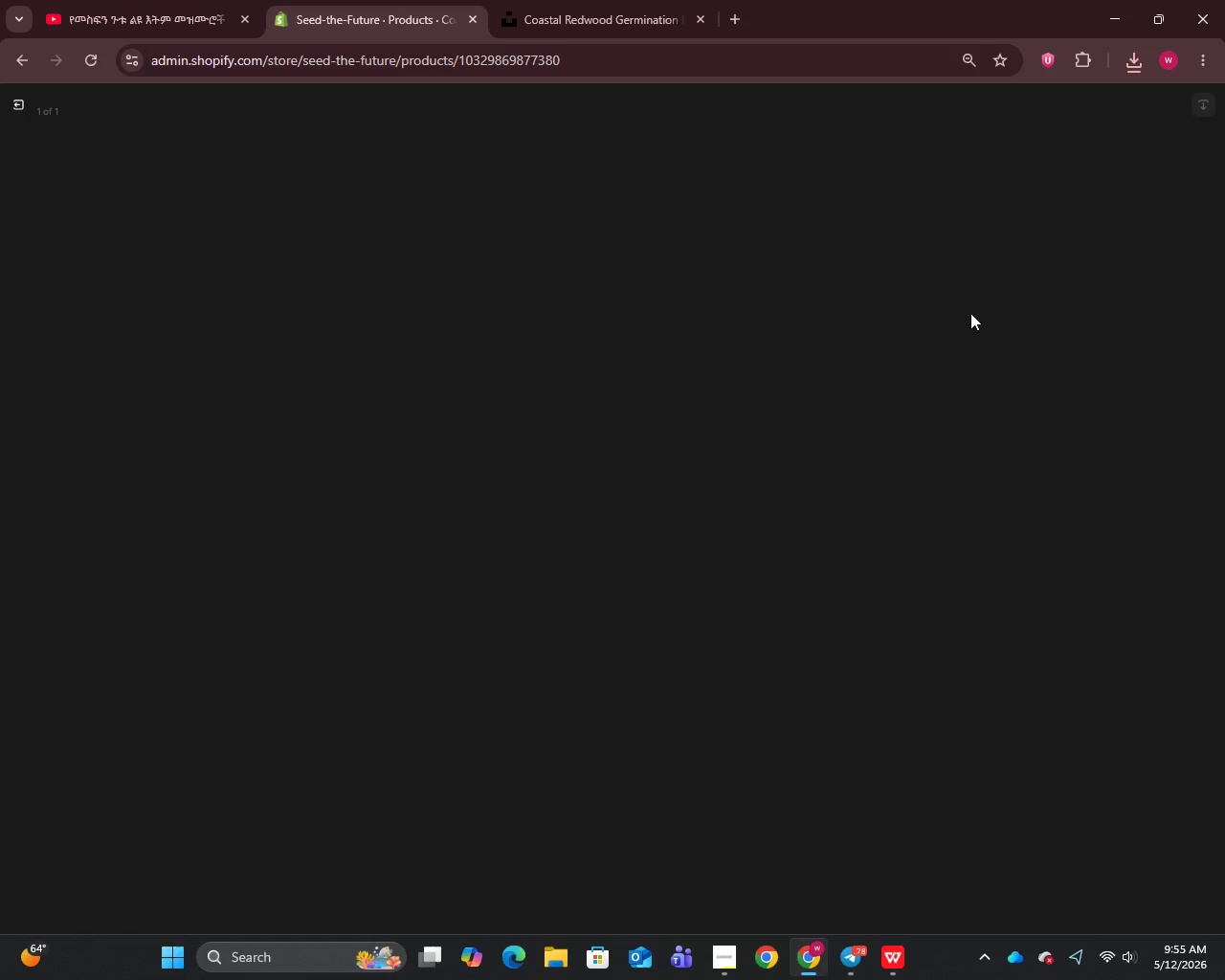 
left_click([1003, 215])
 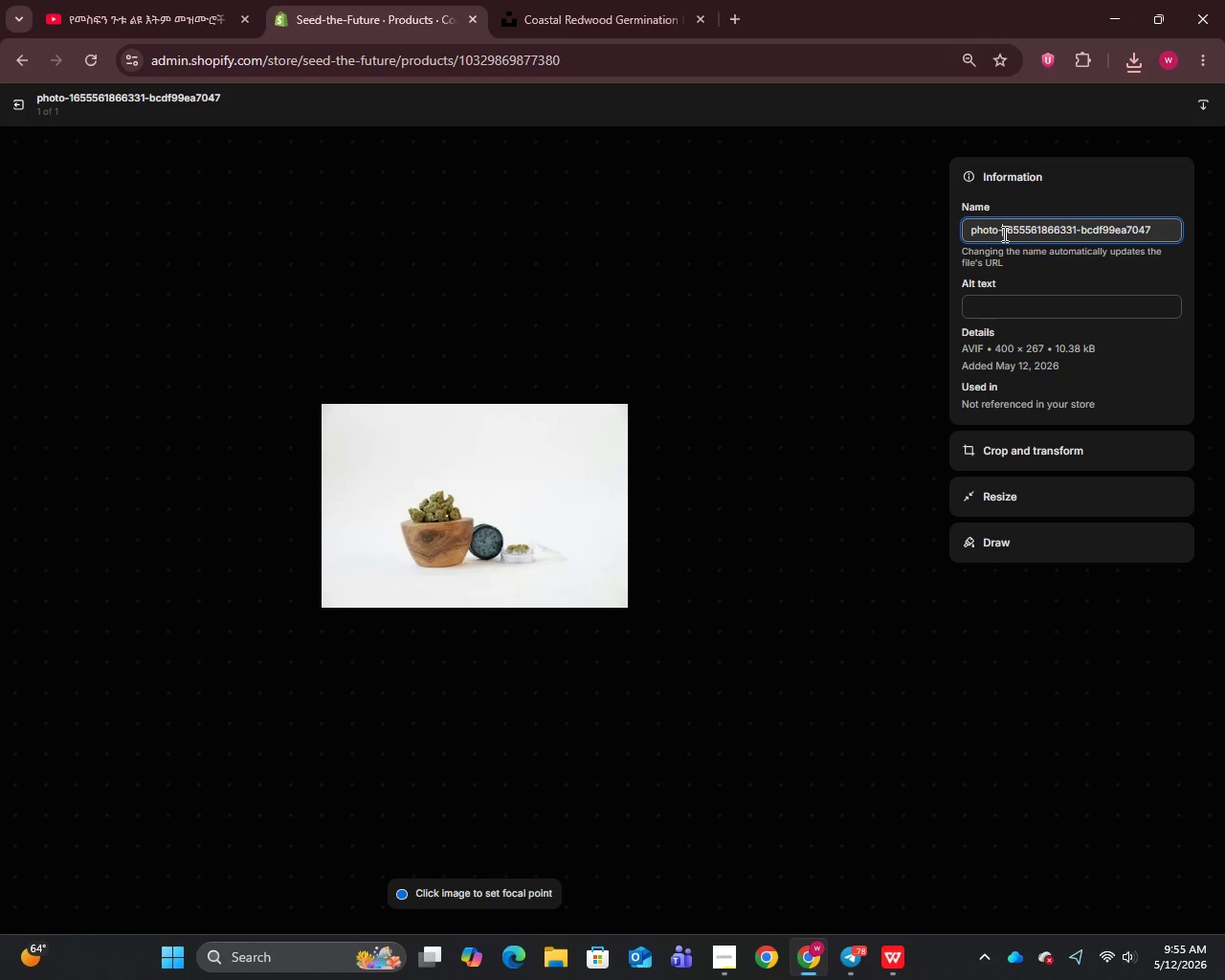 
key(Control+A)
 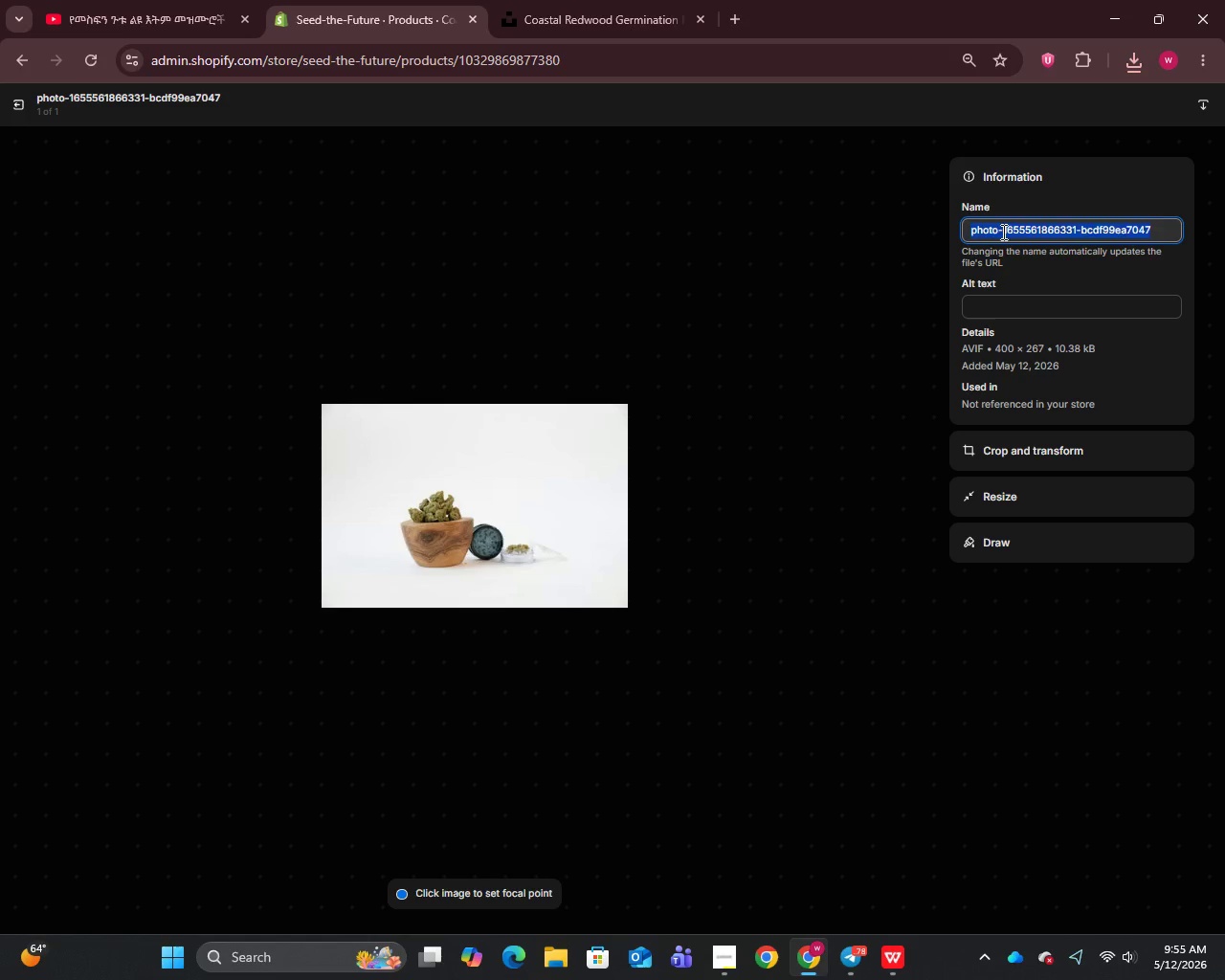 
key(Control+V)
 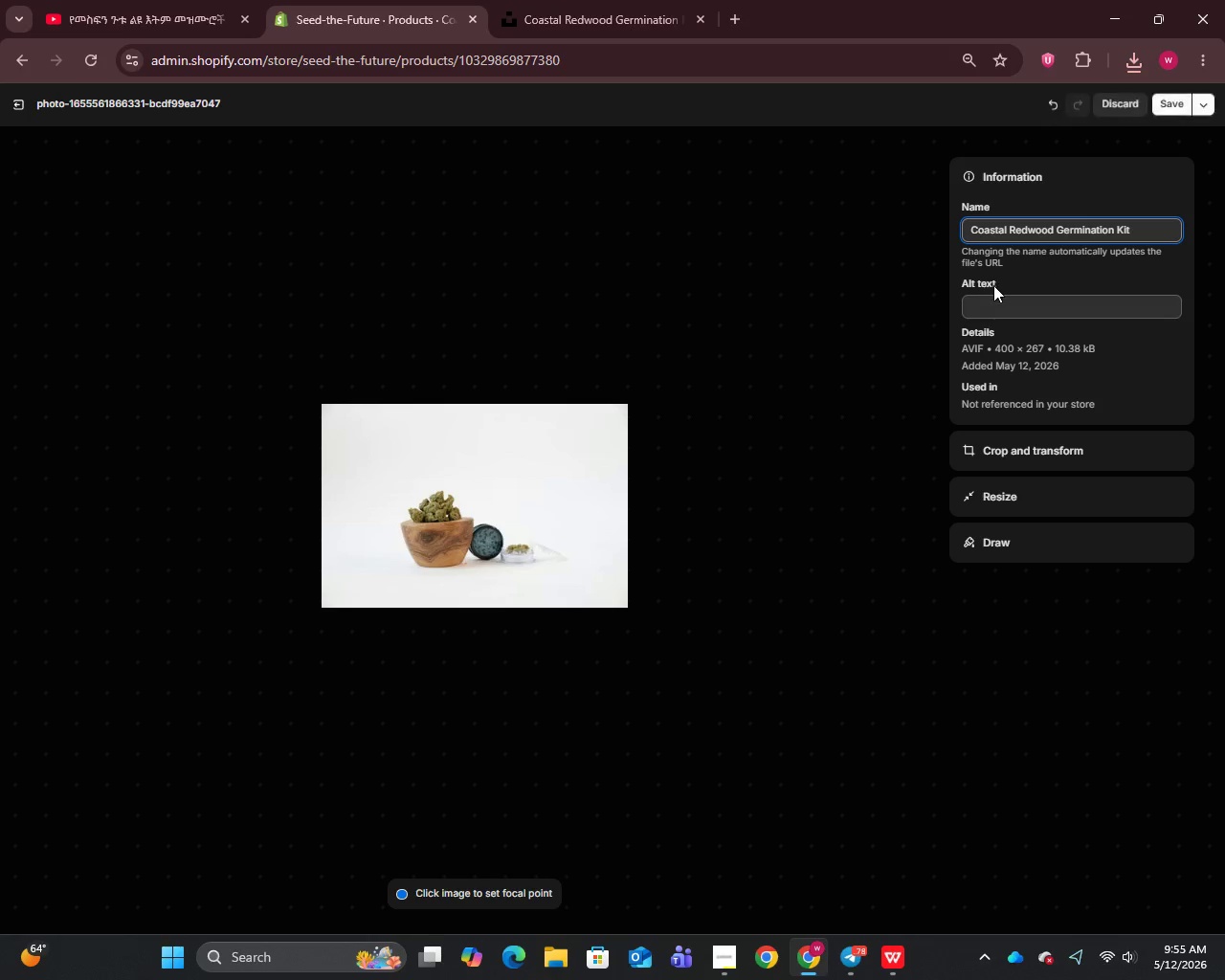 
left_click([993, 296])
 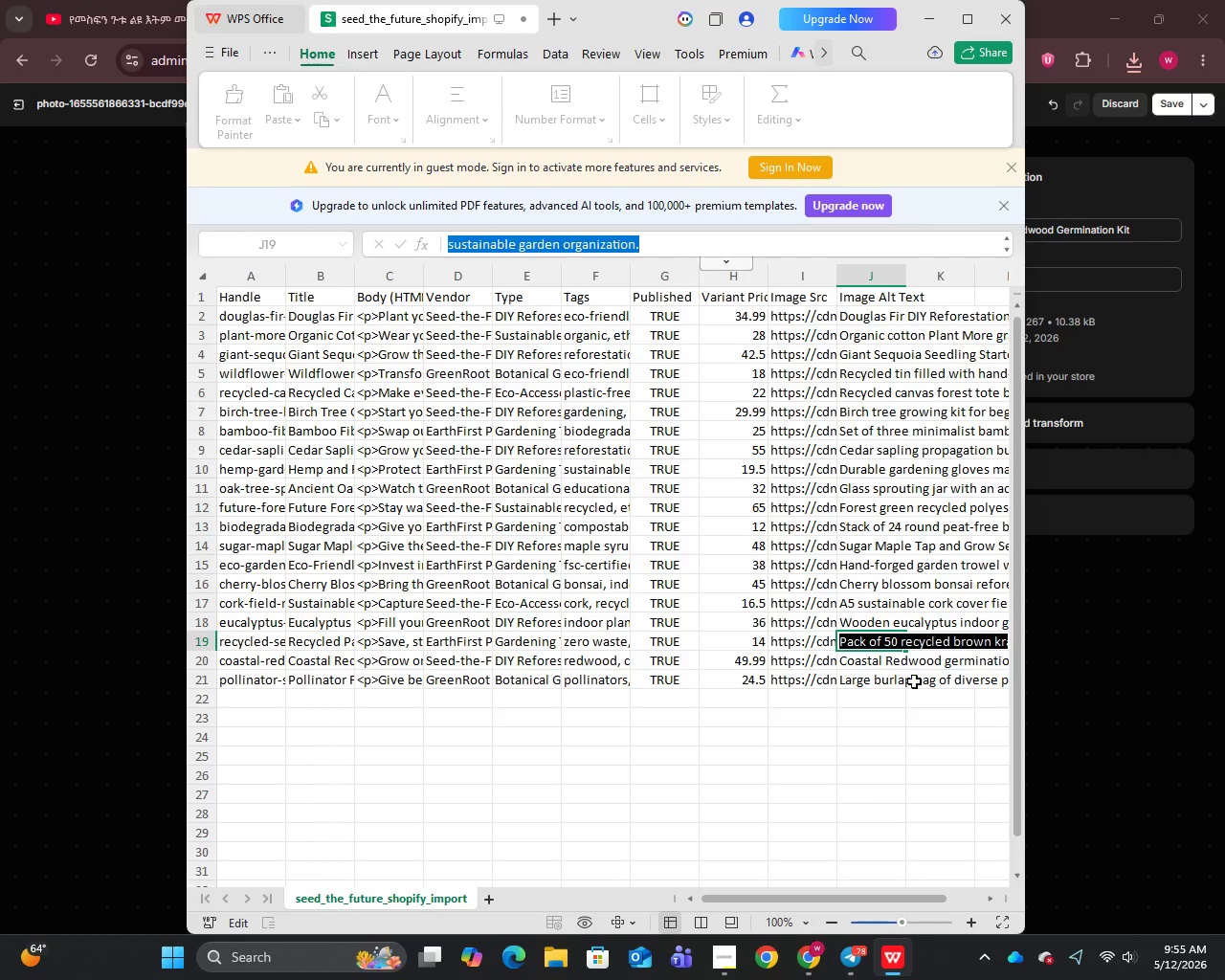 
left_click([880, 660])
 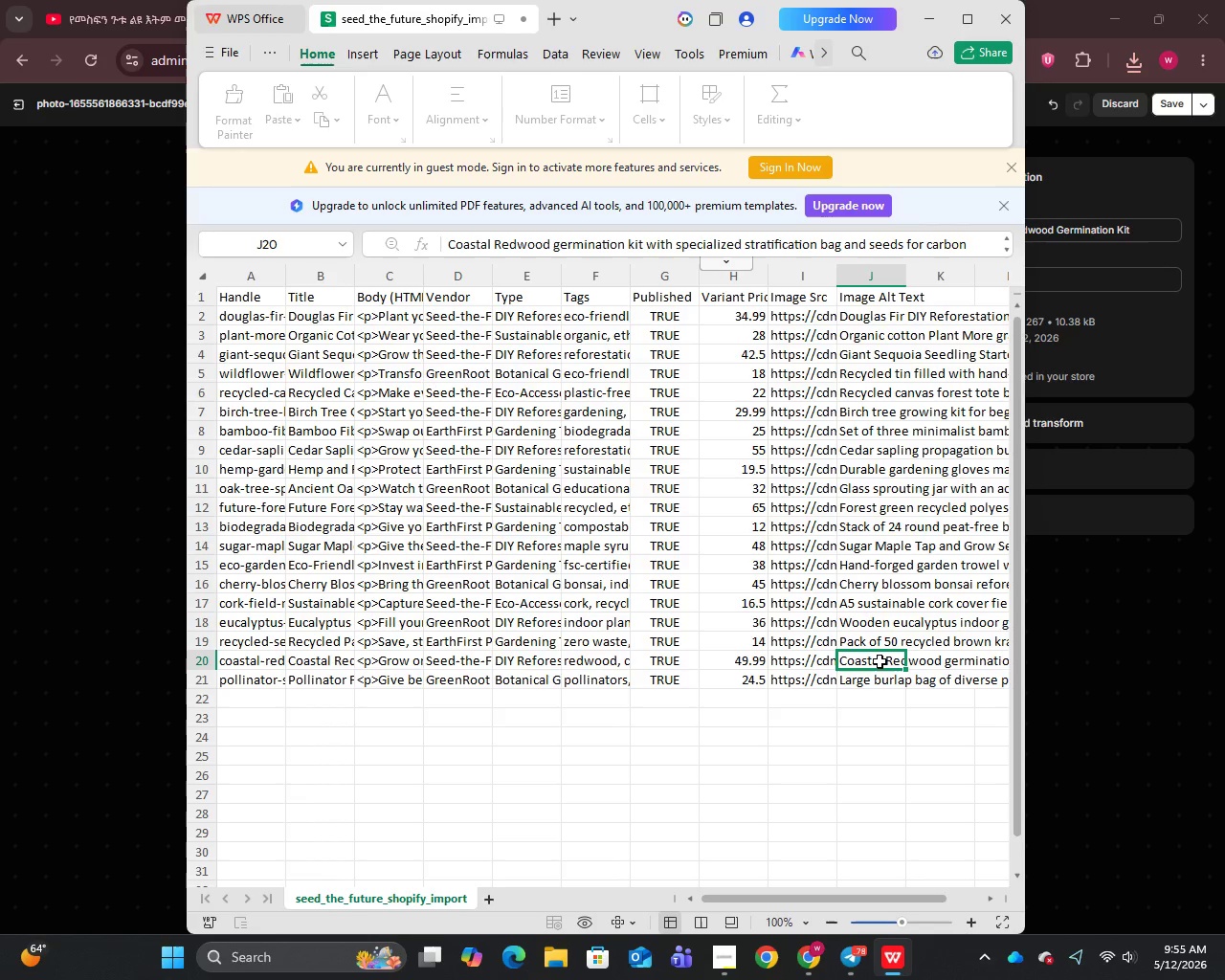 
left_click([880, 660])
 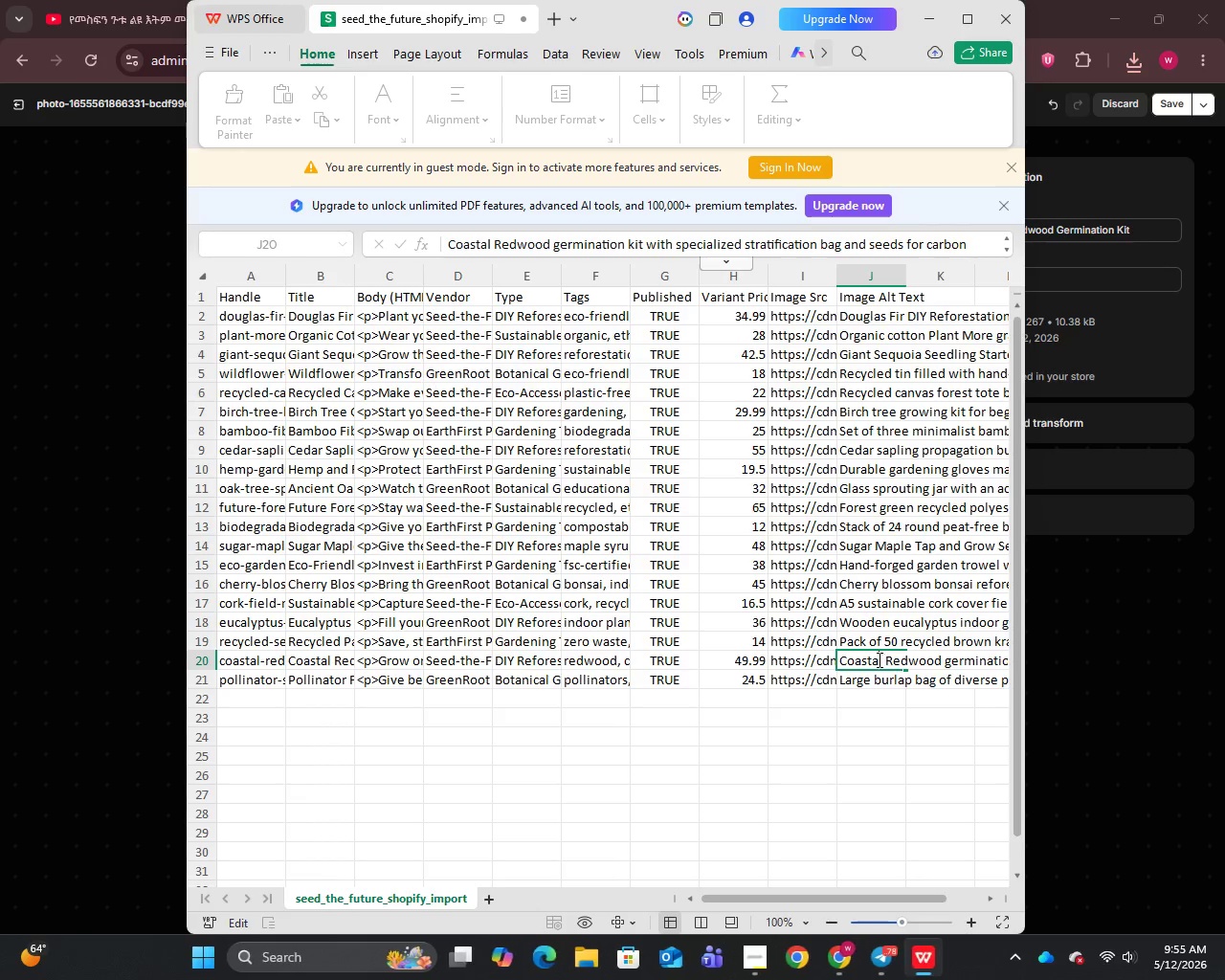 
key(Control+A)
 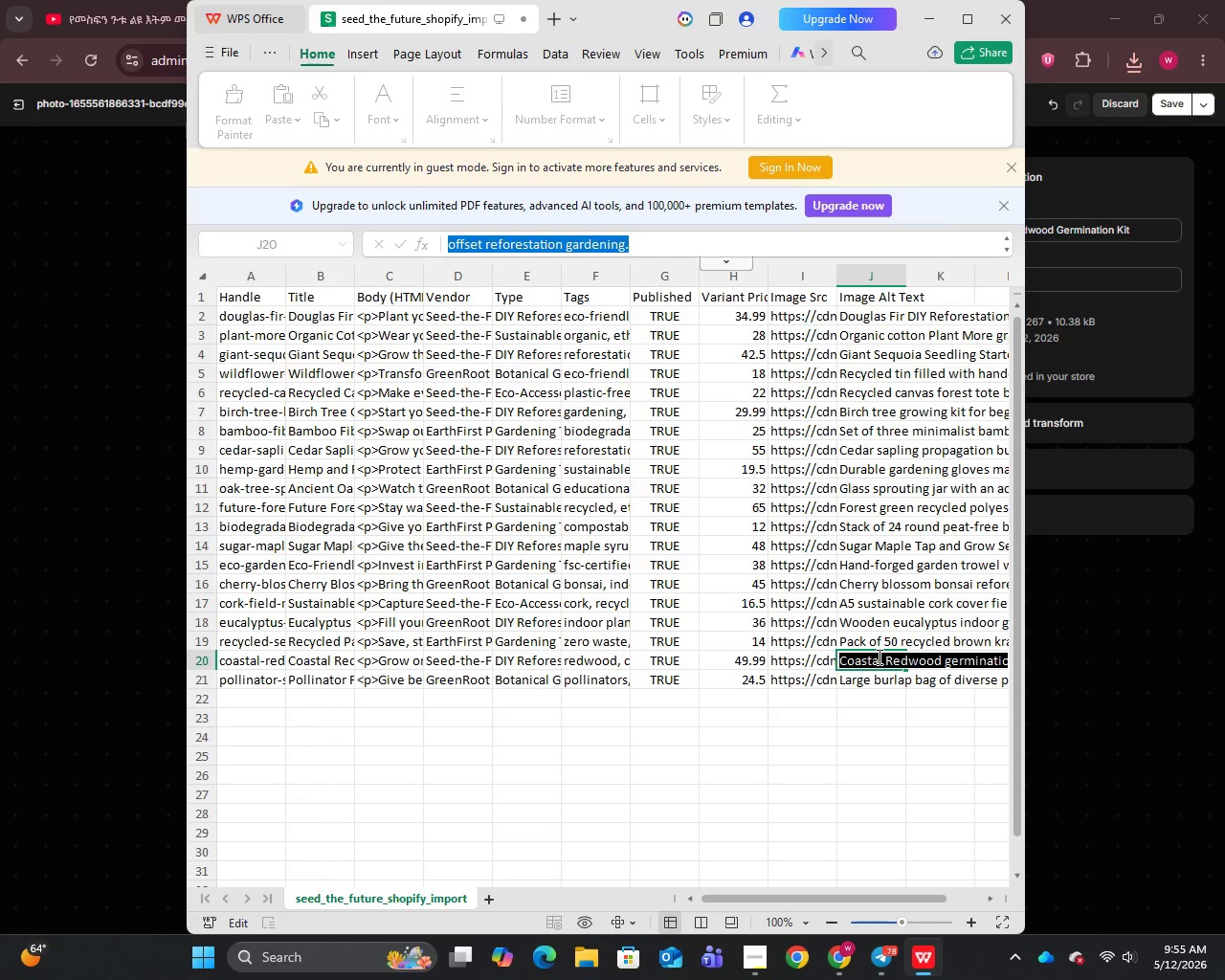 
key(Control+C)
 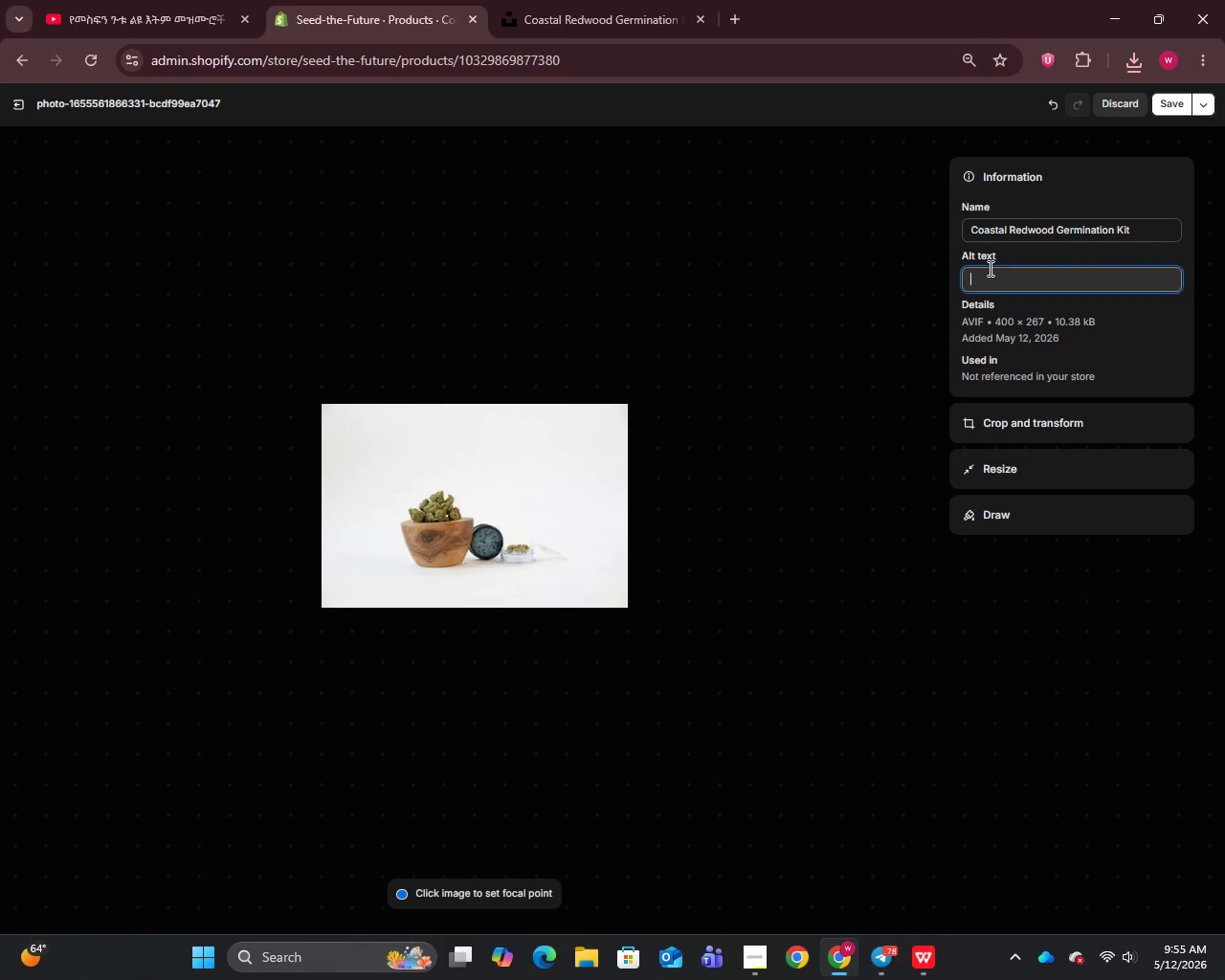 
key(Control+V)
 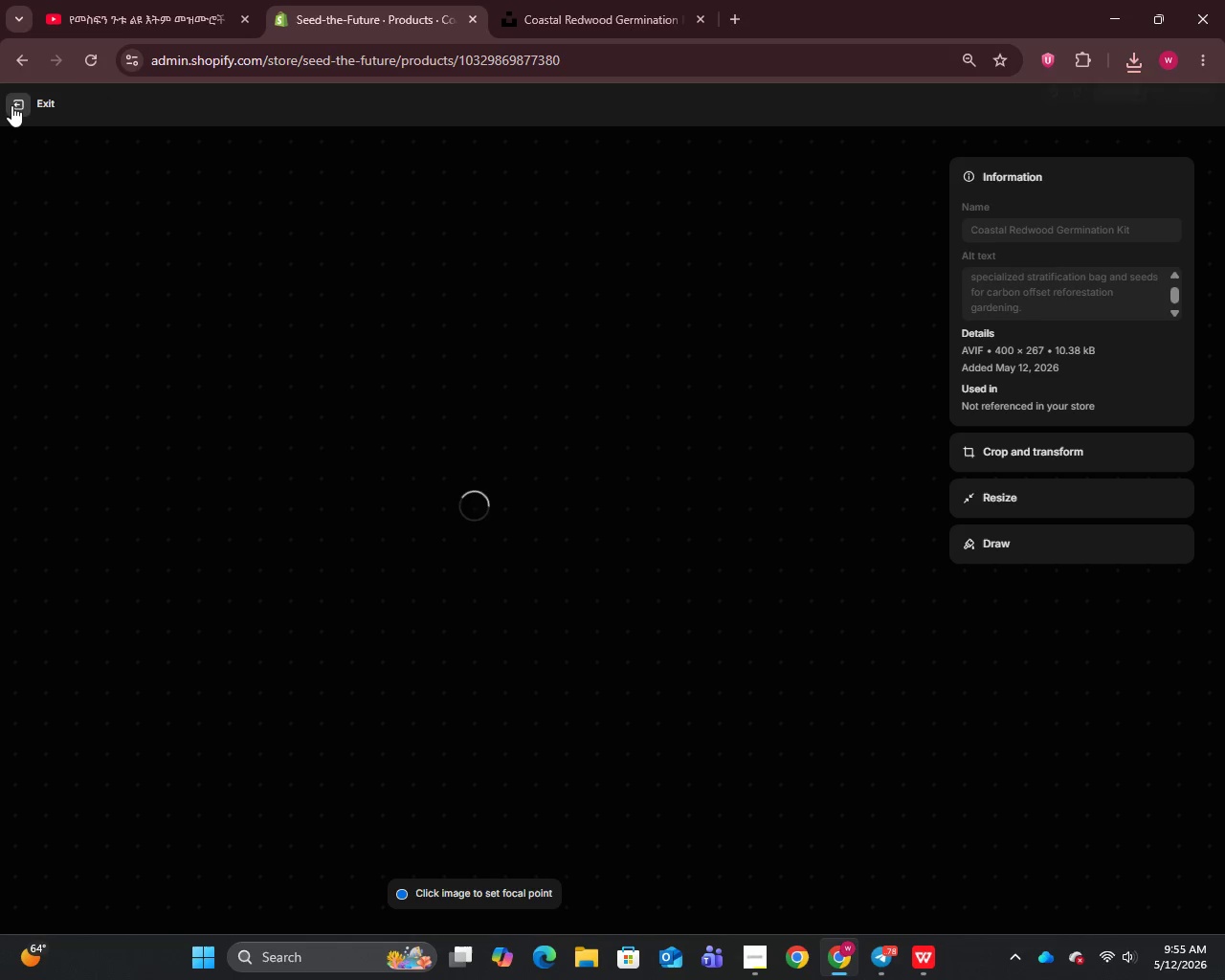 
left_click([11, 105])
 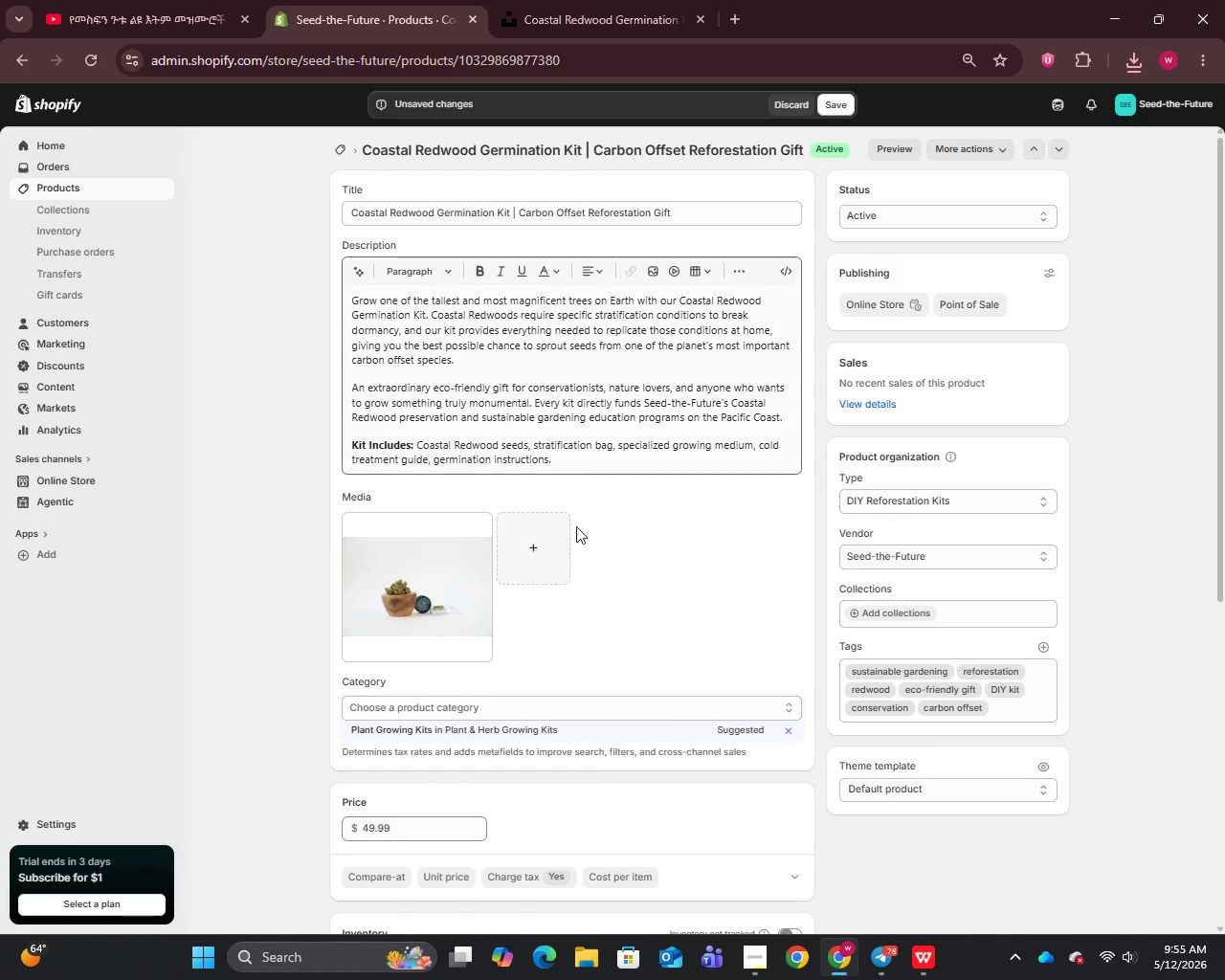 
scroll: coordinate [688, 662], scroll_direction: down, amount: 17.0
 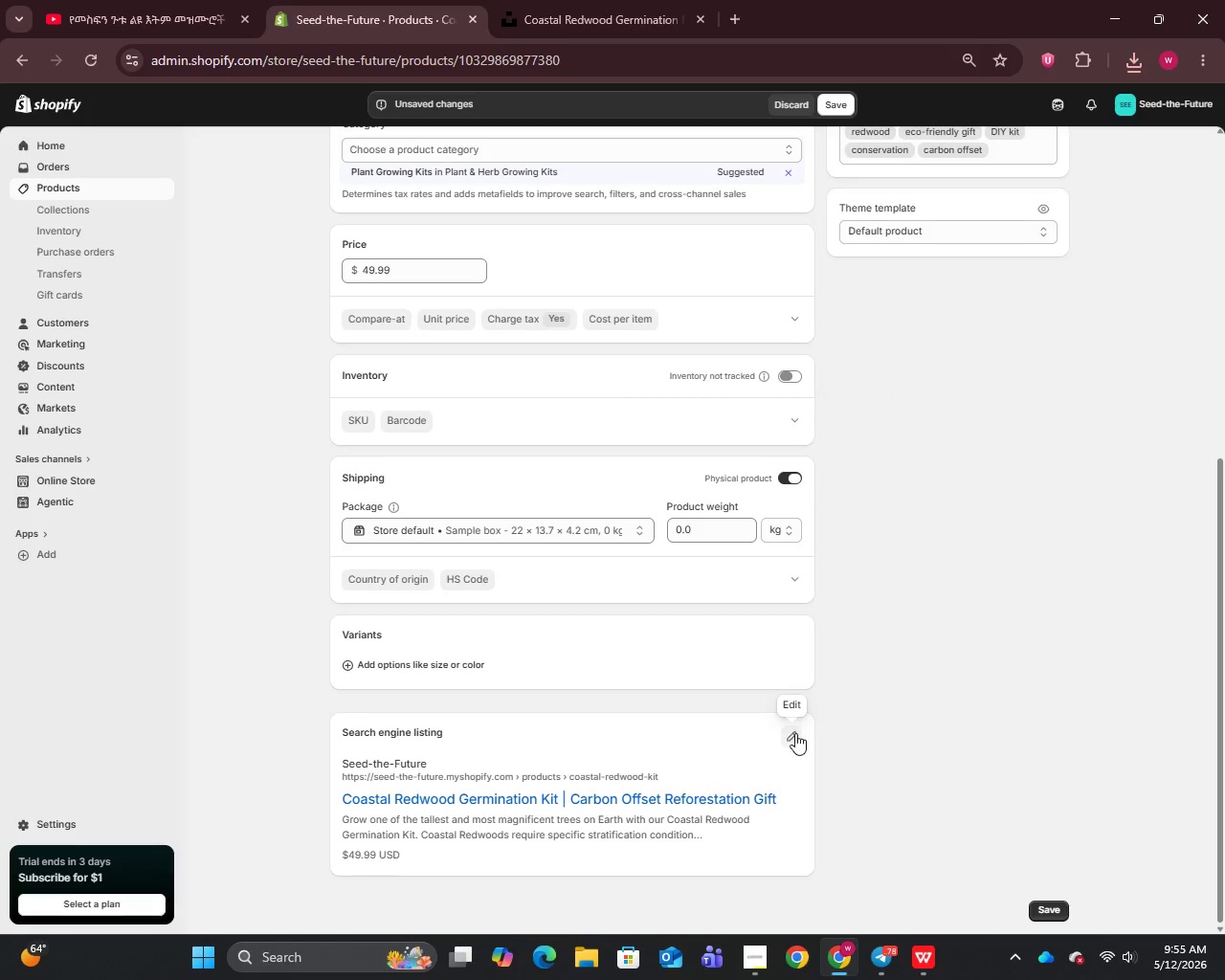 
left_click([795, 734])
 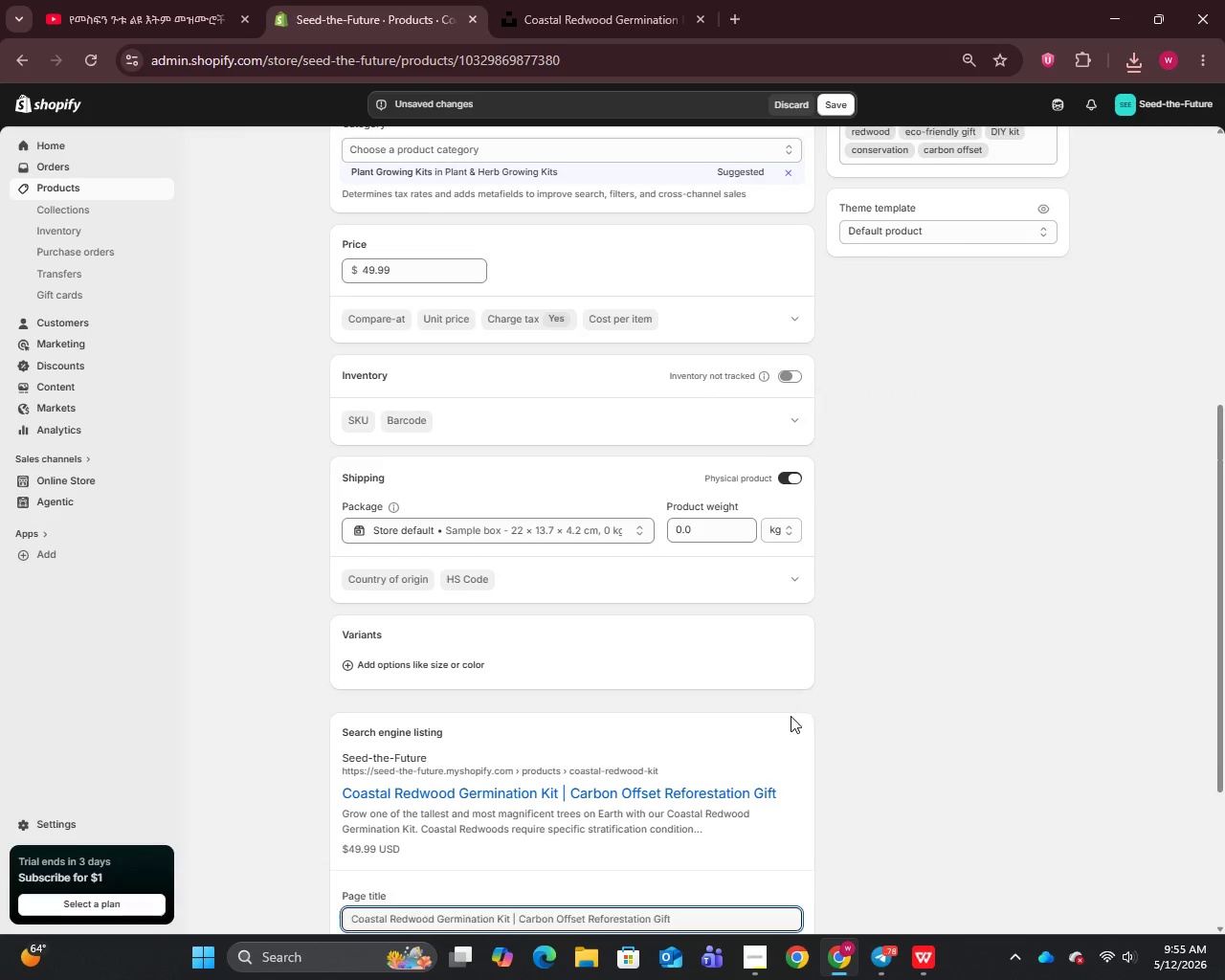 
scroll: coordinate [789, 715], scroll_direction: down, amount: 8.0
 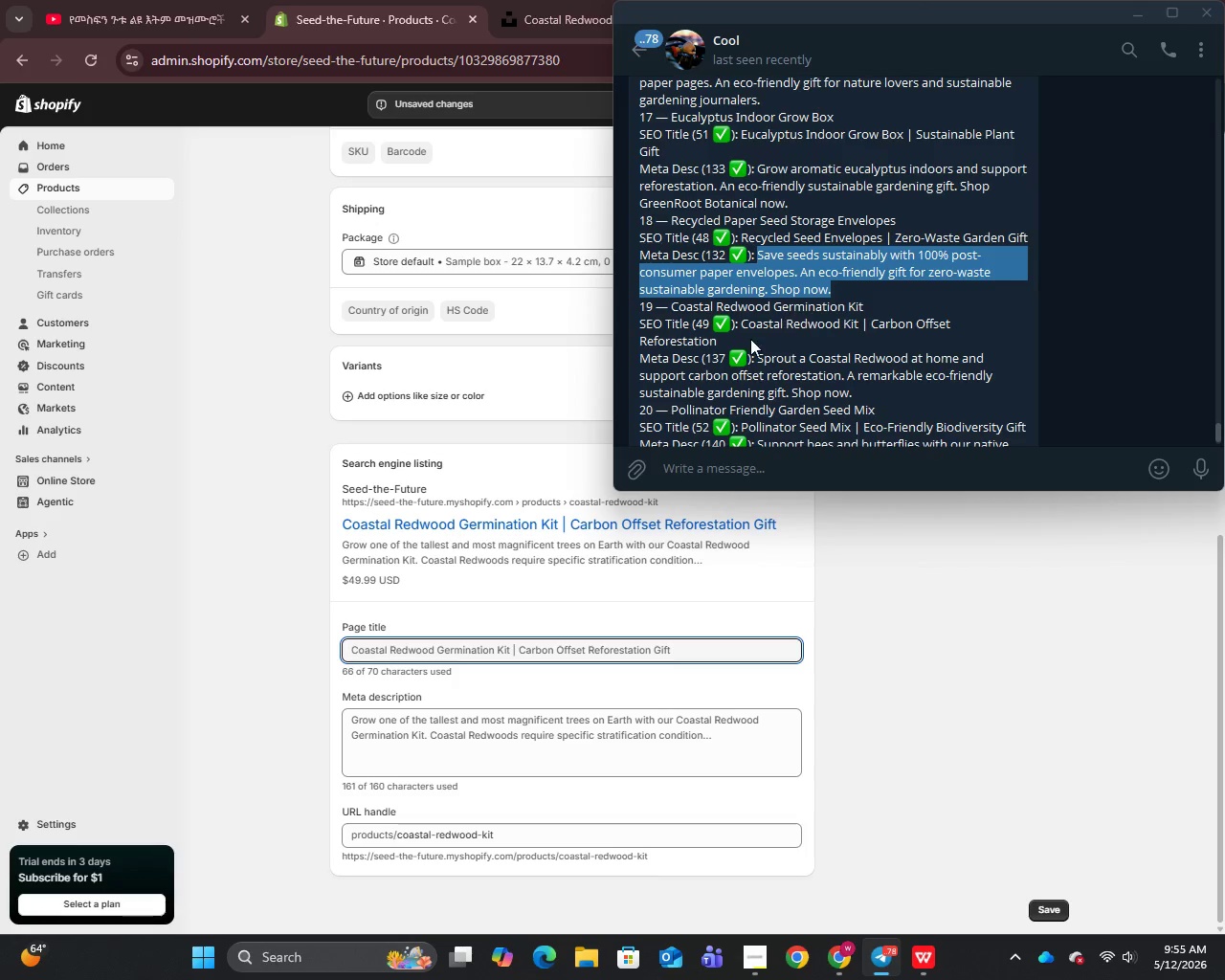 
left_click_drag(start_coordinate=[742, 323], to_coordinate=[757, 340])
 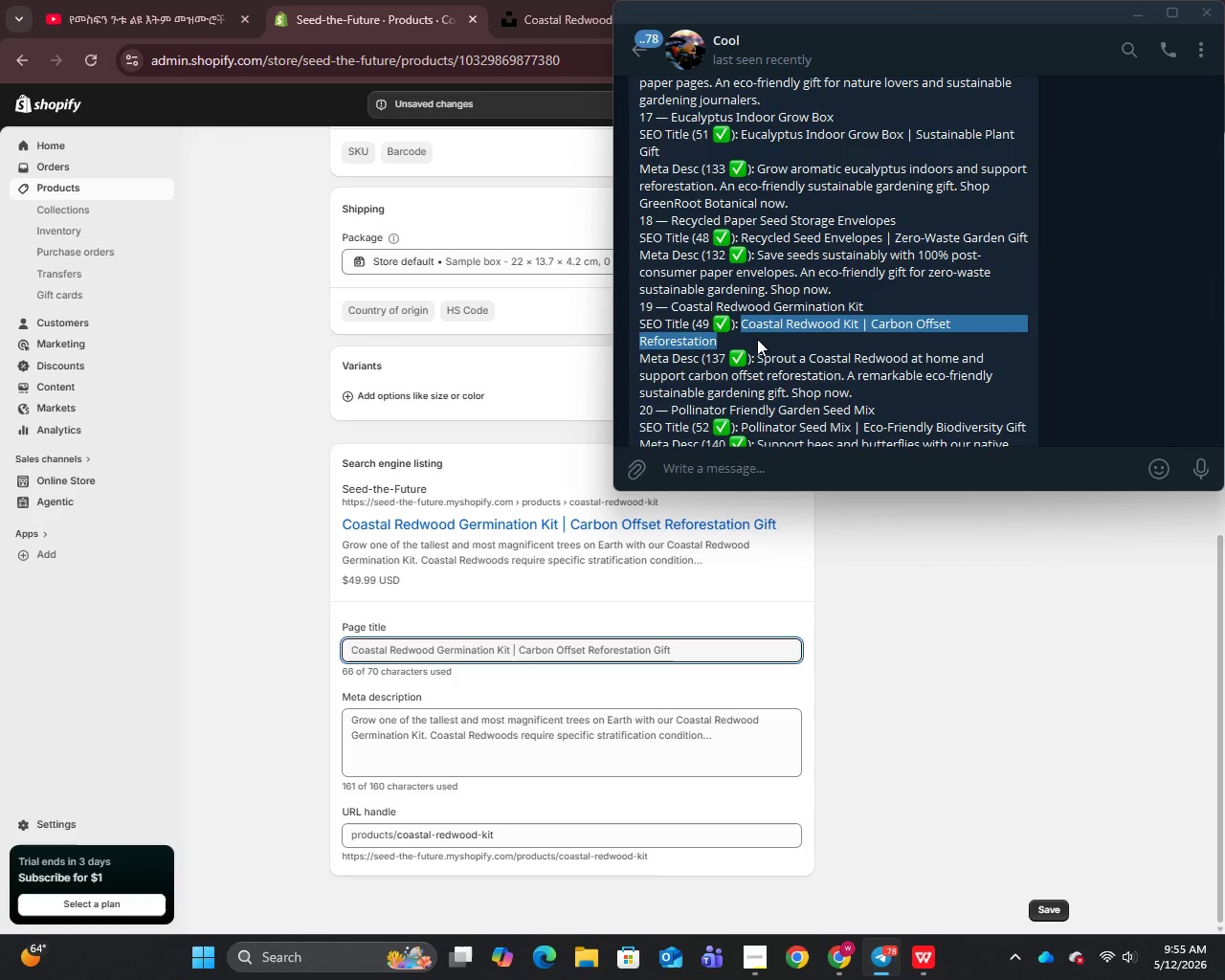 
key(Control+C)
 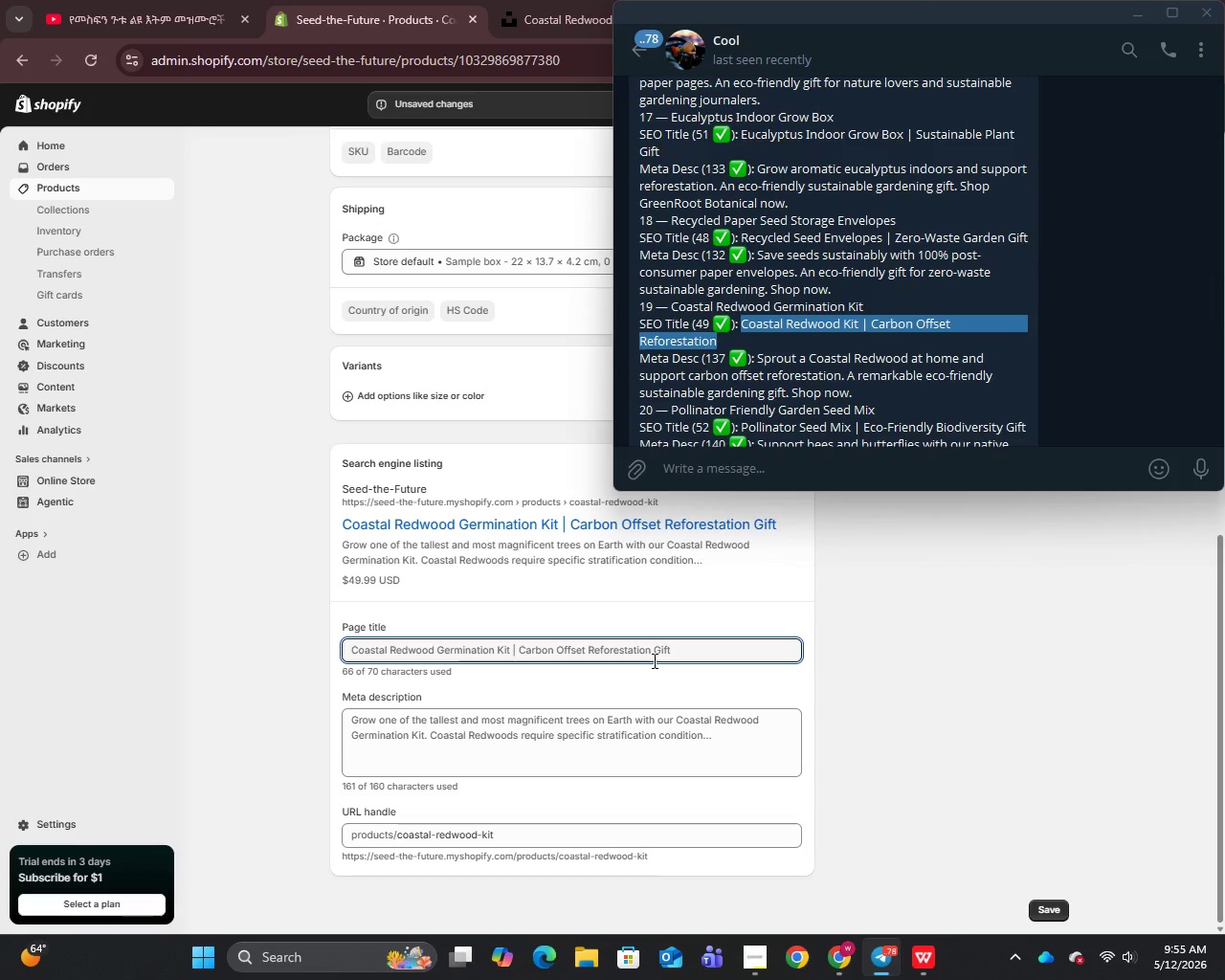 
left_click([672, 647])
 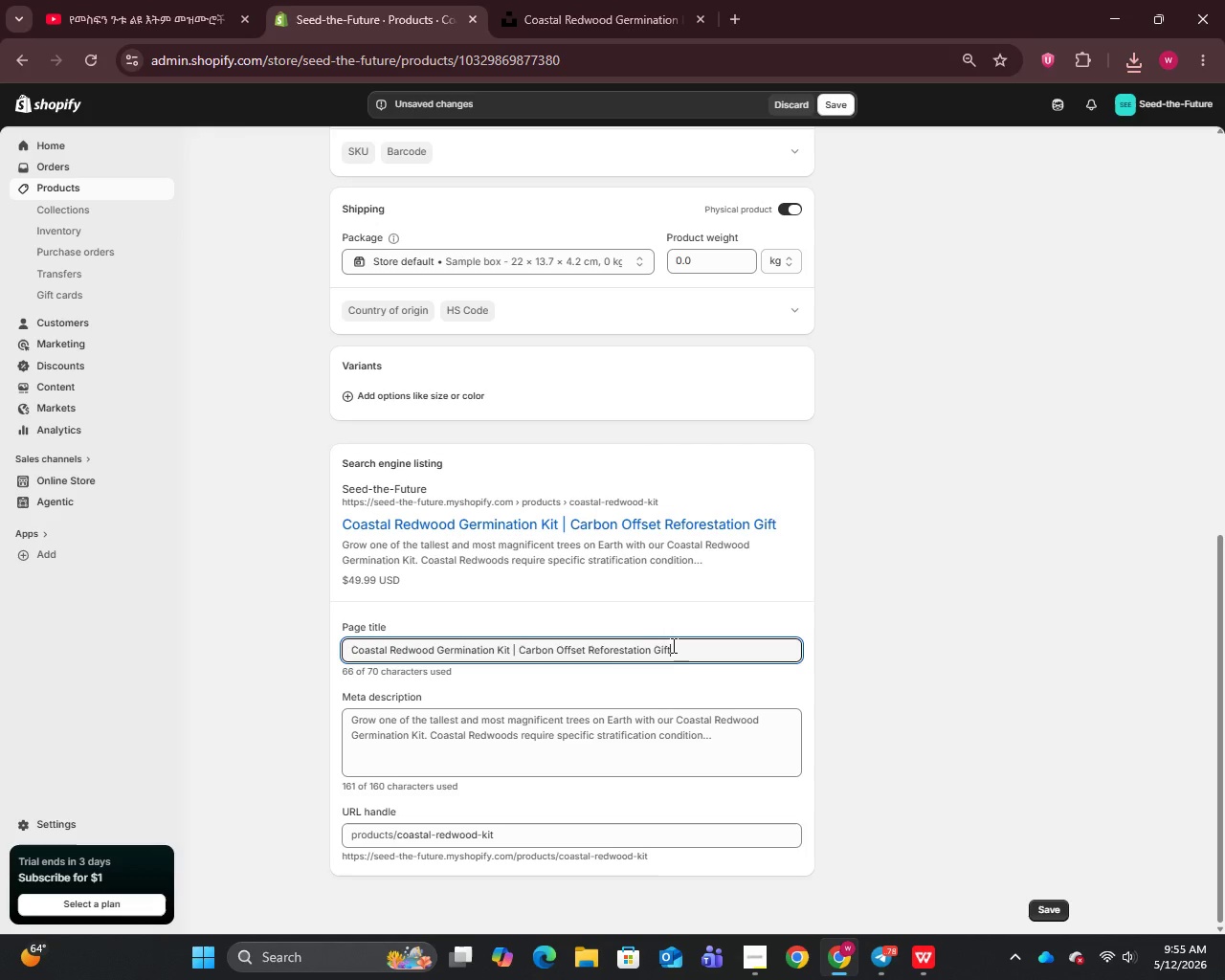 
key(Control+A)
 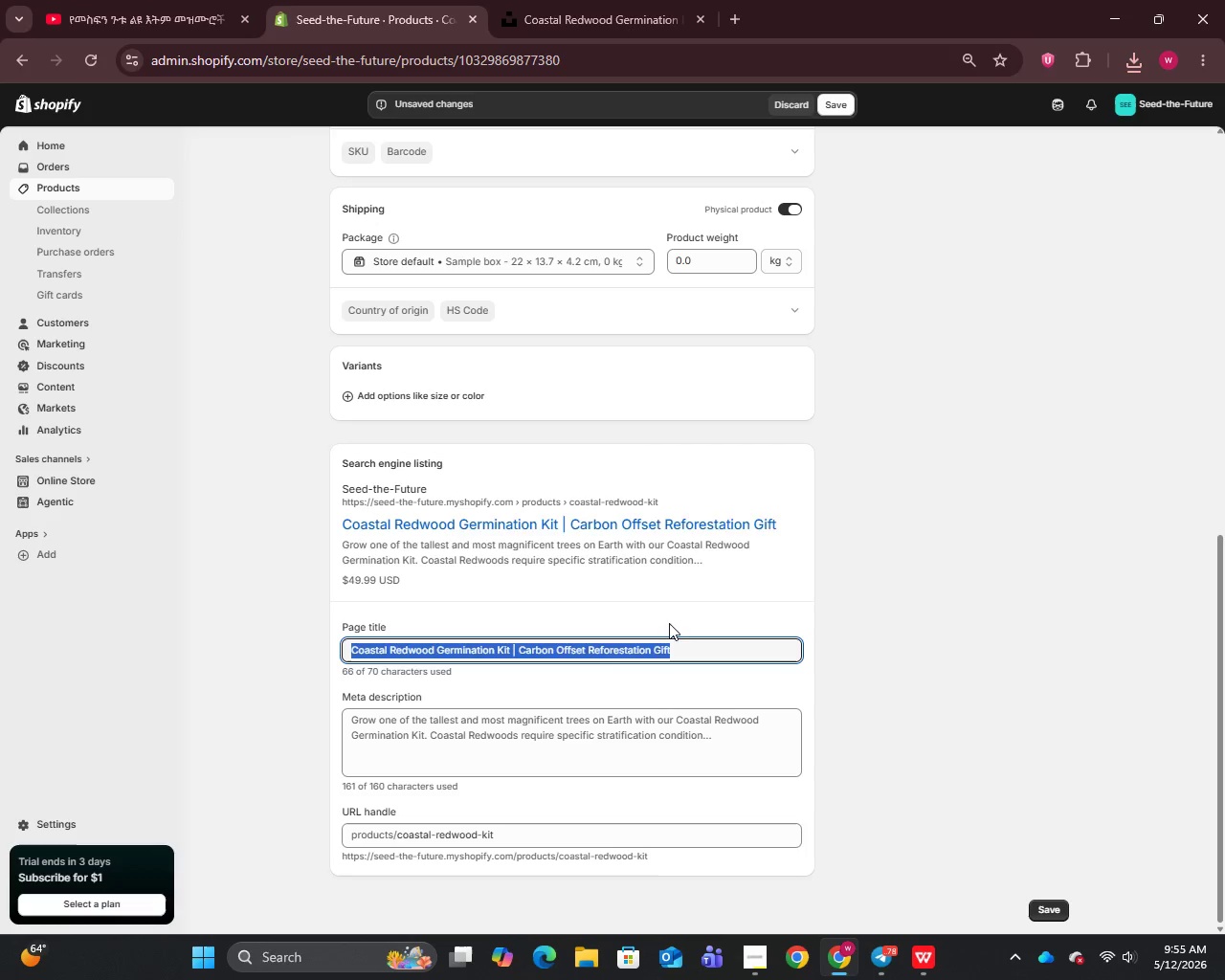 
key(Control+V)
 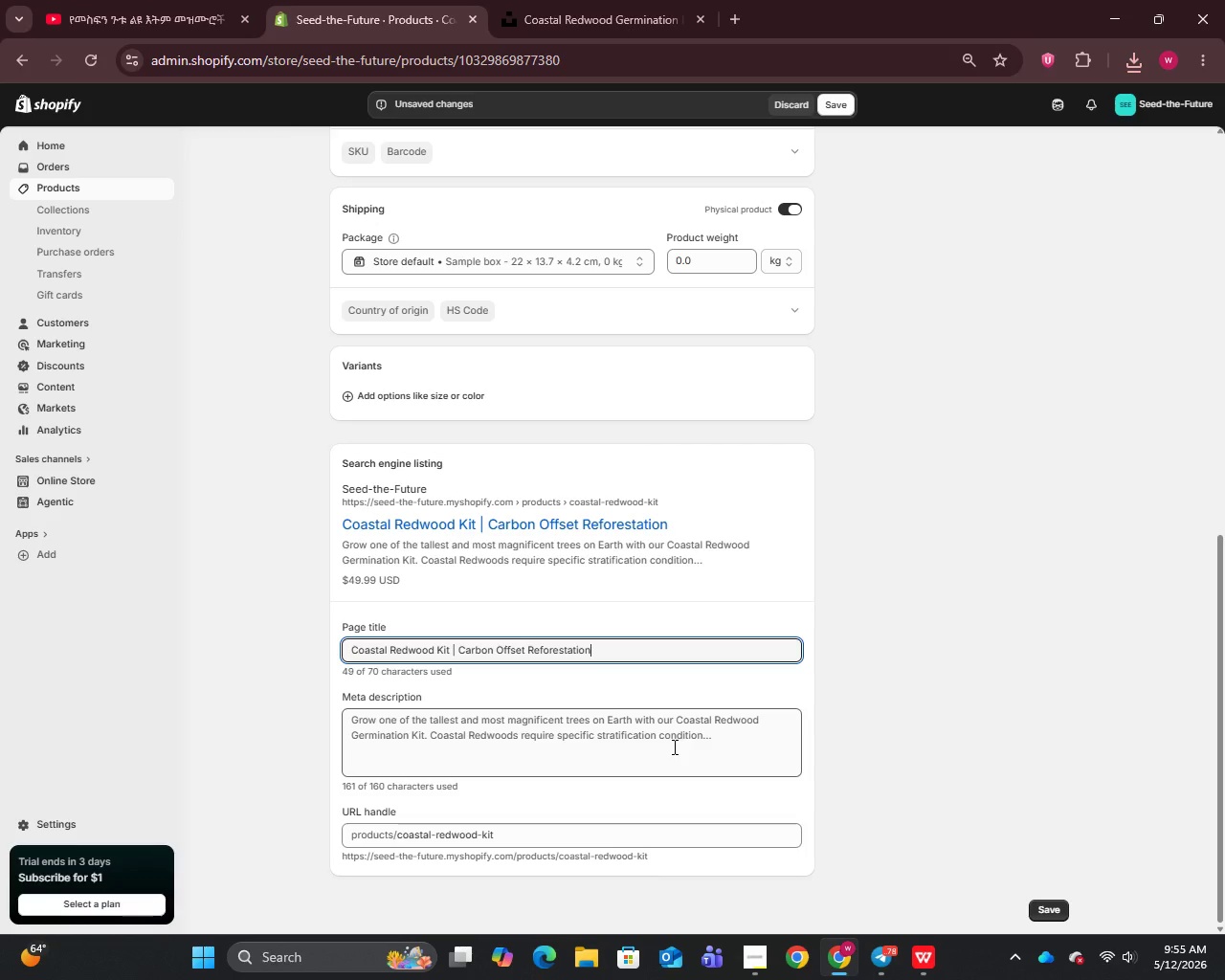 
left_click([667, 757])
 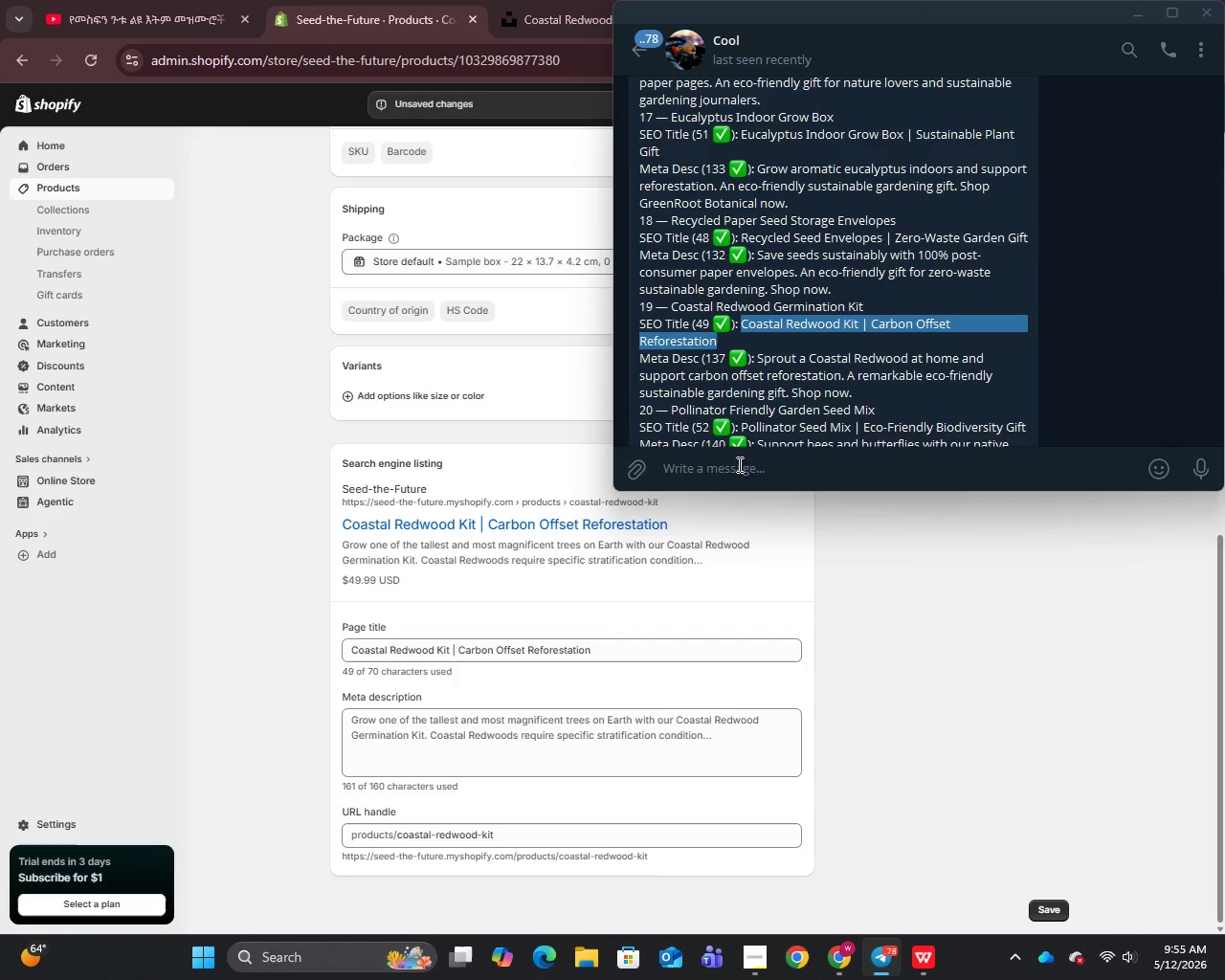 
scroll: coordinate [751, 374], scroll_direction: down, amount: 1.0
 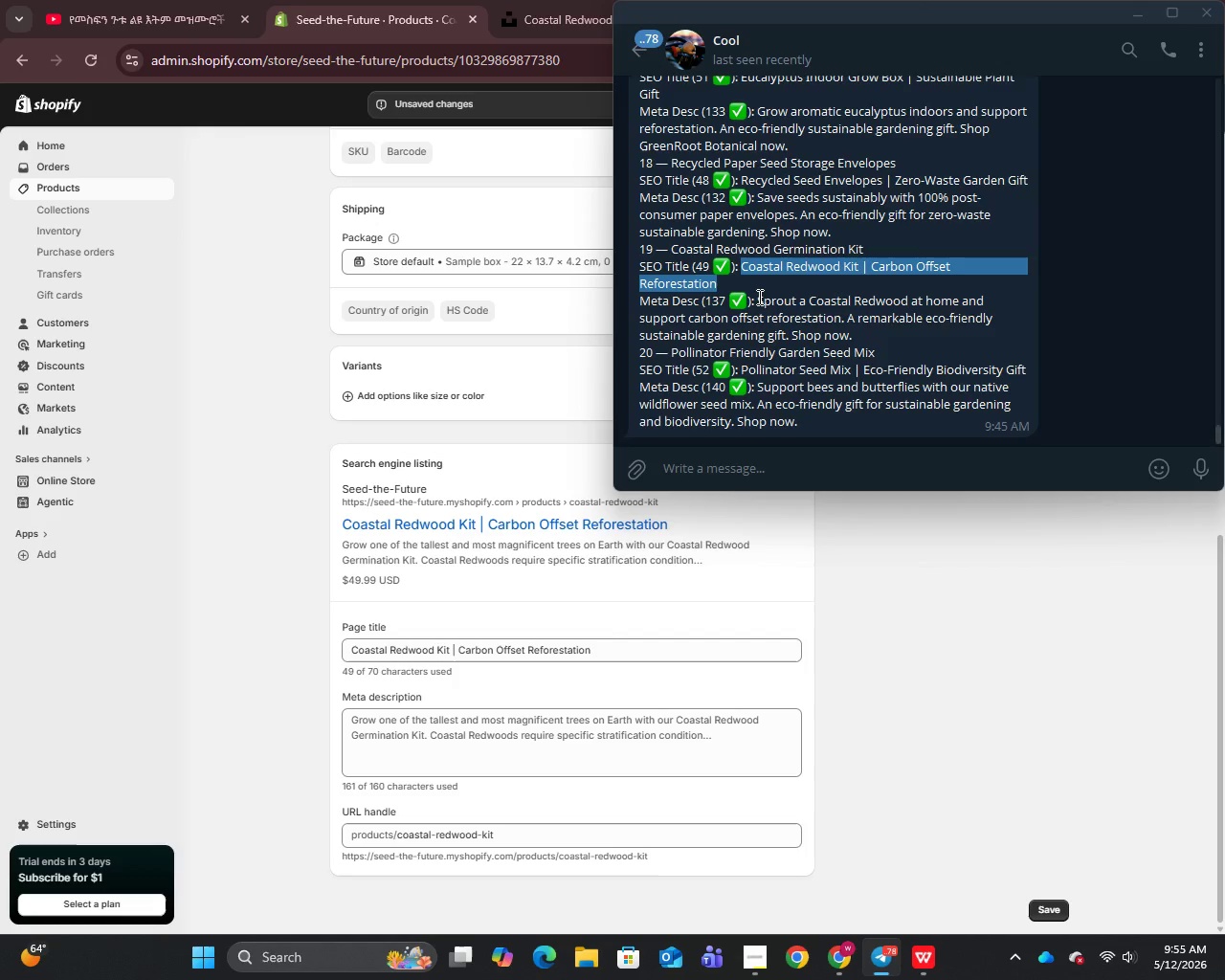 
left_click_drag(start_coordinate=[758, 297], to_coordinate=[853, 334])
 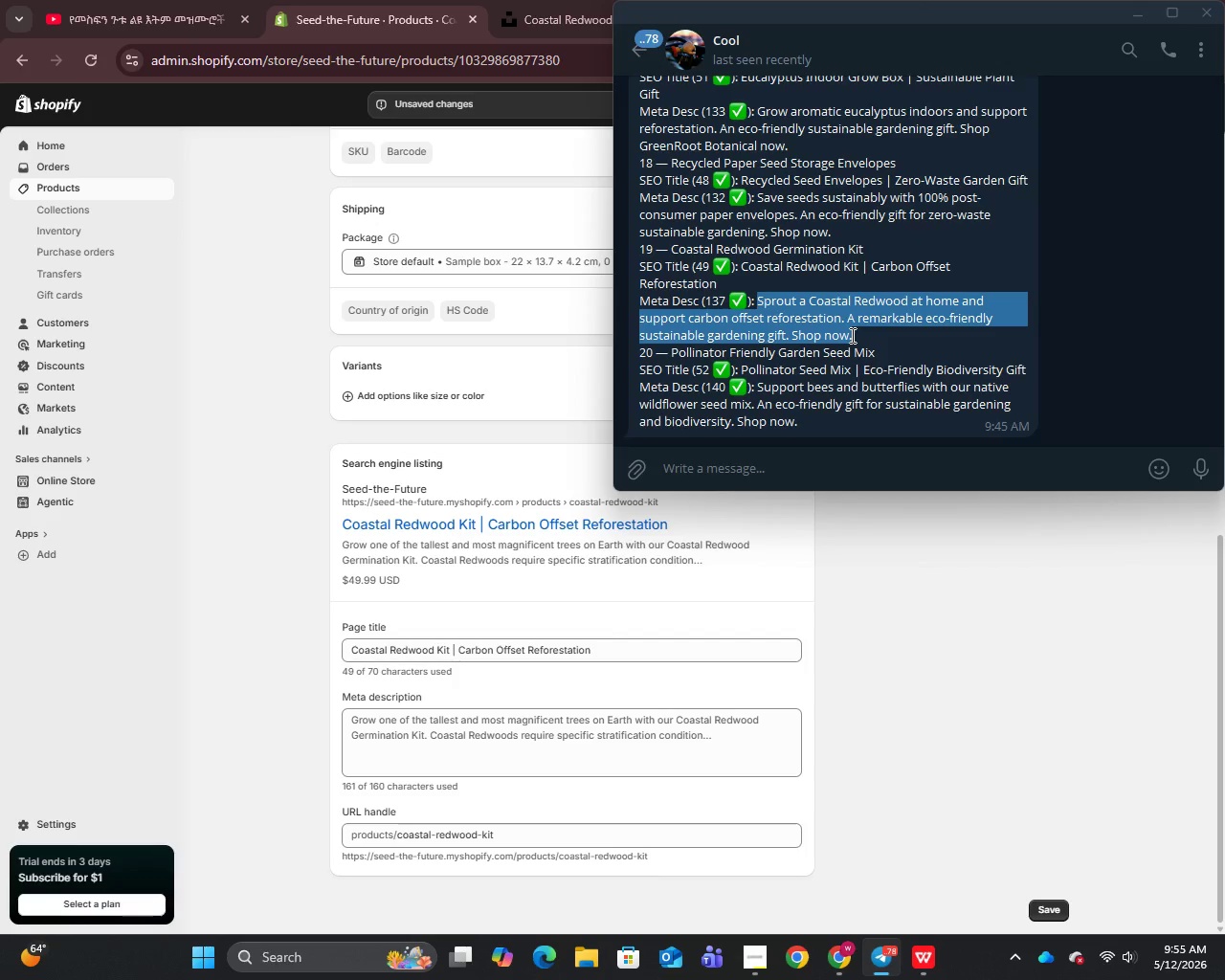 
key(Control+C)
 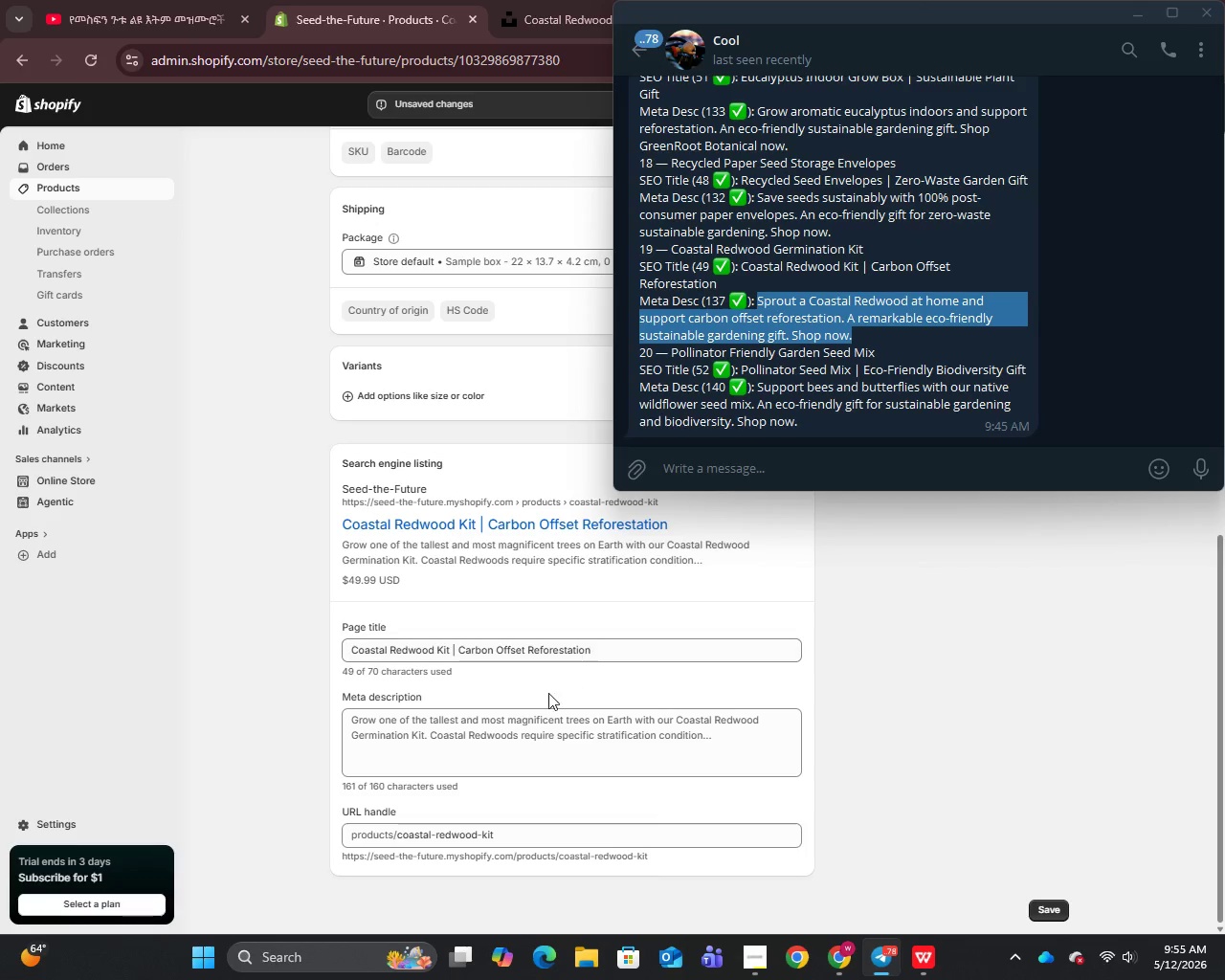 
left_click([539, 735])
 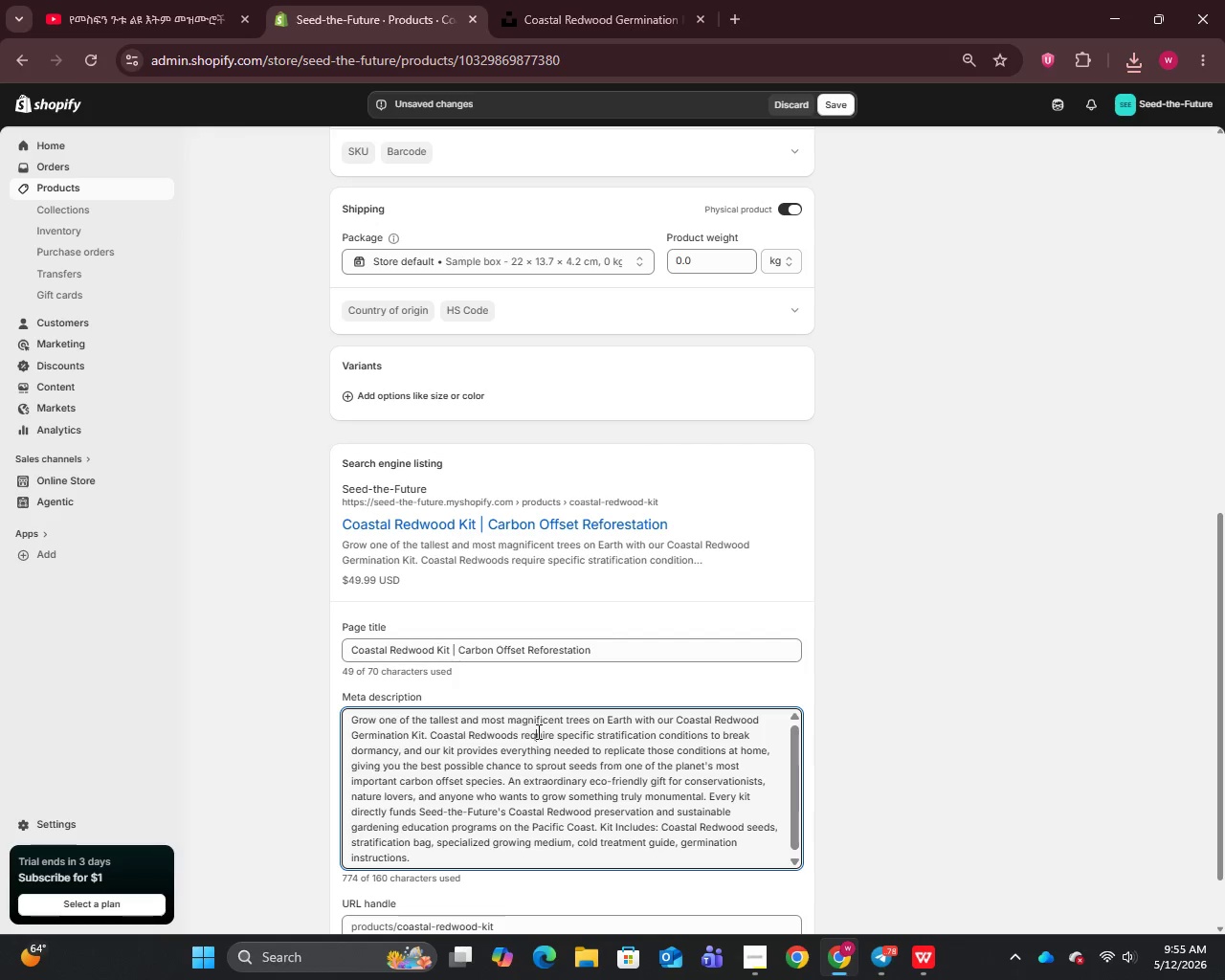 
key(Control+A)
 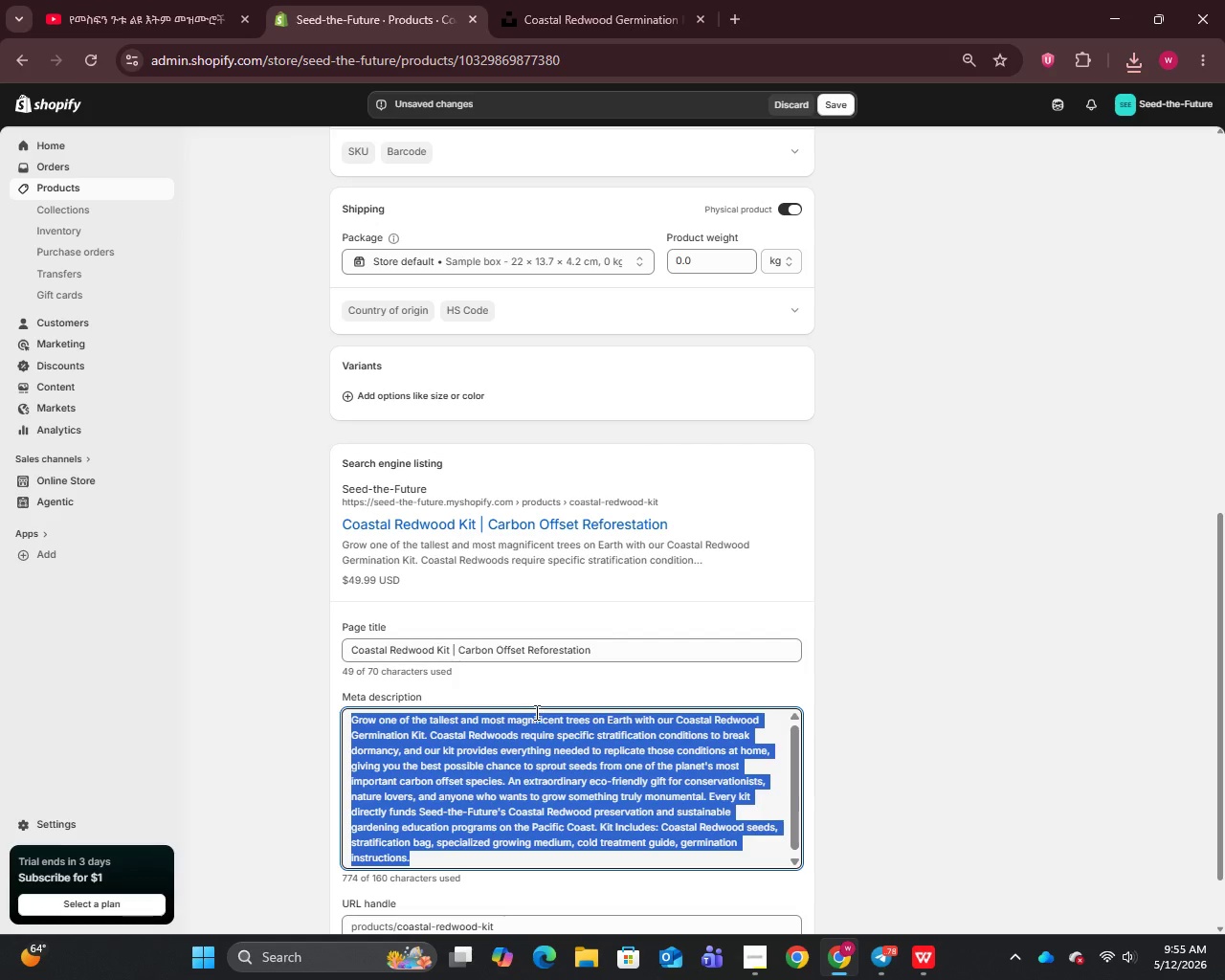 
key(Control+V)
 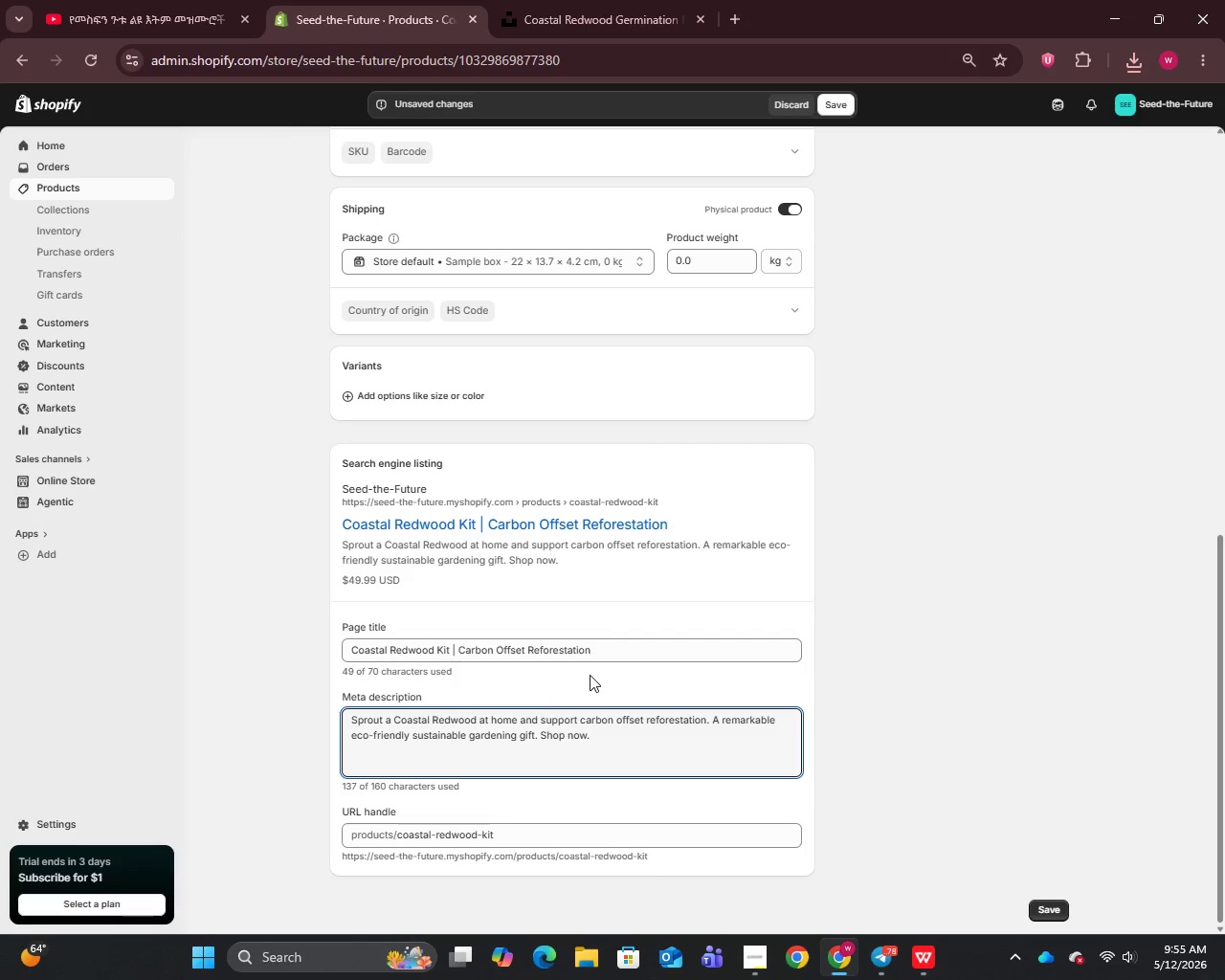 
scroll: coordinate [590, 674], scroll_direction: down, amount: 3.0
 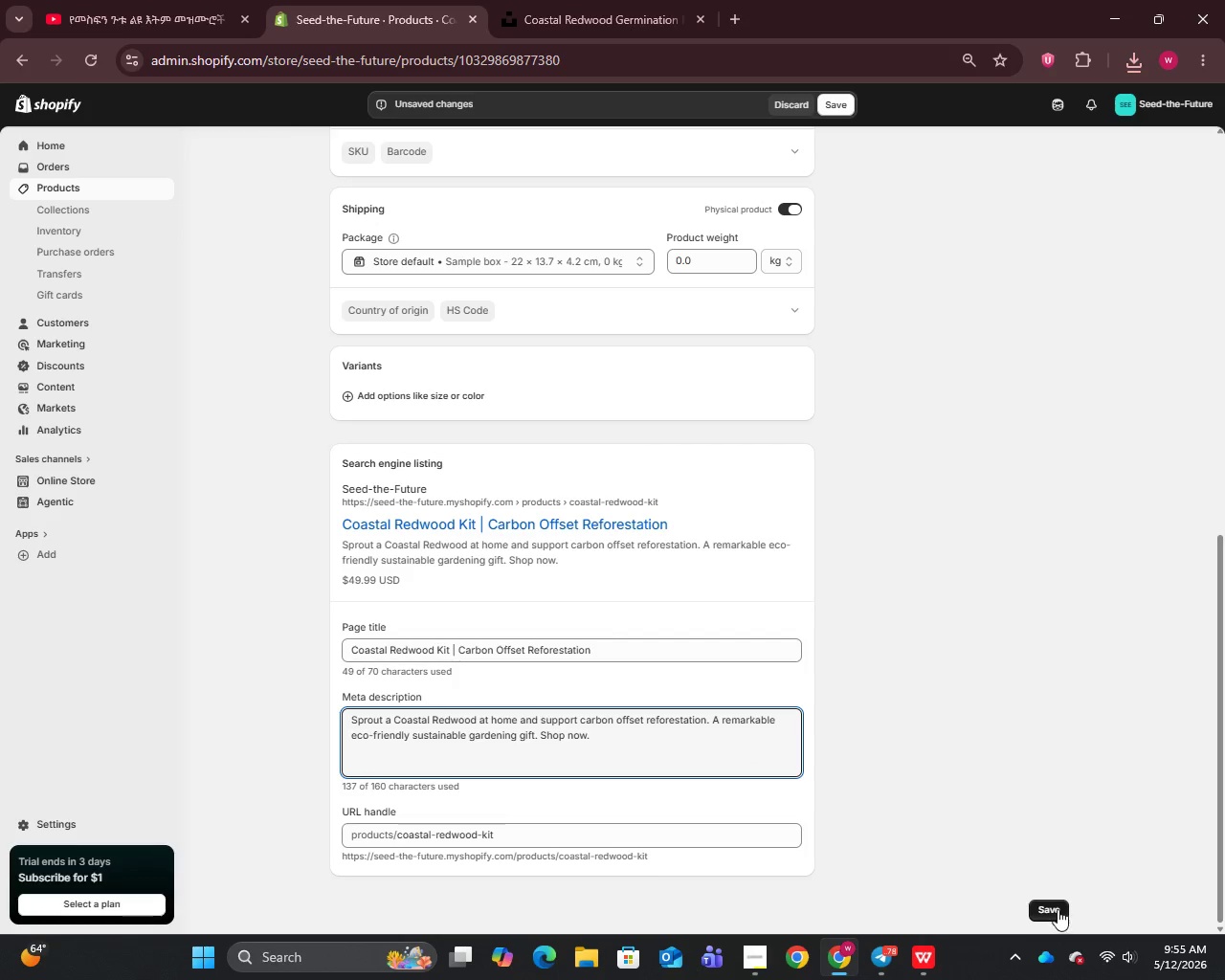 
left_click([1058, 908])
 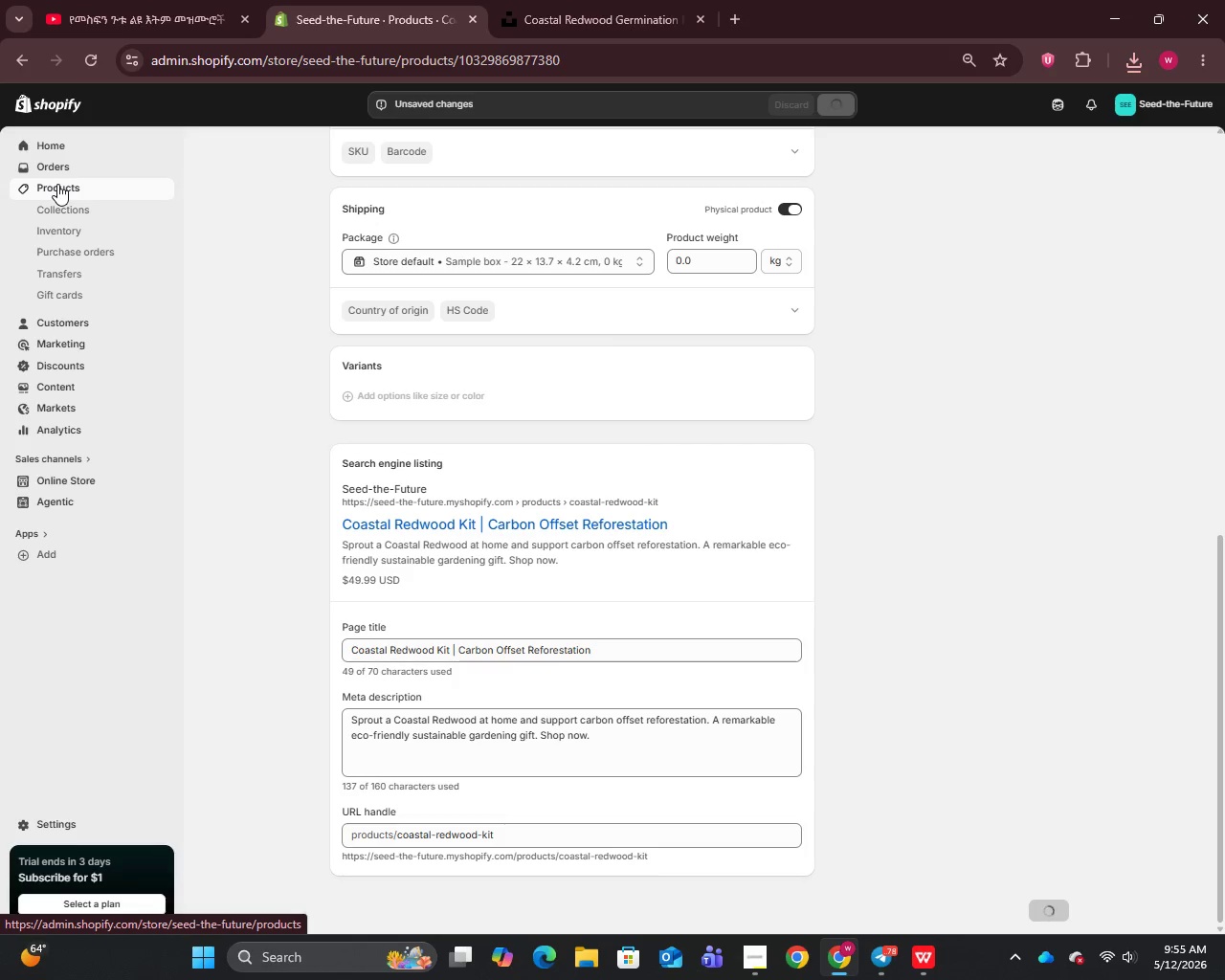 
left_click([57, 185])
 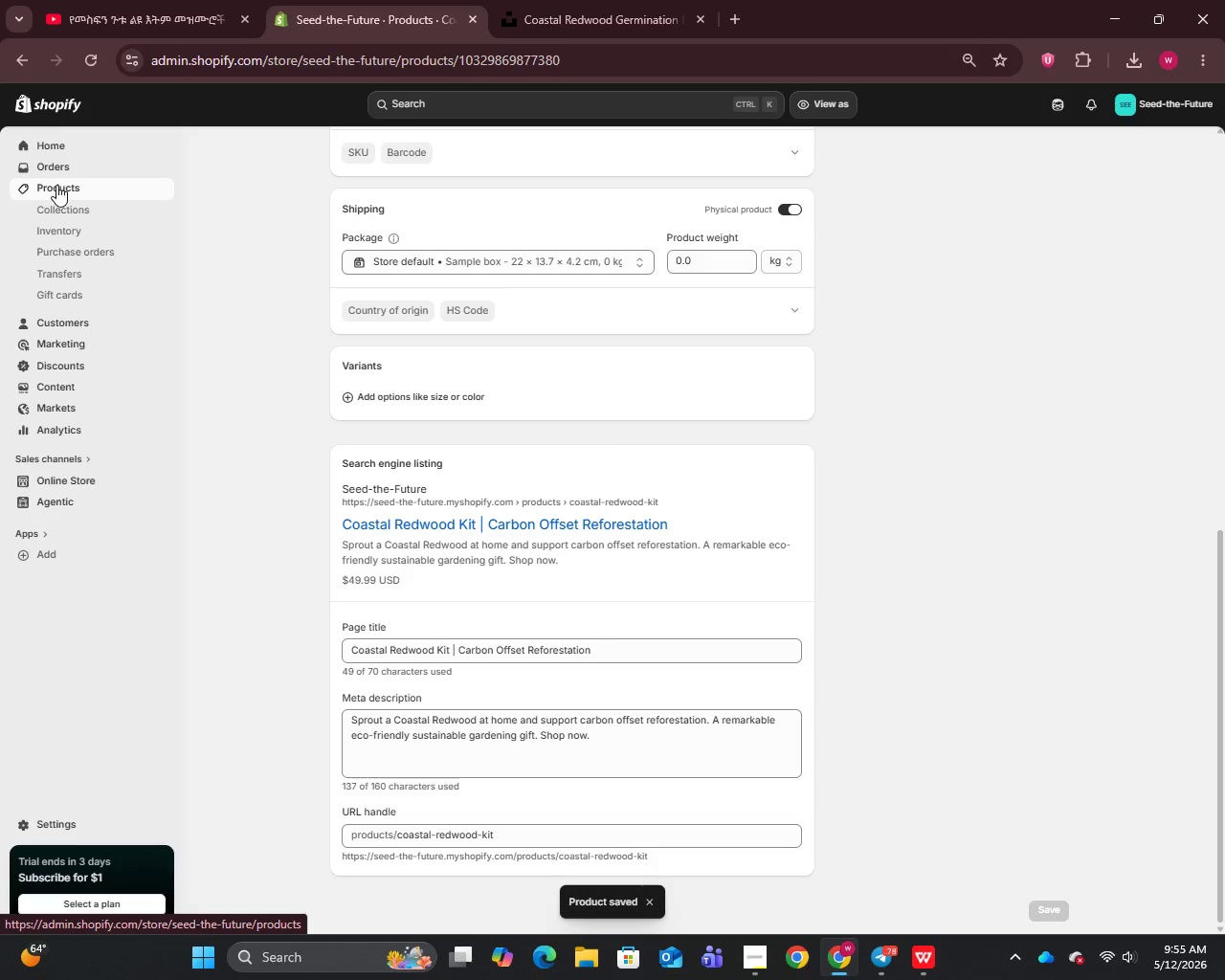 
left_click([43, 192])
 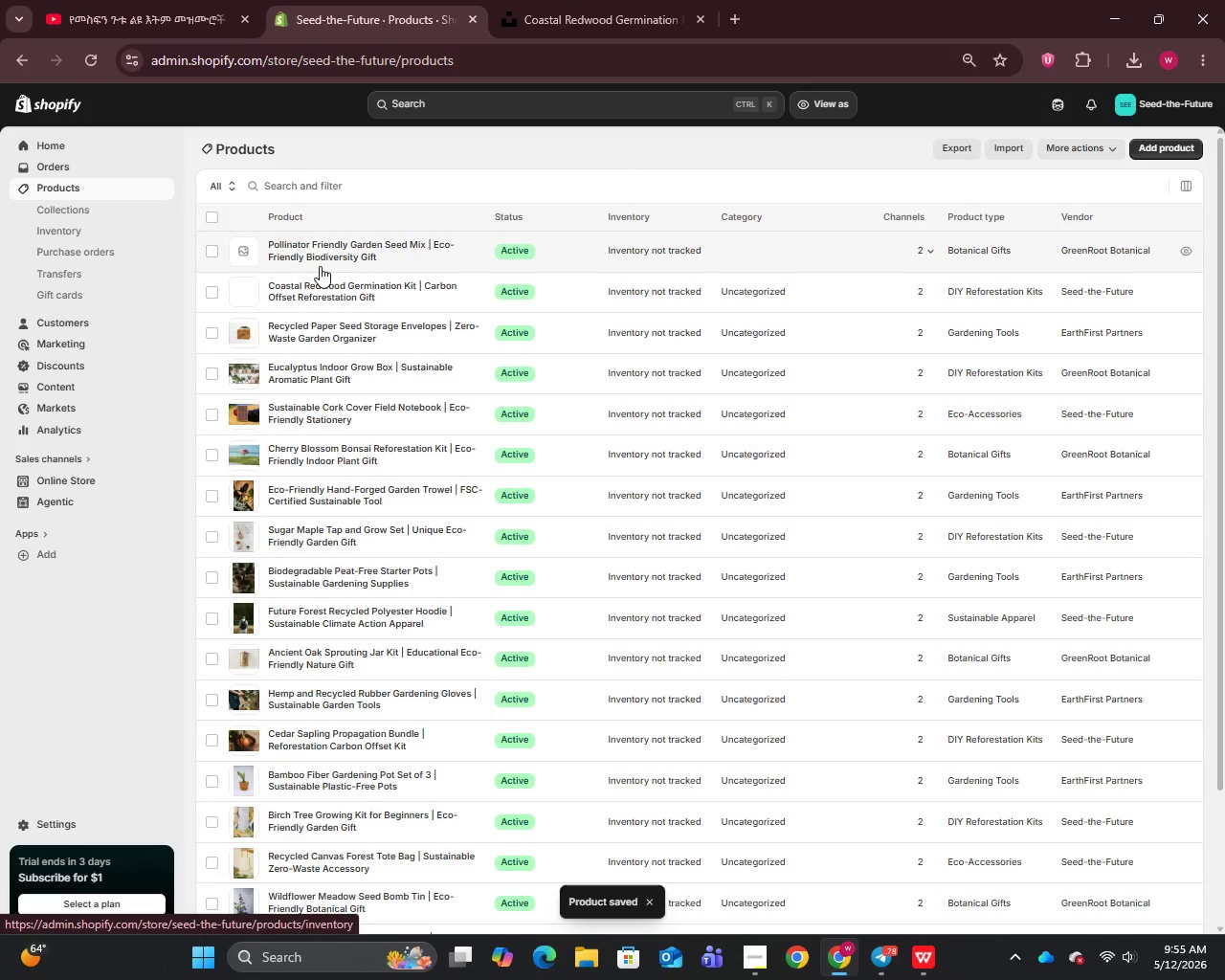 
left_click([304, 254])
 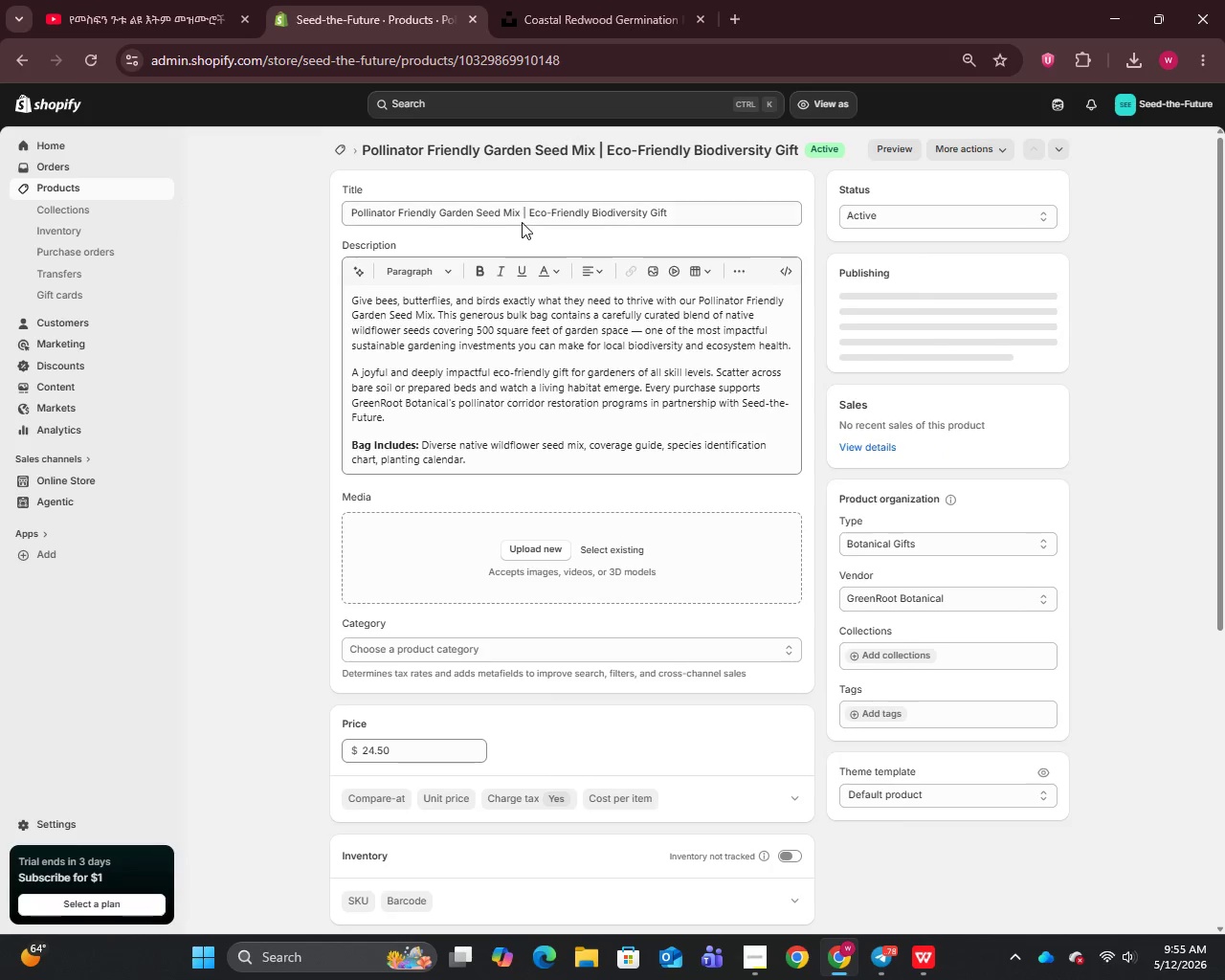 
left_click_drag(start_coordinate=[522, 209], to_coordinate=[337, 221])
 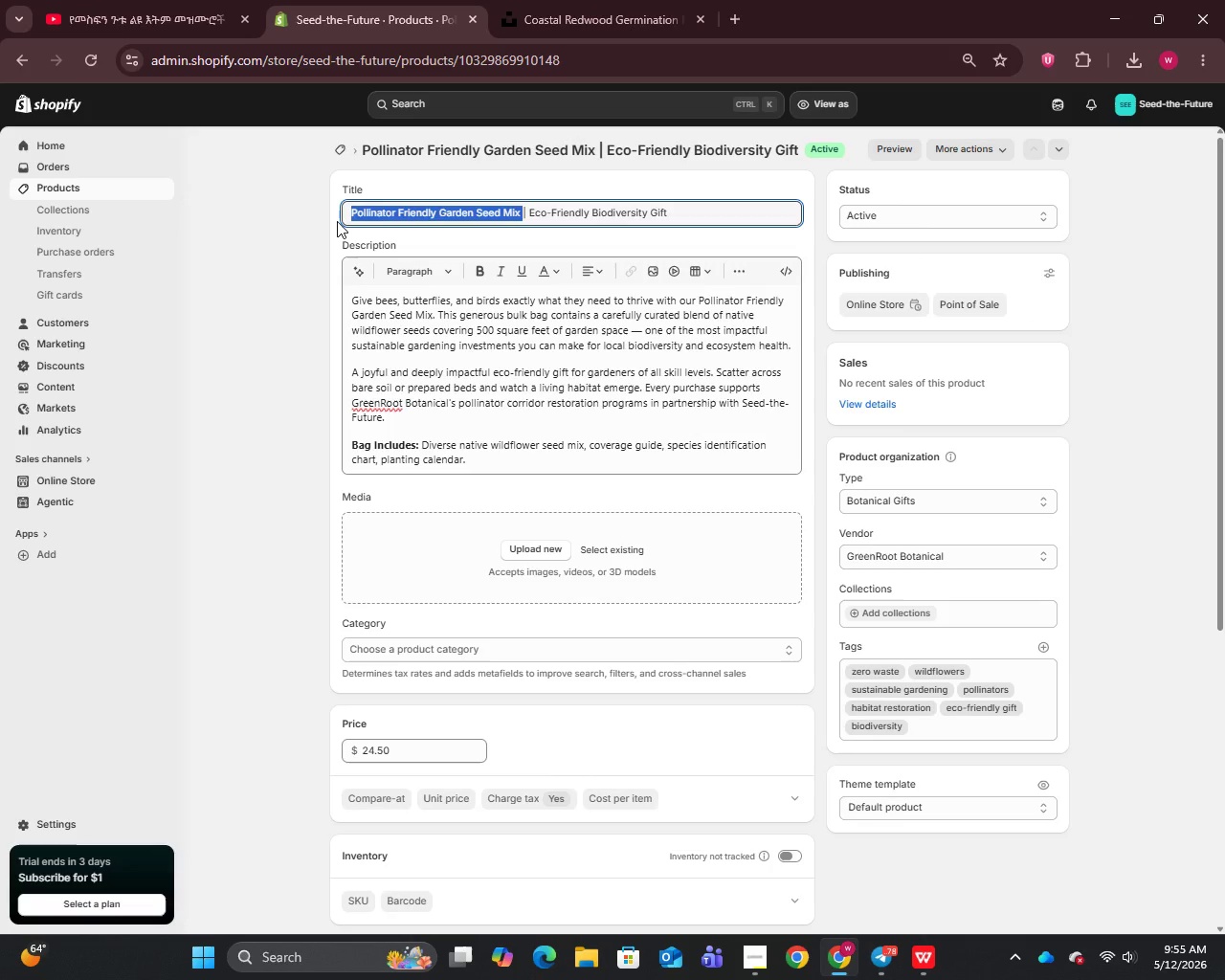 
key(Control+C)
 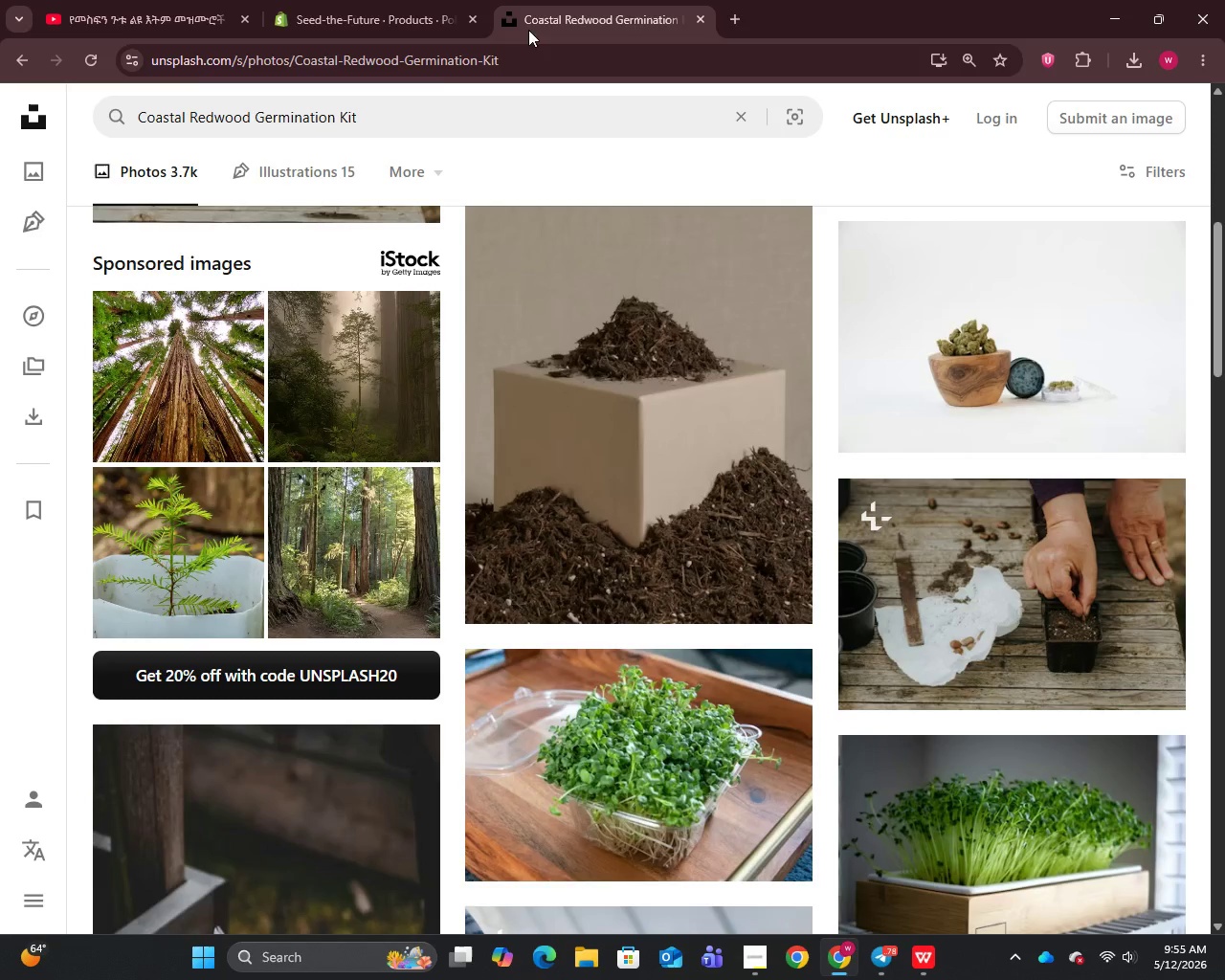 
left_click([361, 129])
 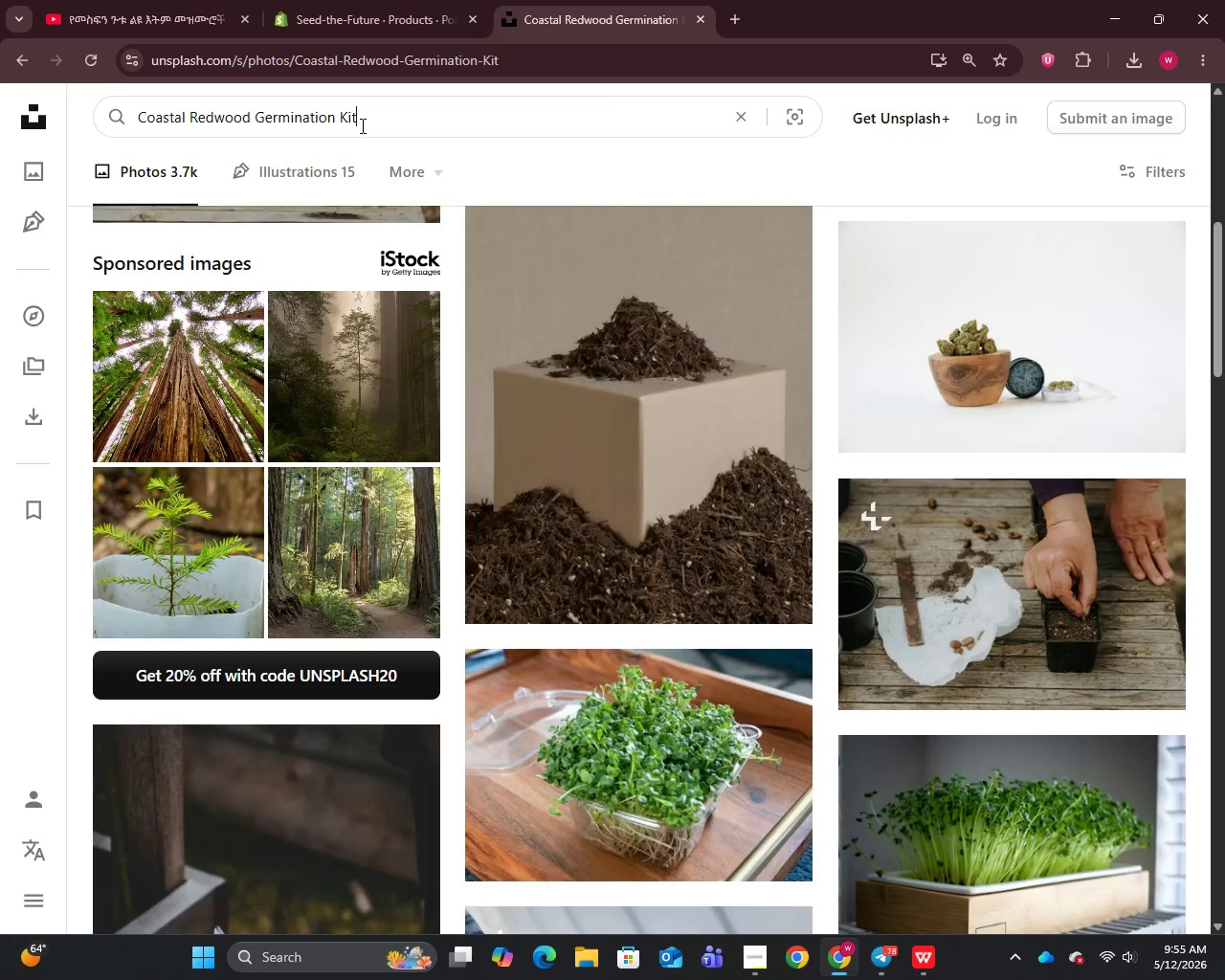 
key(Control+A)
 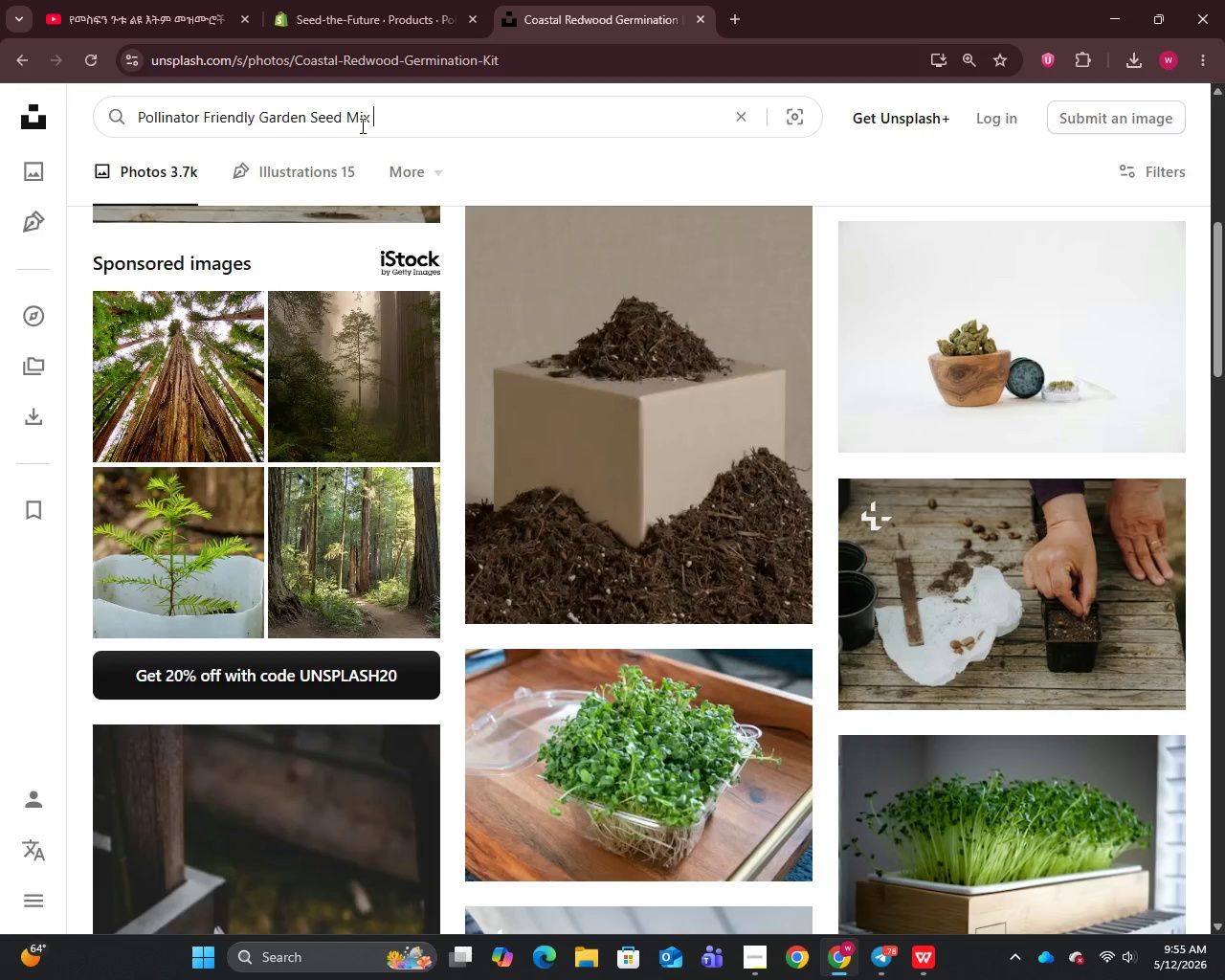 
key(Control+V)
 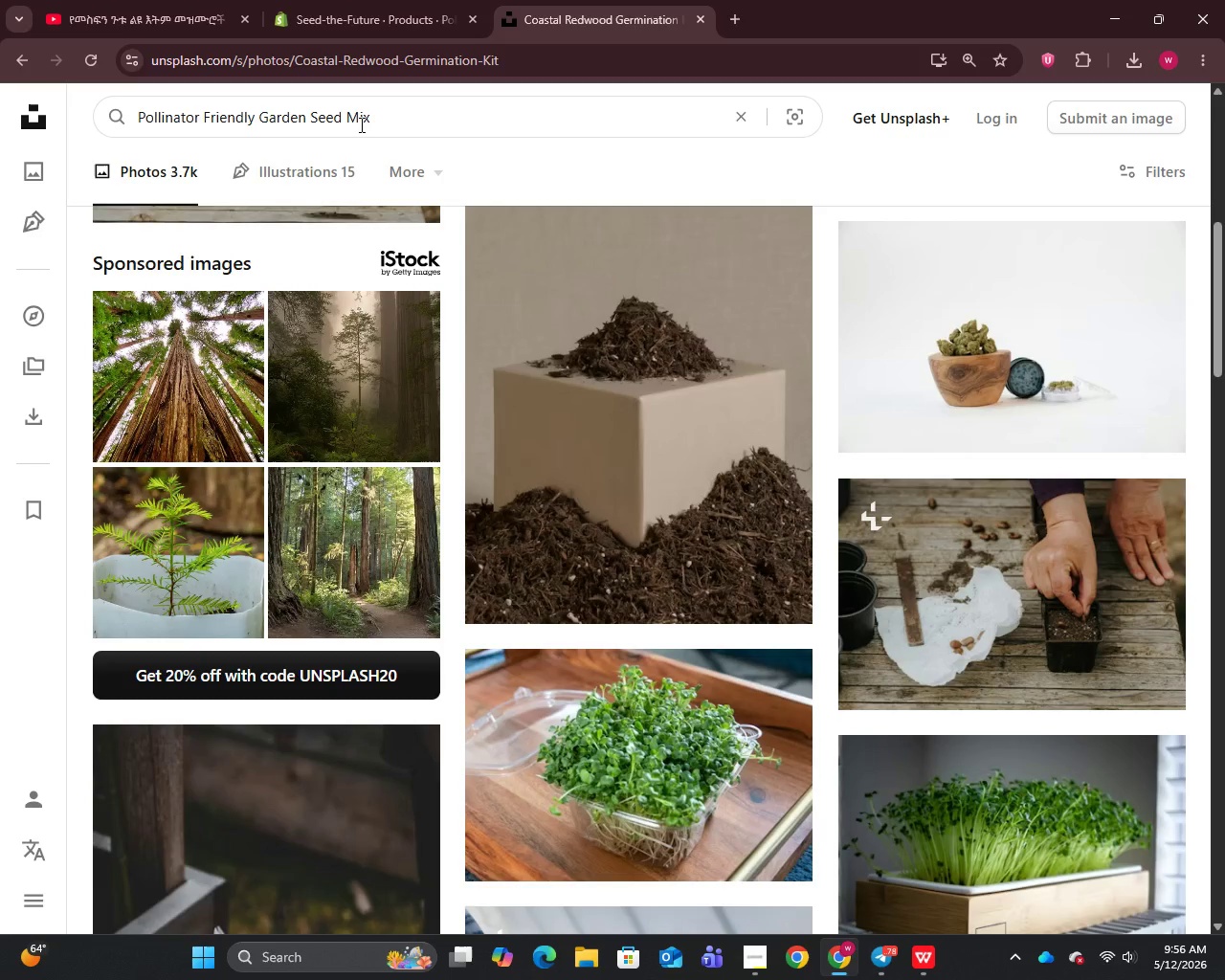 
key(Backspace)
 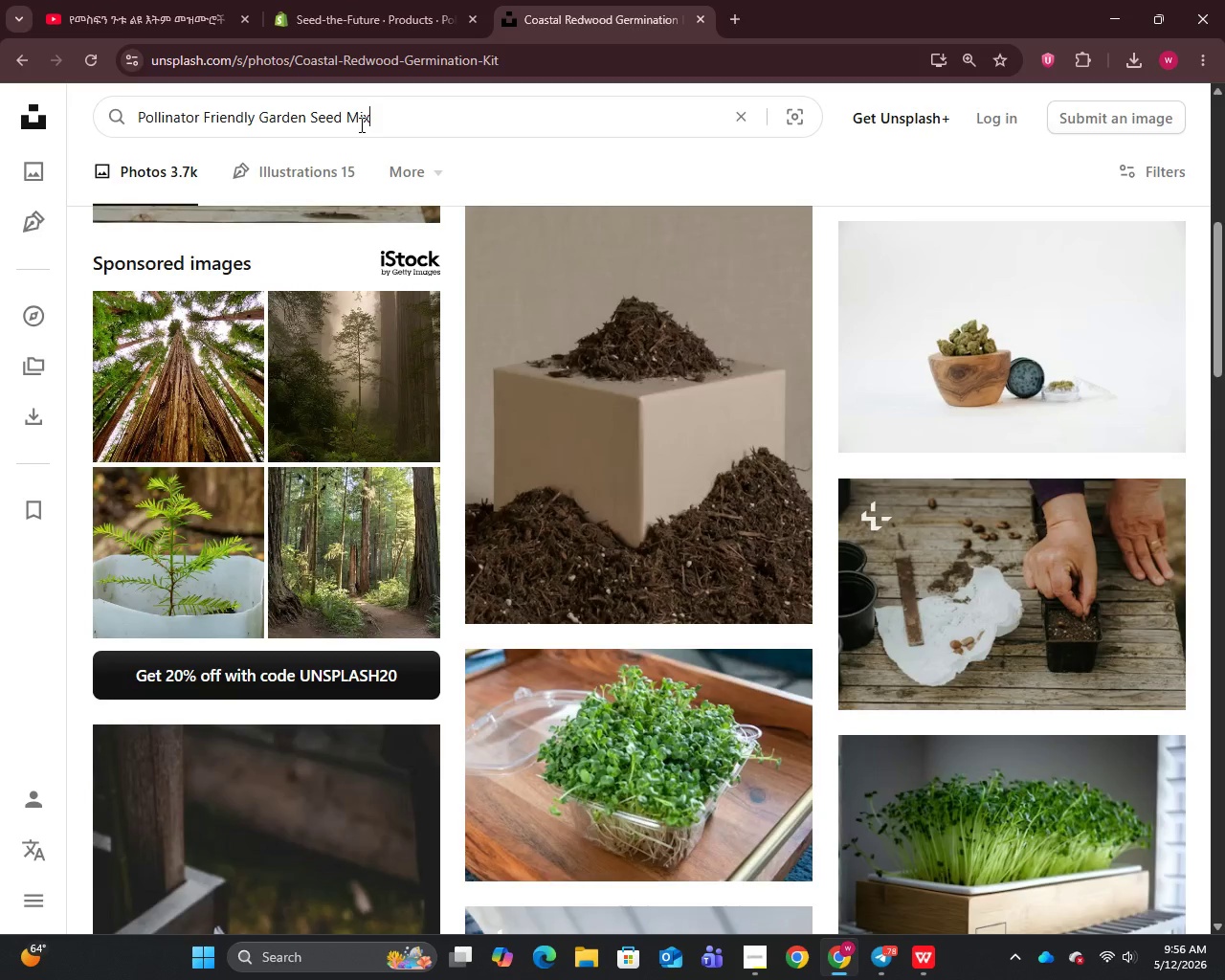 
key(Enter)
 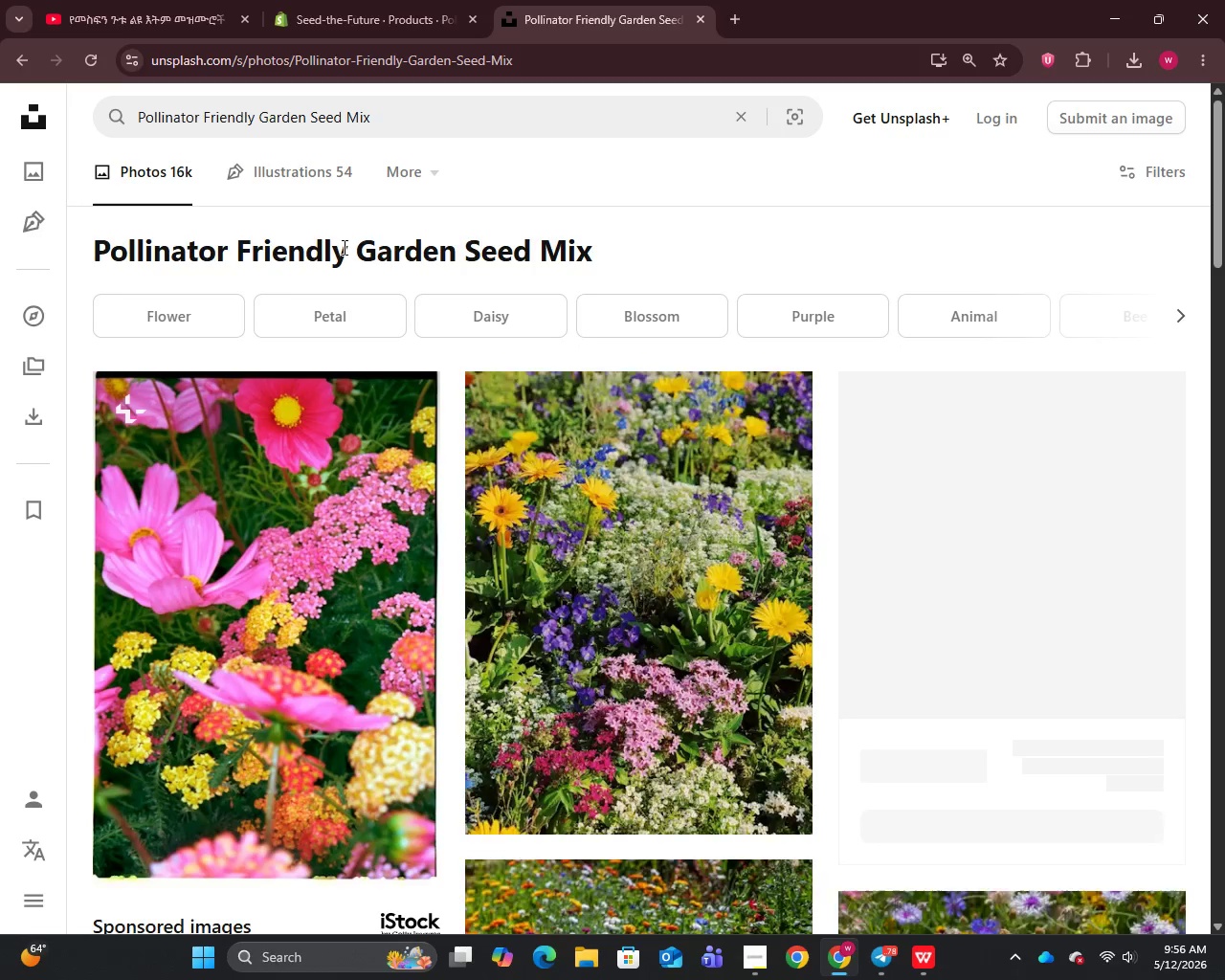 
scroll: coordinate [377, 264], scroll_direction: down, amount: 22.0
 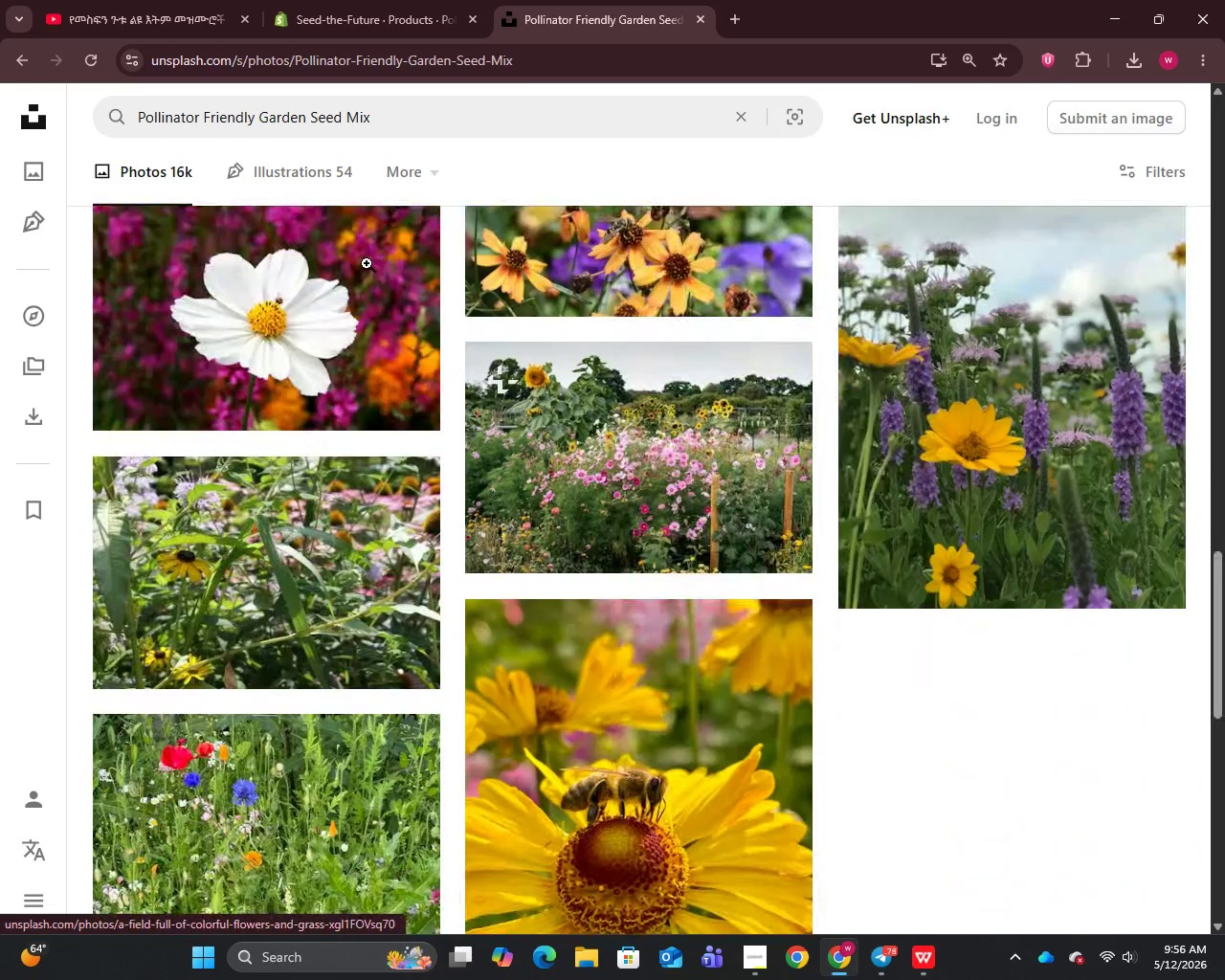 
mouse_move([317, 329])
 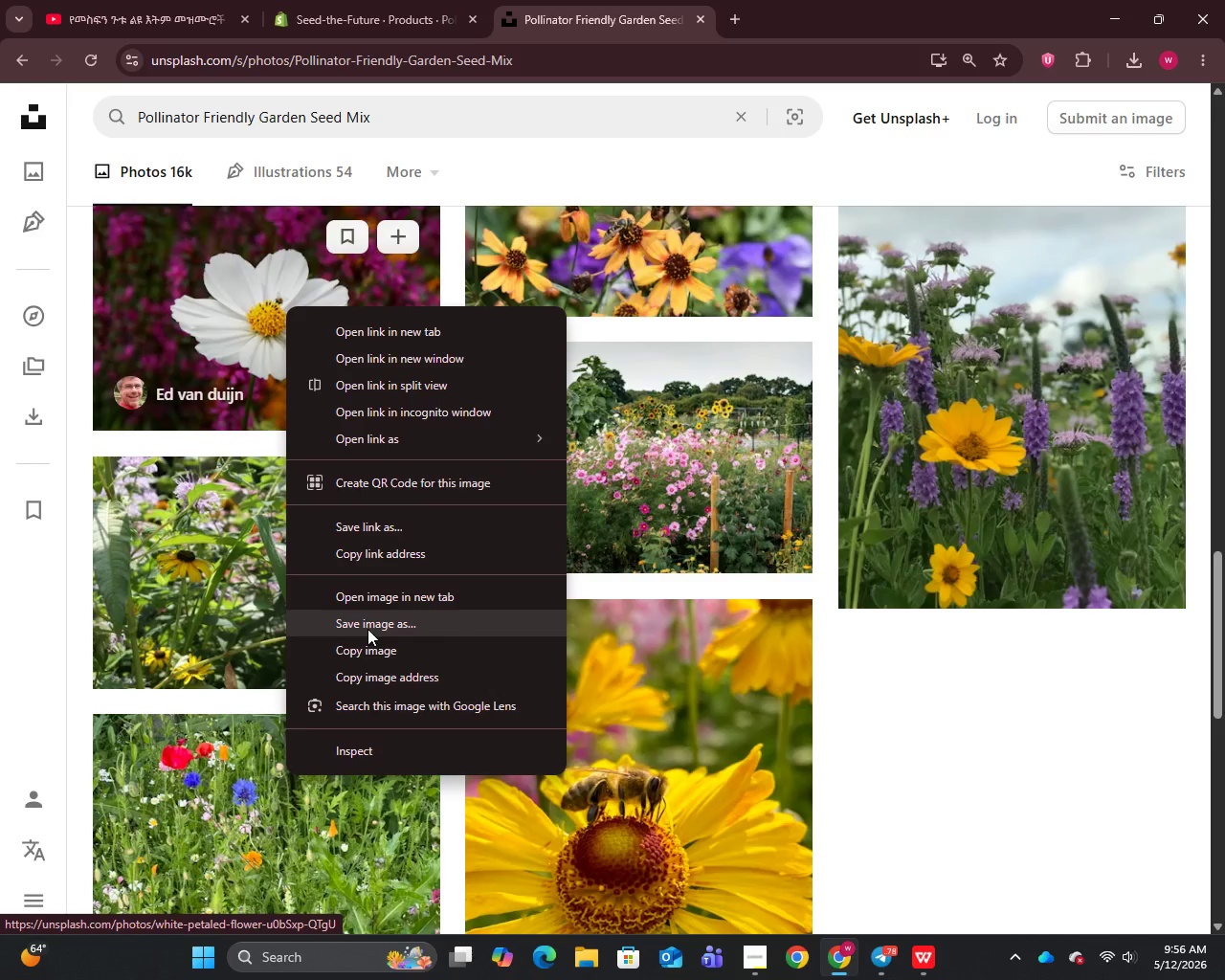 
left_click([368, 629])
 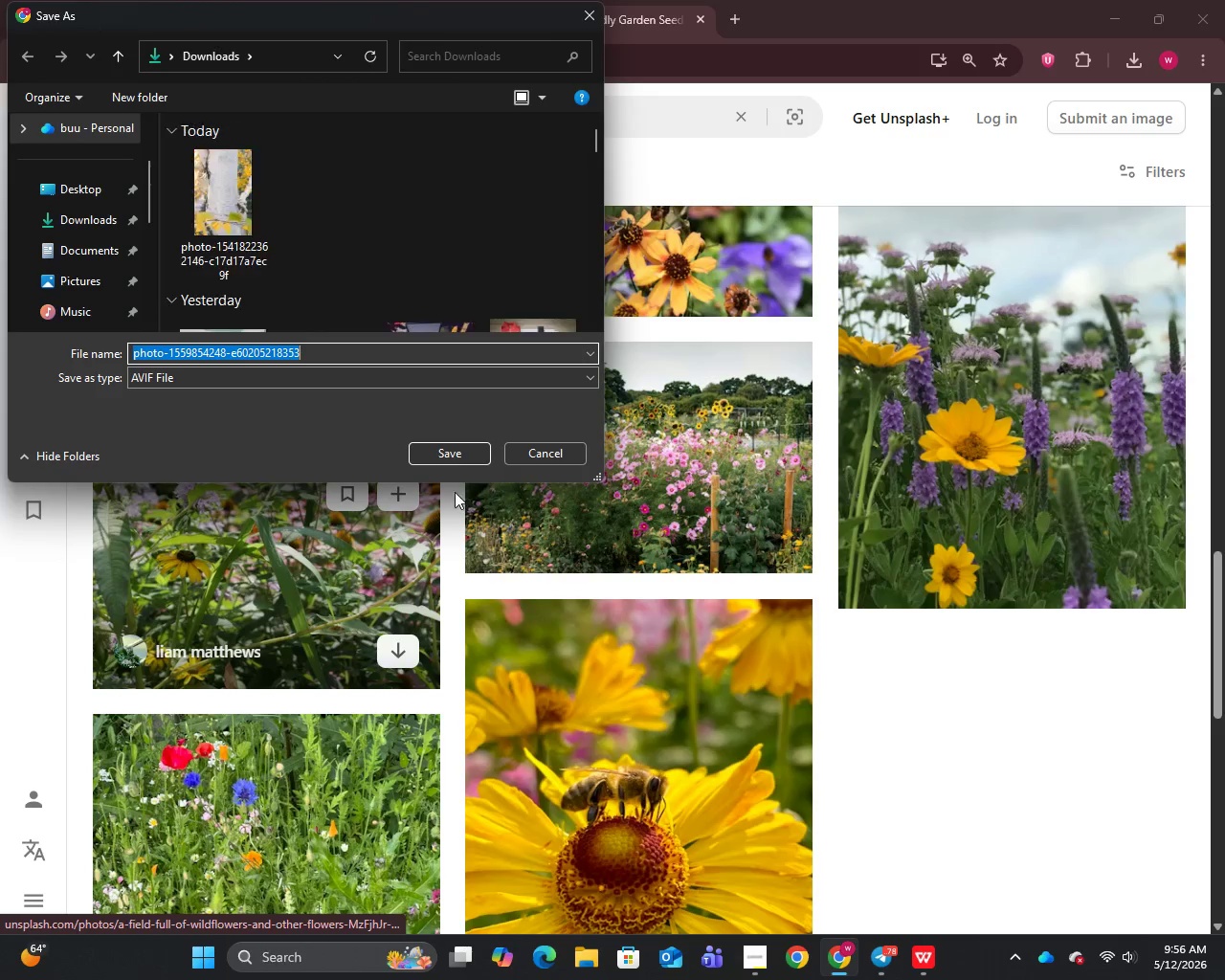 
left_click([453, 461])
 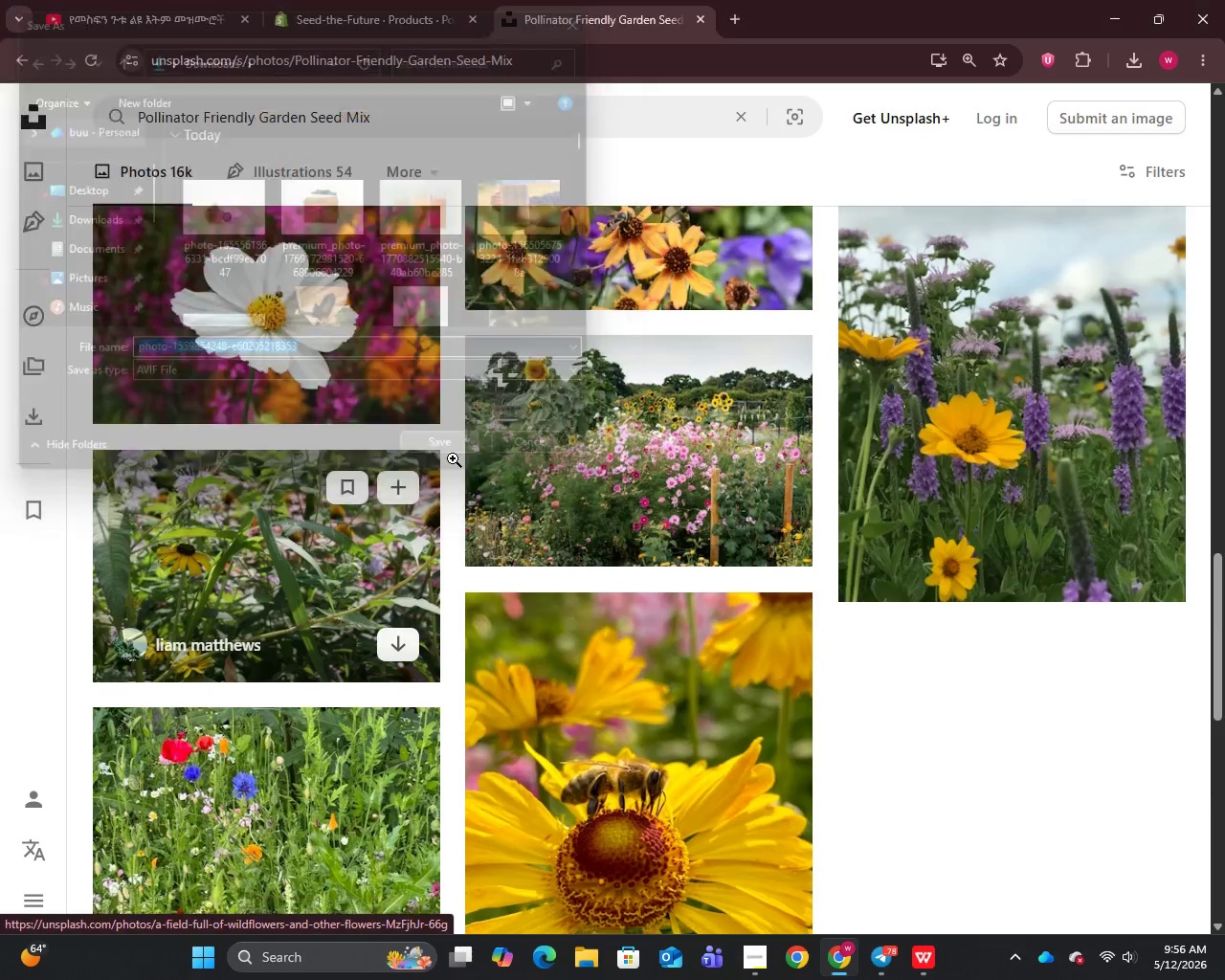 
scroll: coordinate [453, 458], scroll_direction: down, amount: 7.0
 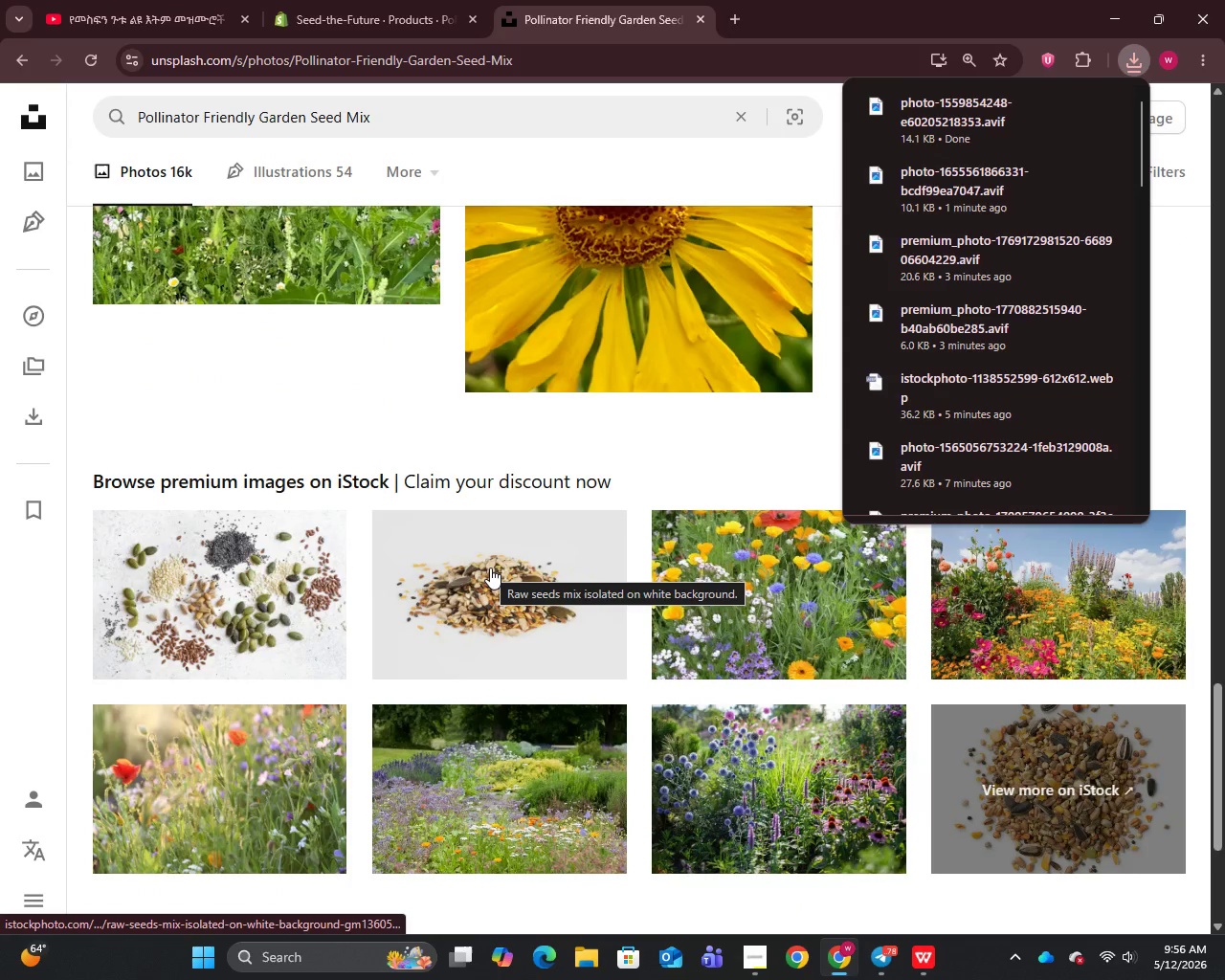 
right_click([231, 592])
 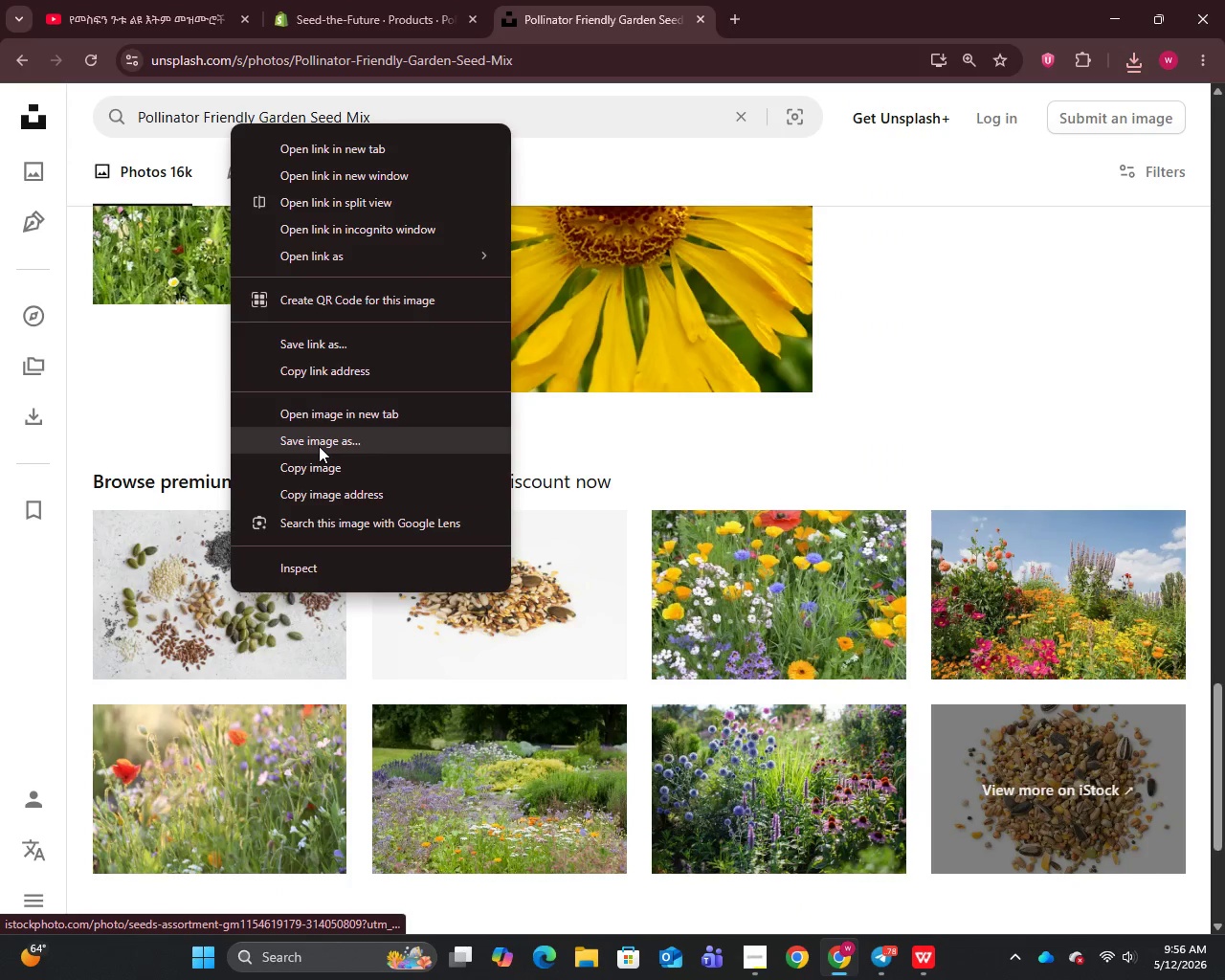 
left_click([319, 446])
 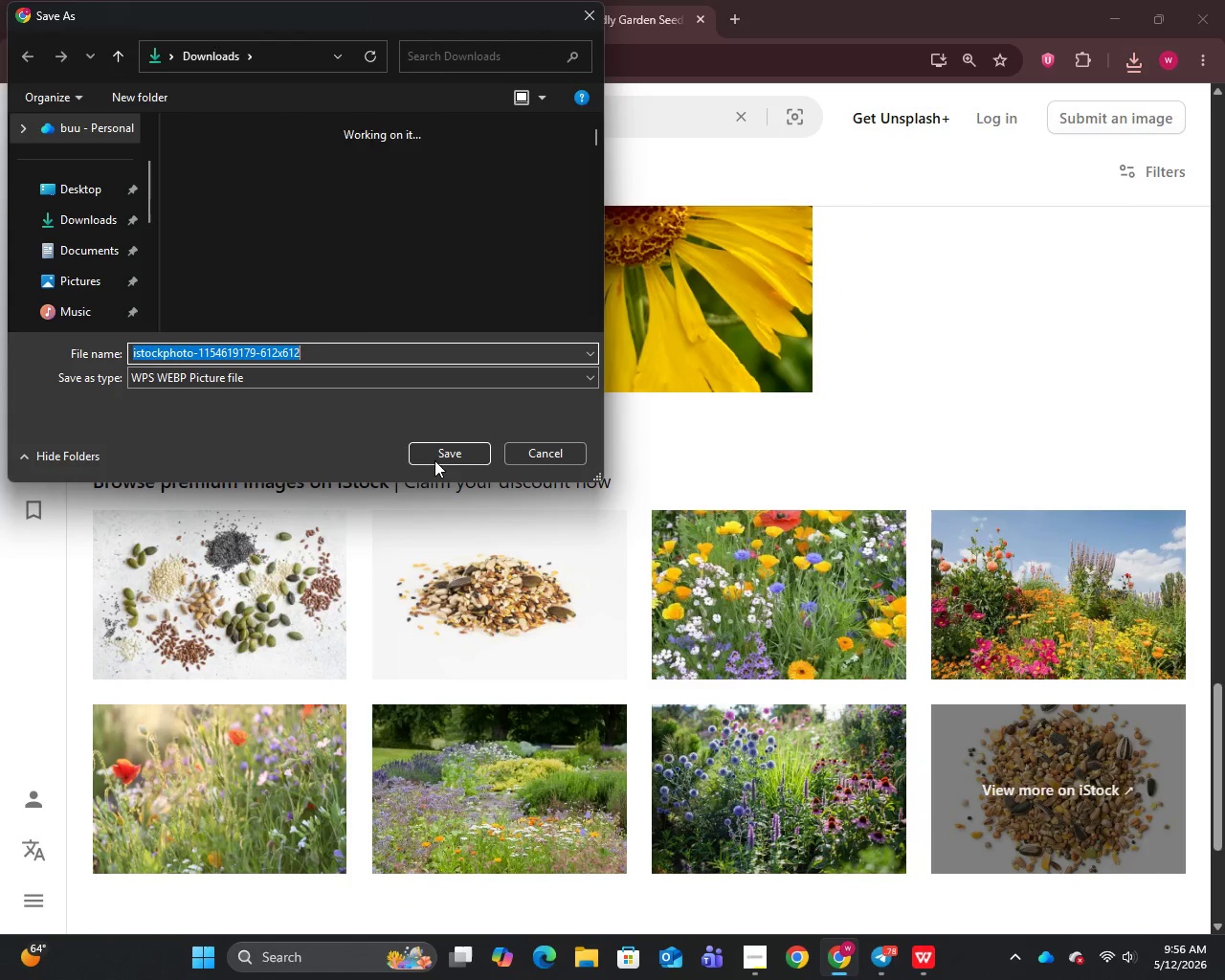 
left_click([453, 458])
 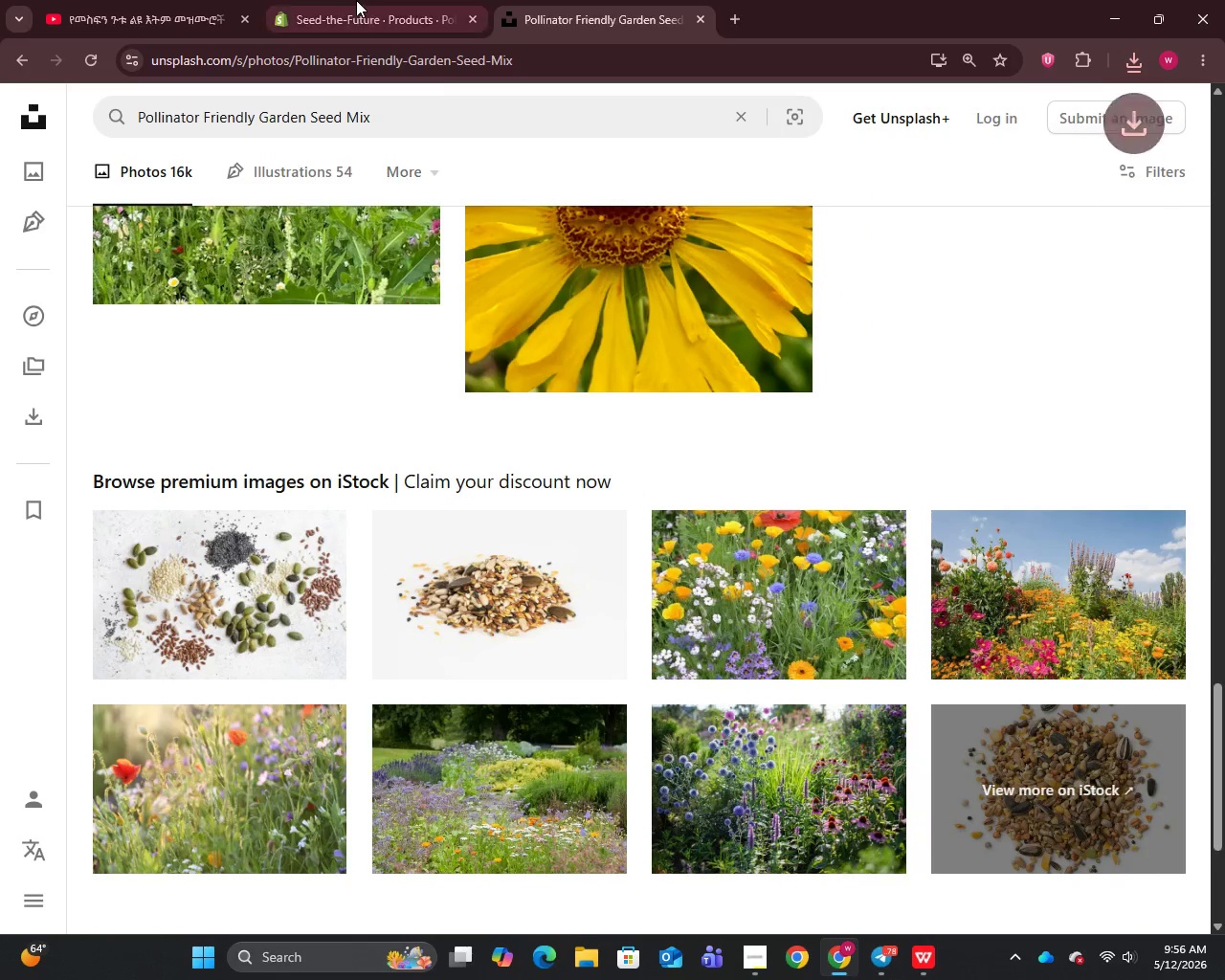 
left_click([354, 0])
 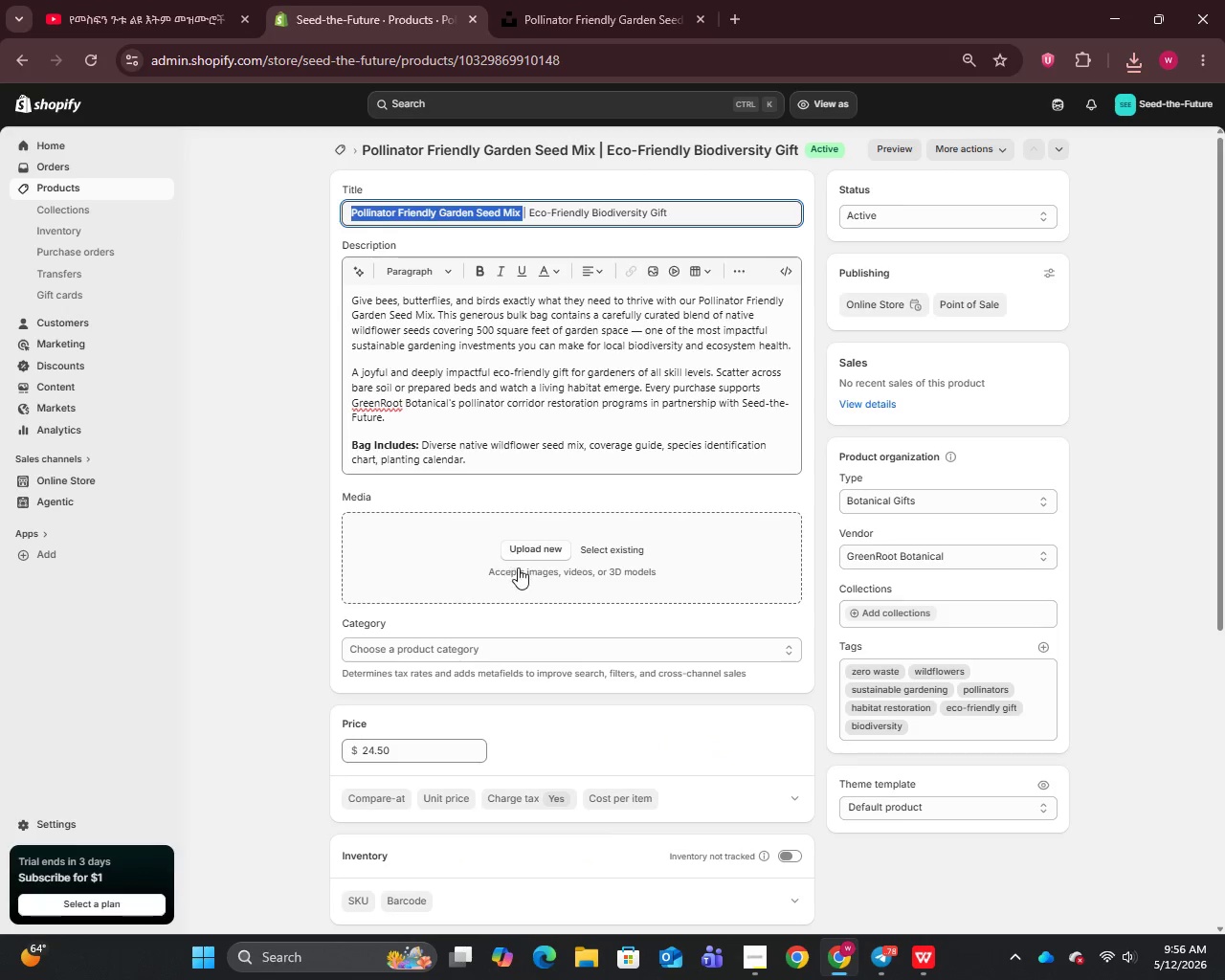 
left_click([523, 554])
 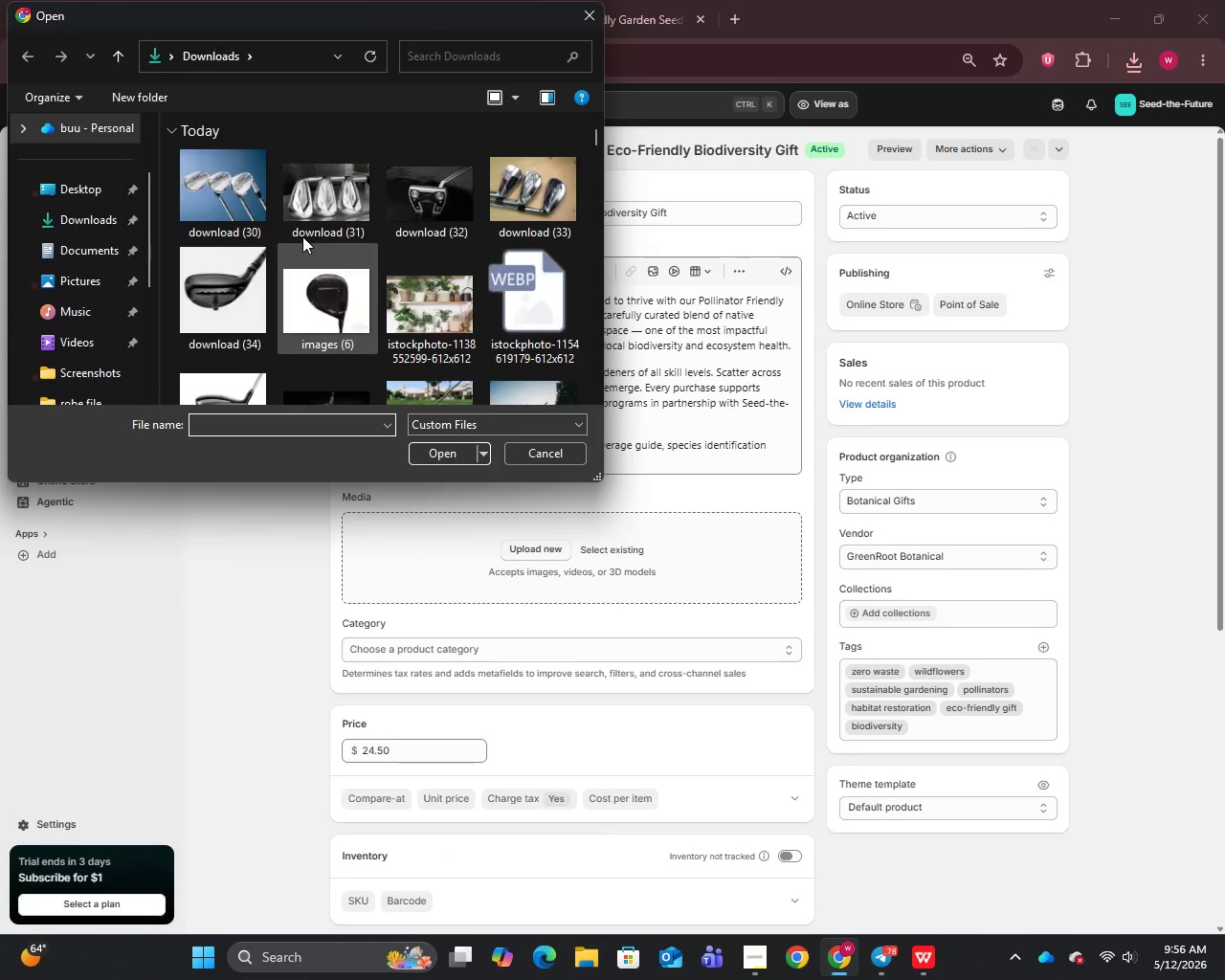 
left_click([202, 205])
 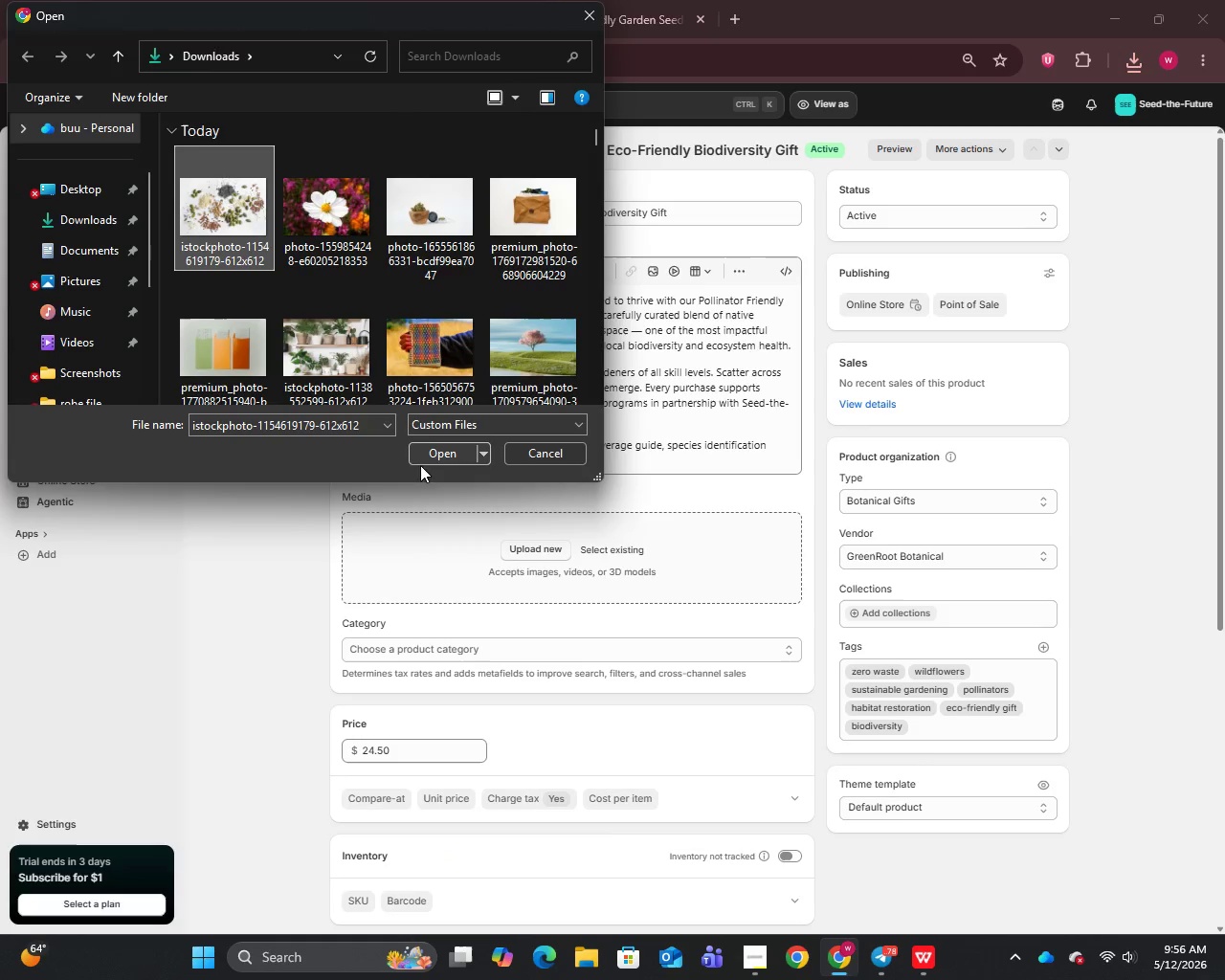 
left_click([436, 452])
 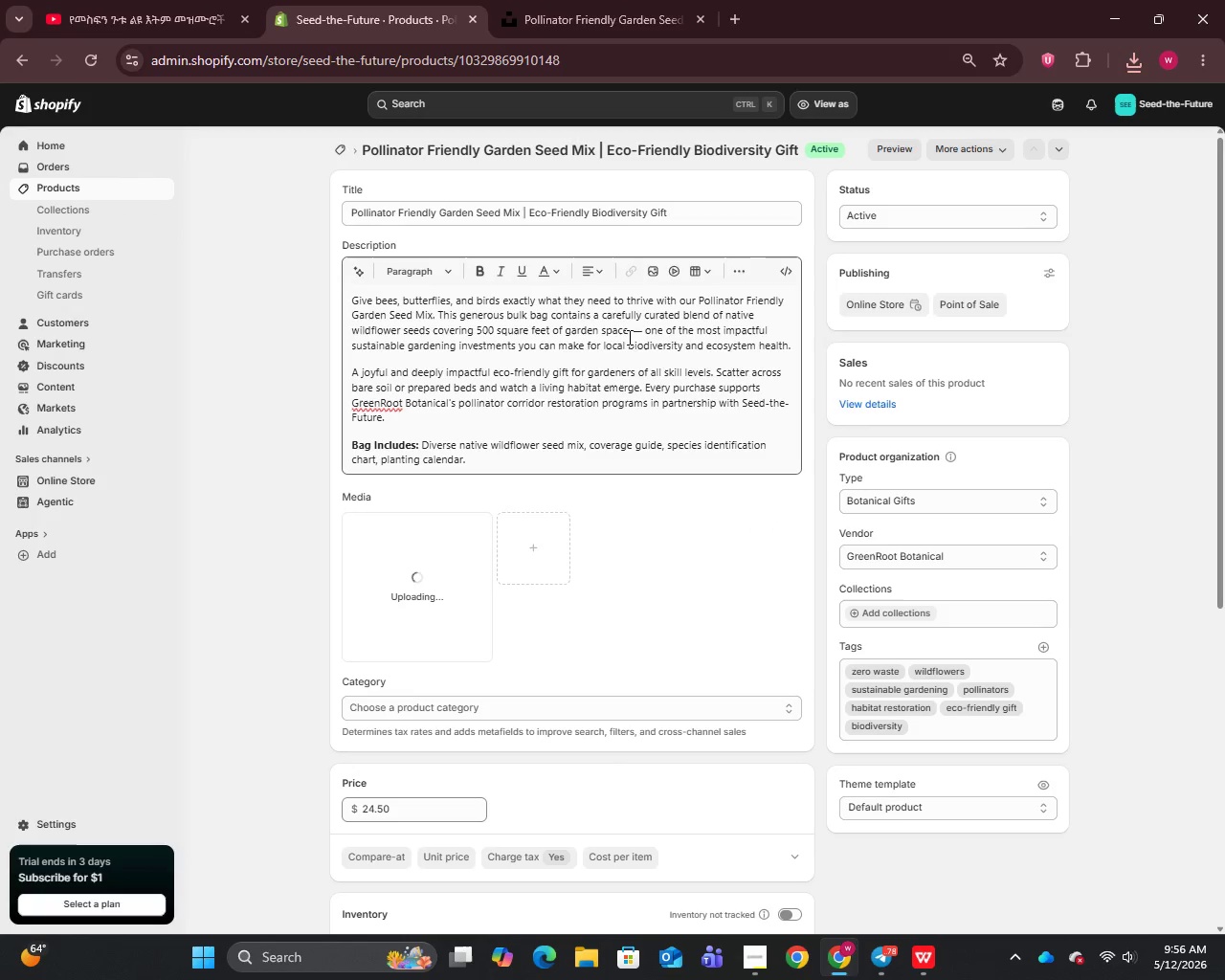 
left_click([641, 327])
 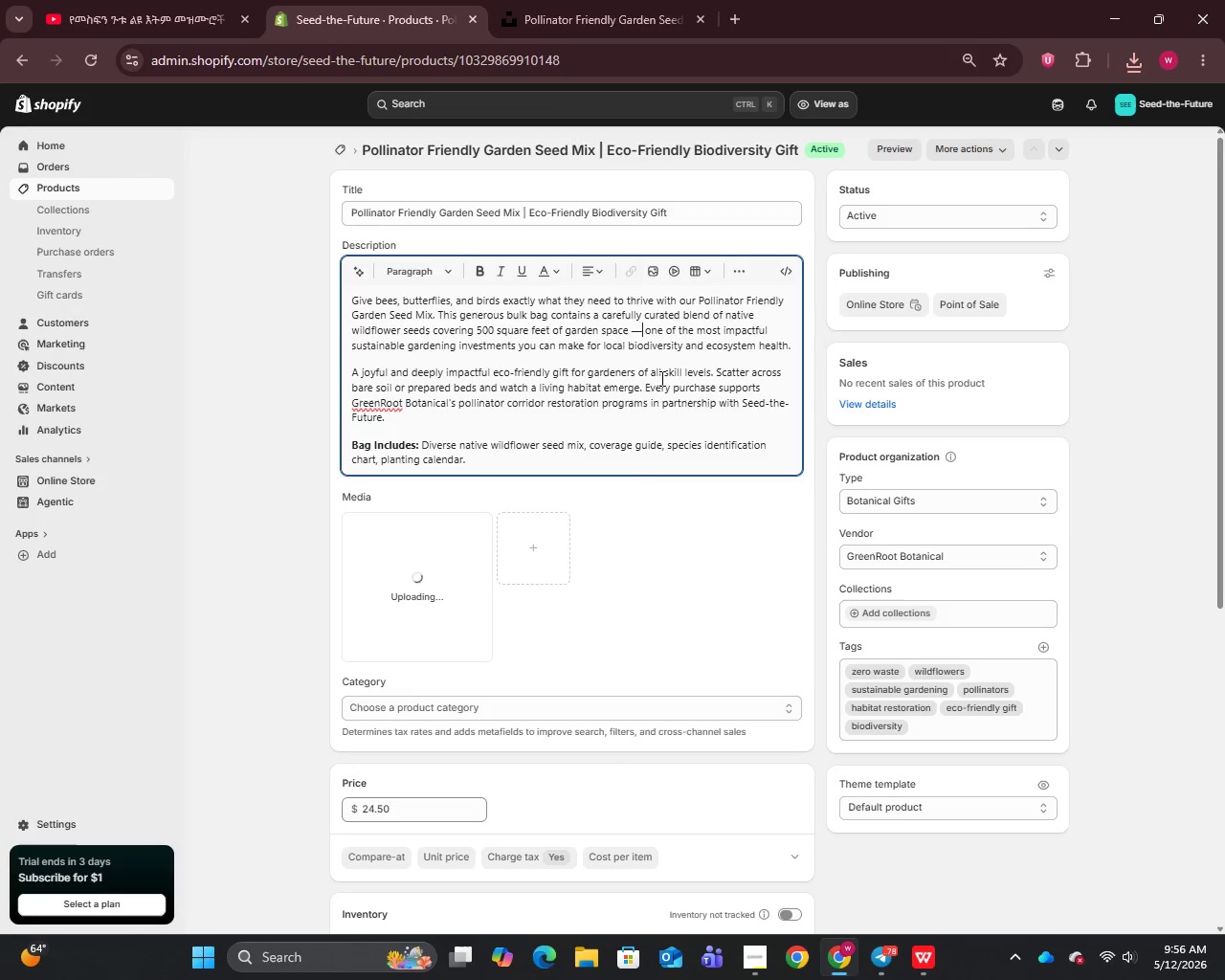 
key(Enter)
 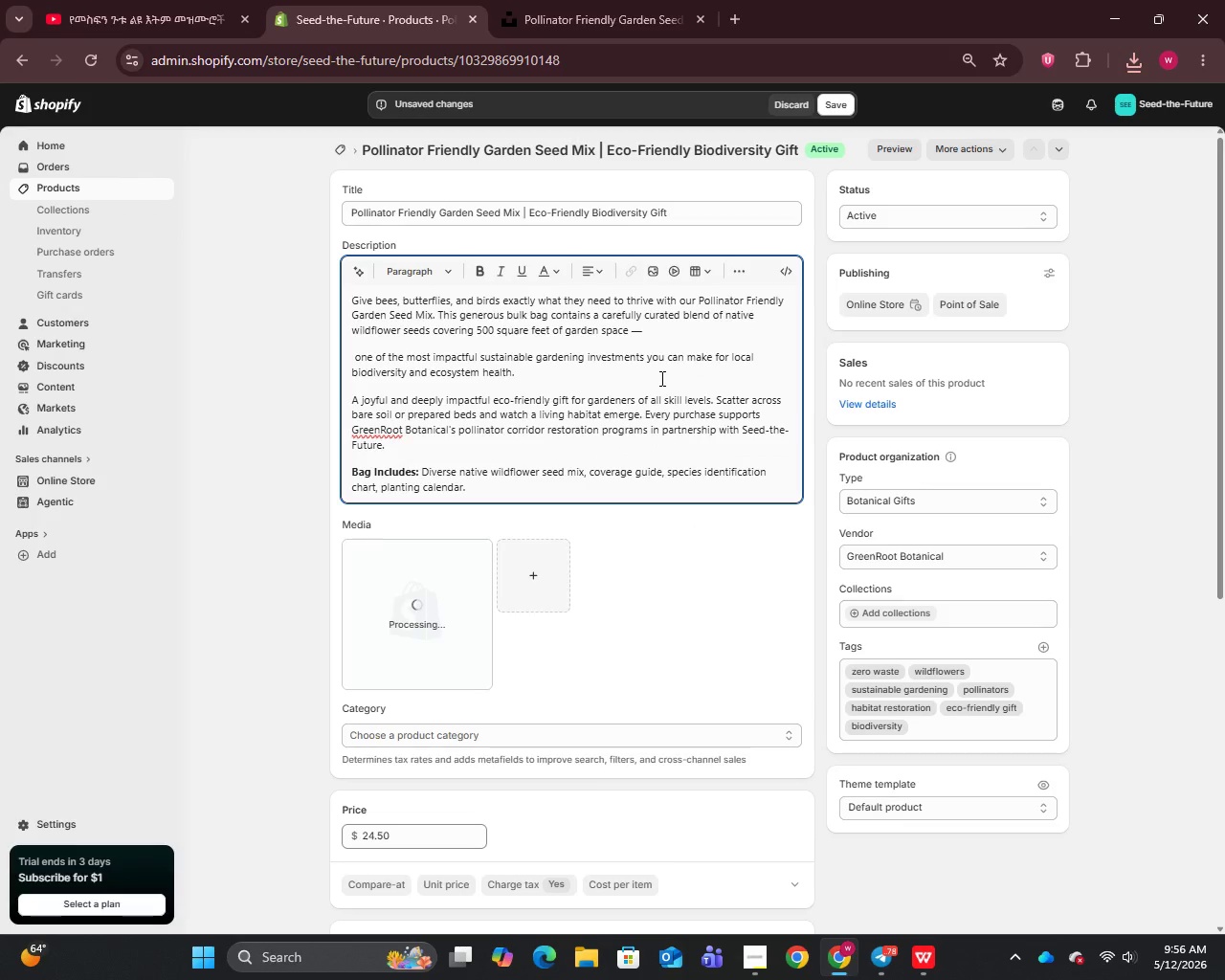 
key(Backspace)
 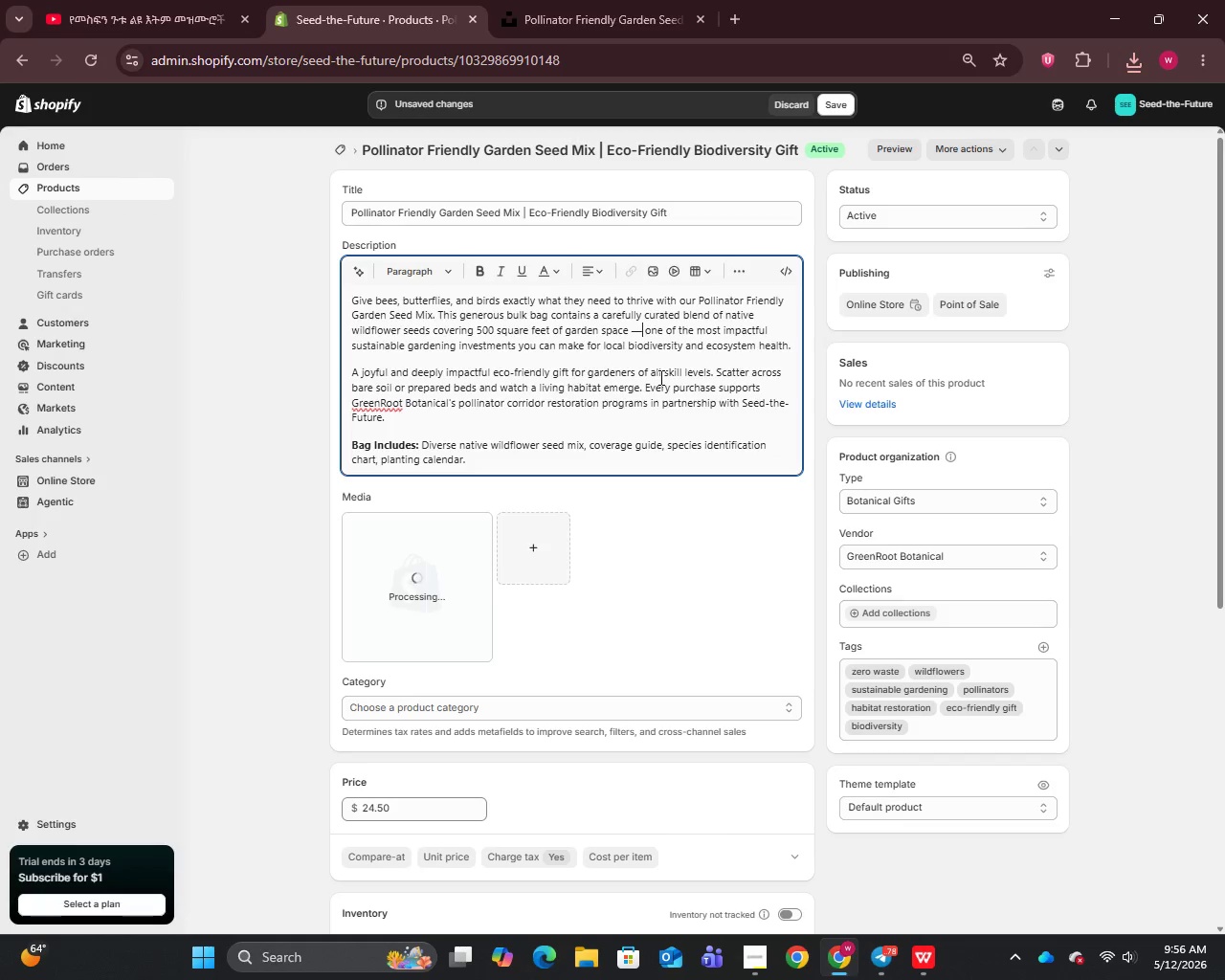 
key(Backspace)
 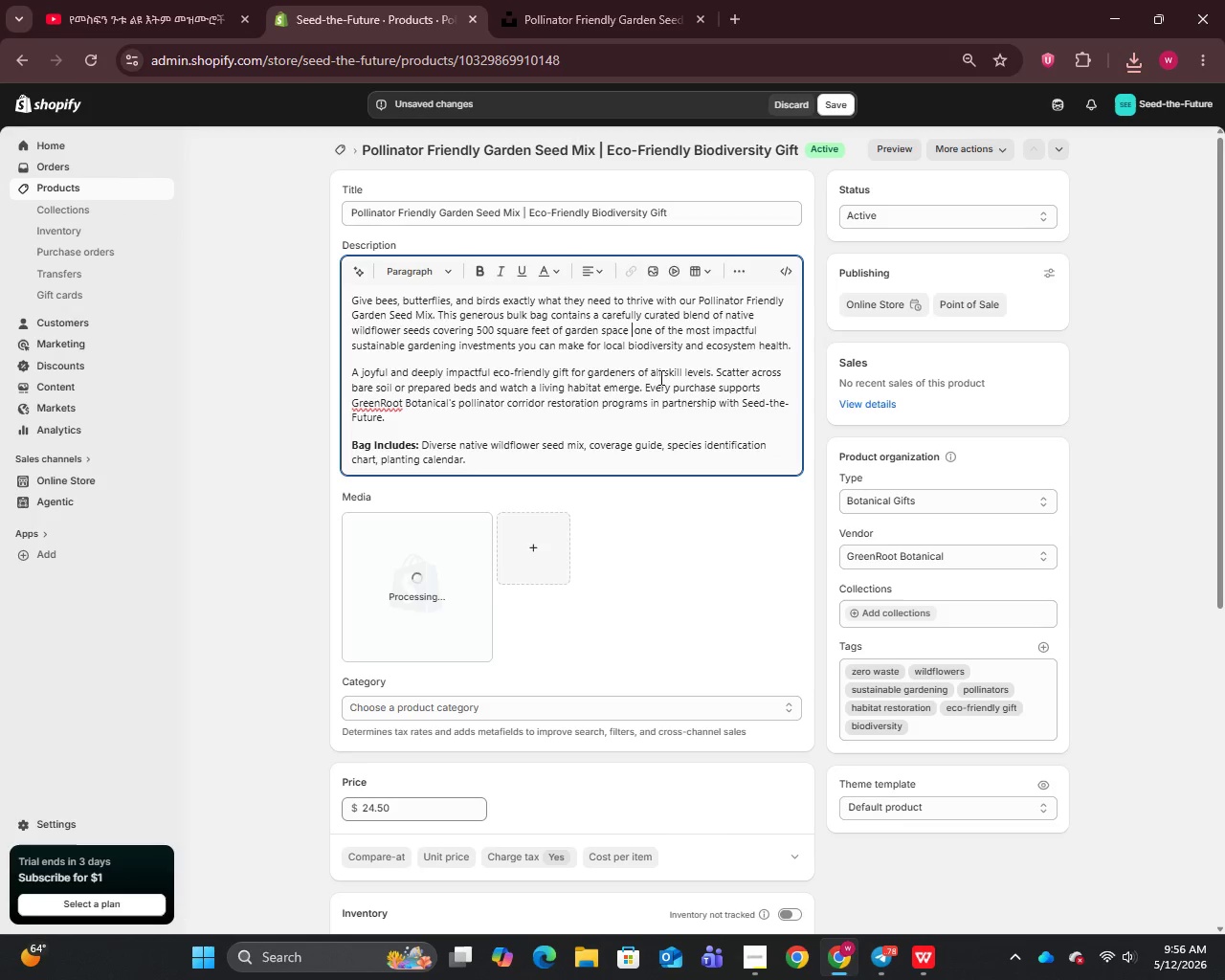 
key(Backspace)
 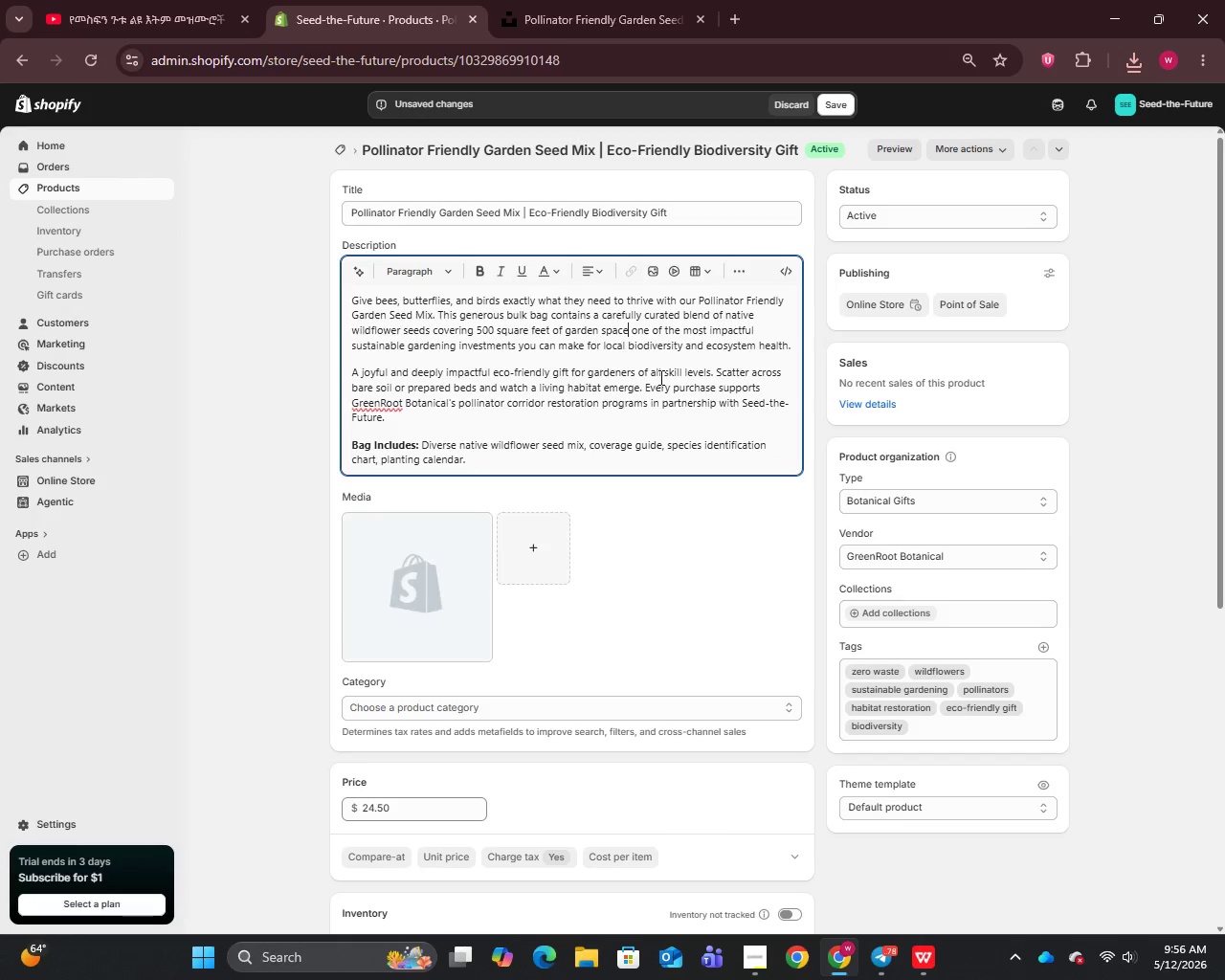 
key(Comma)
 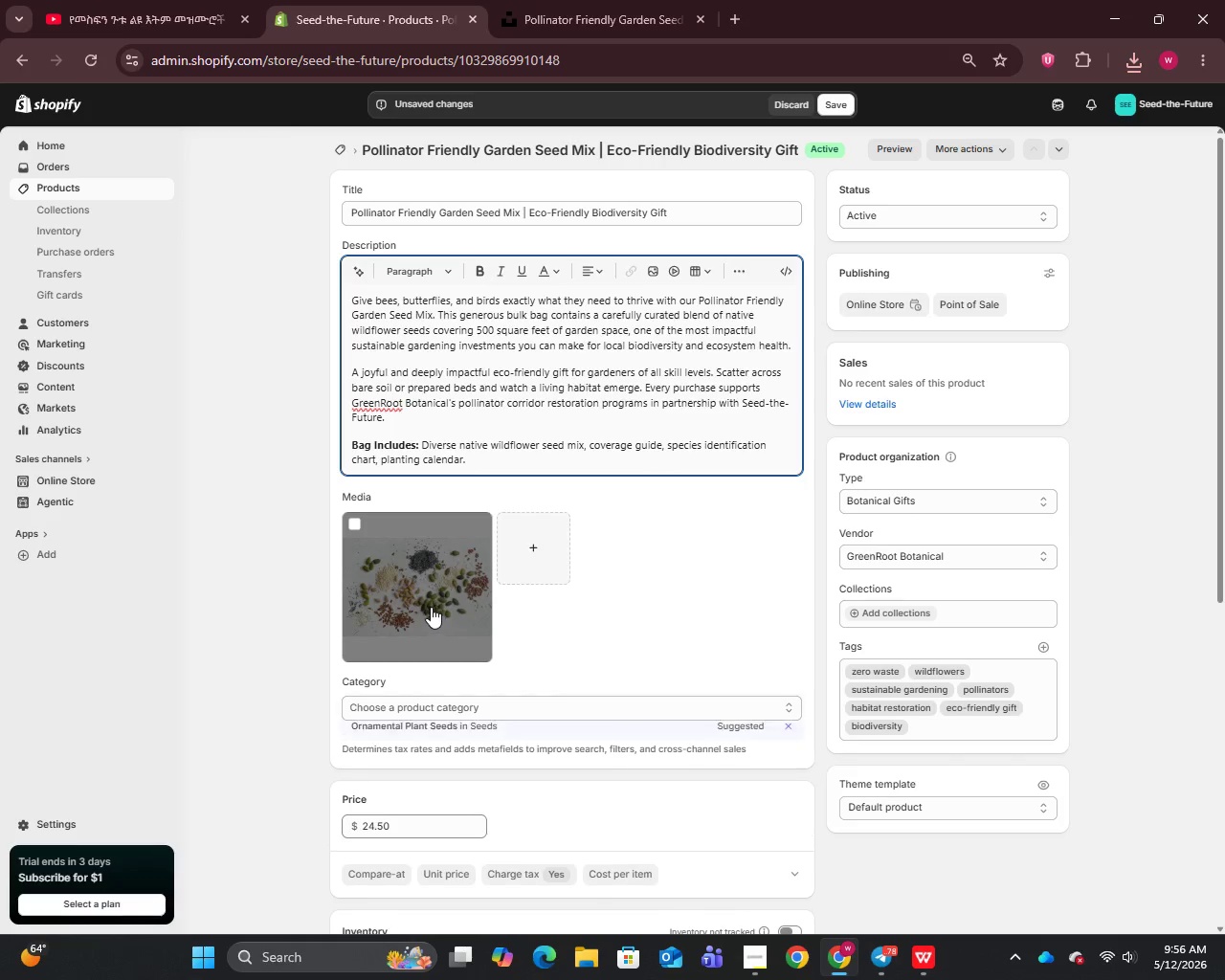 
left_click([429, 601])
 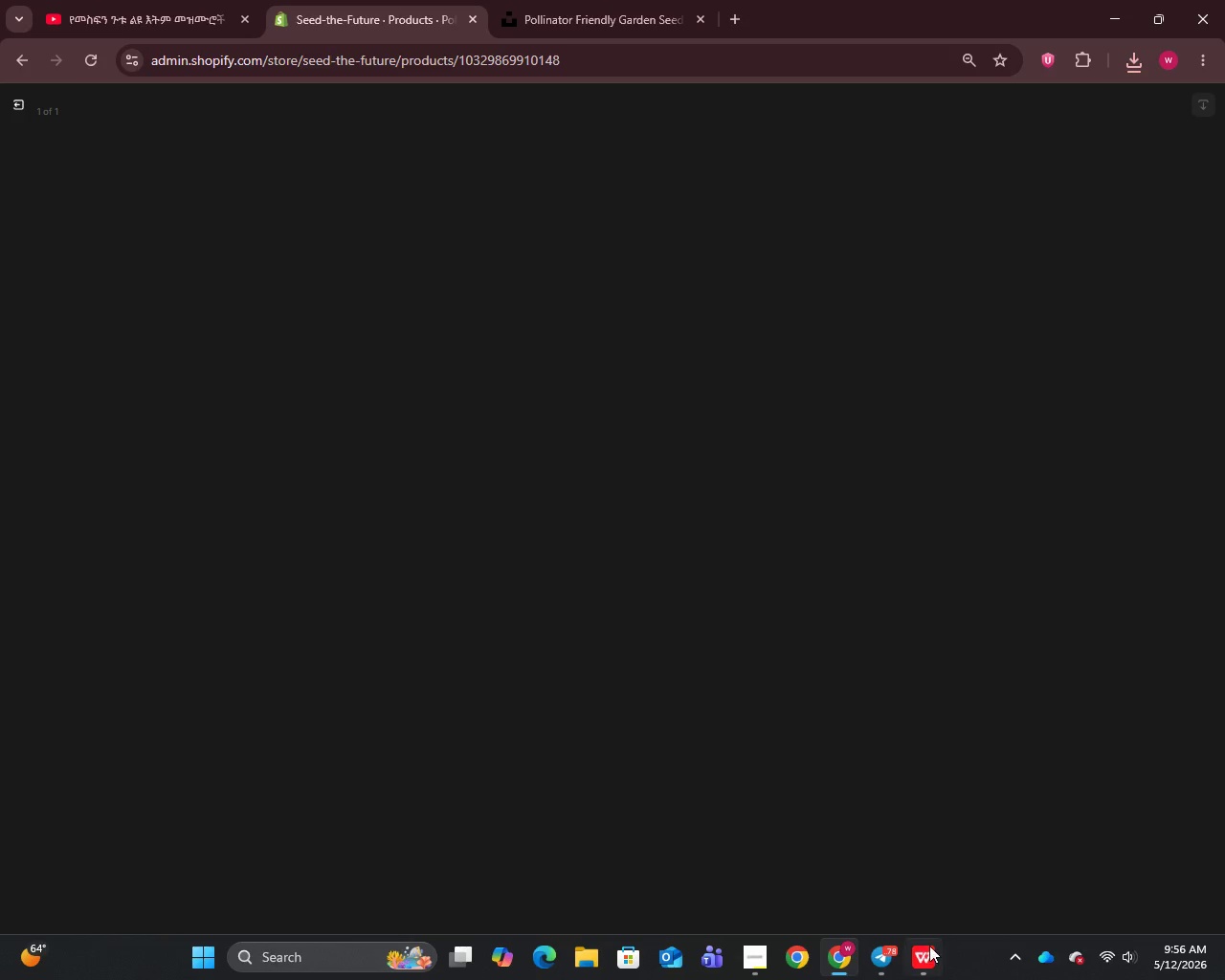 
left_click([929, 951])
 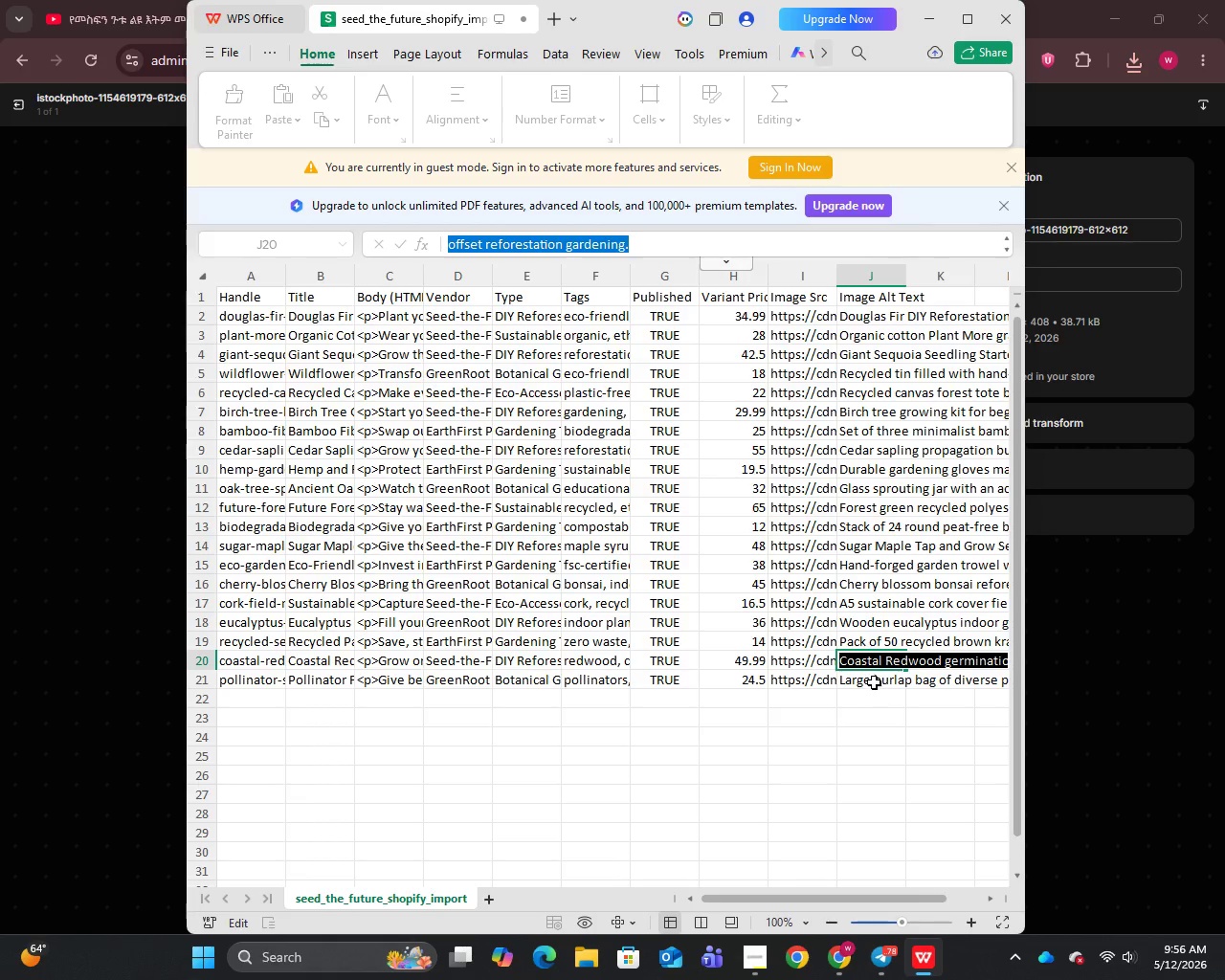 
double_click([872, 681])
 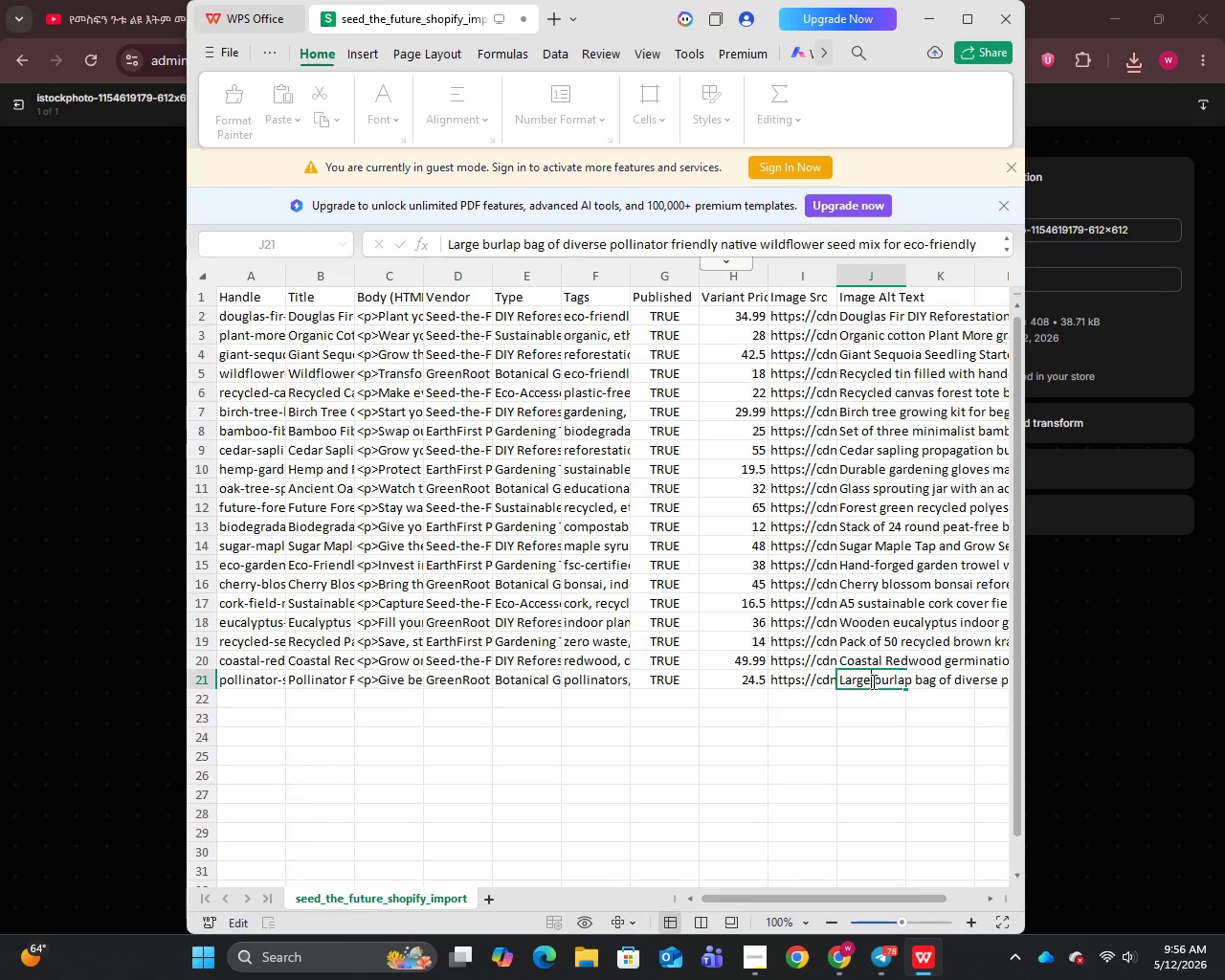 
triple_click([872, 681])
 